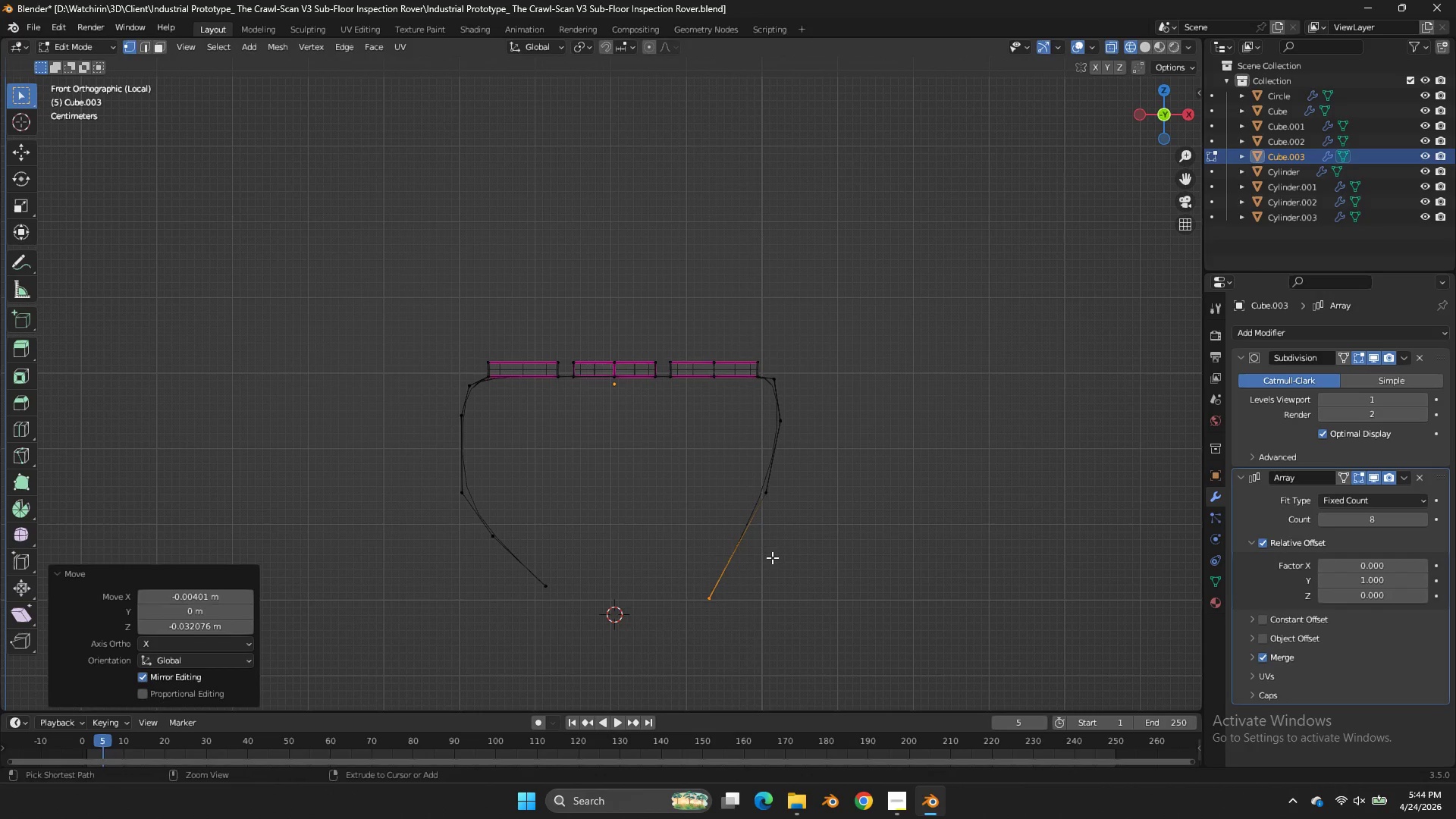 
key(Control+R)
 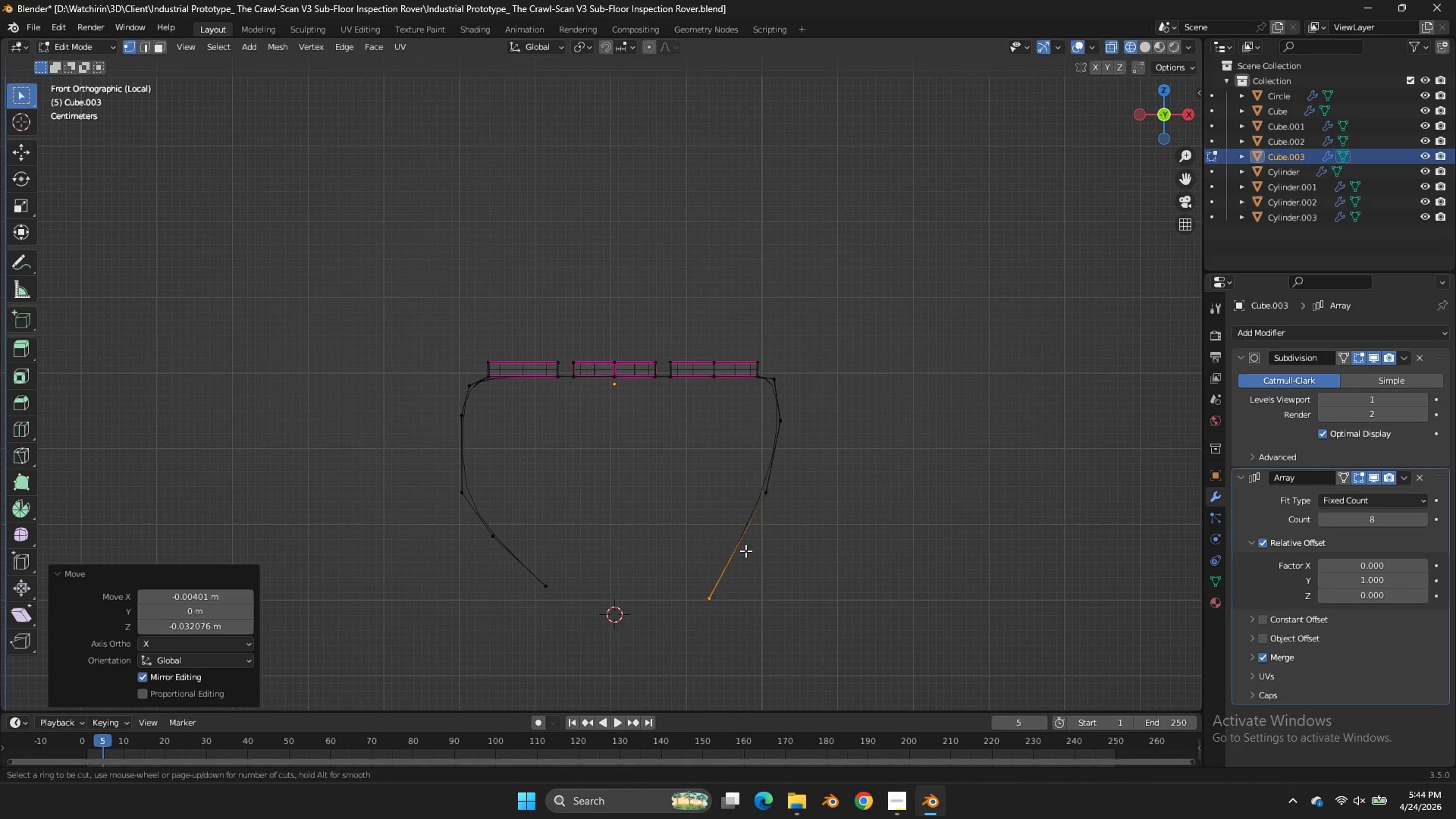 
left_click([745, 551])
 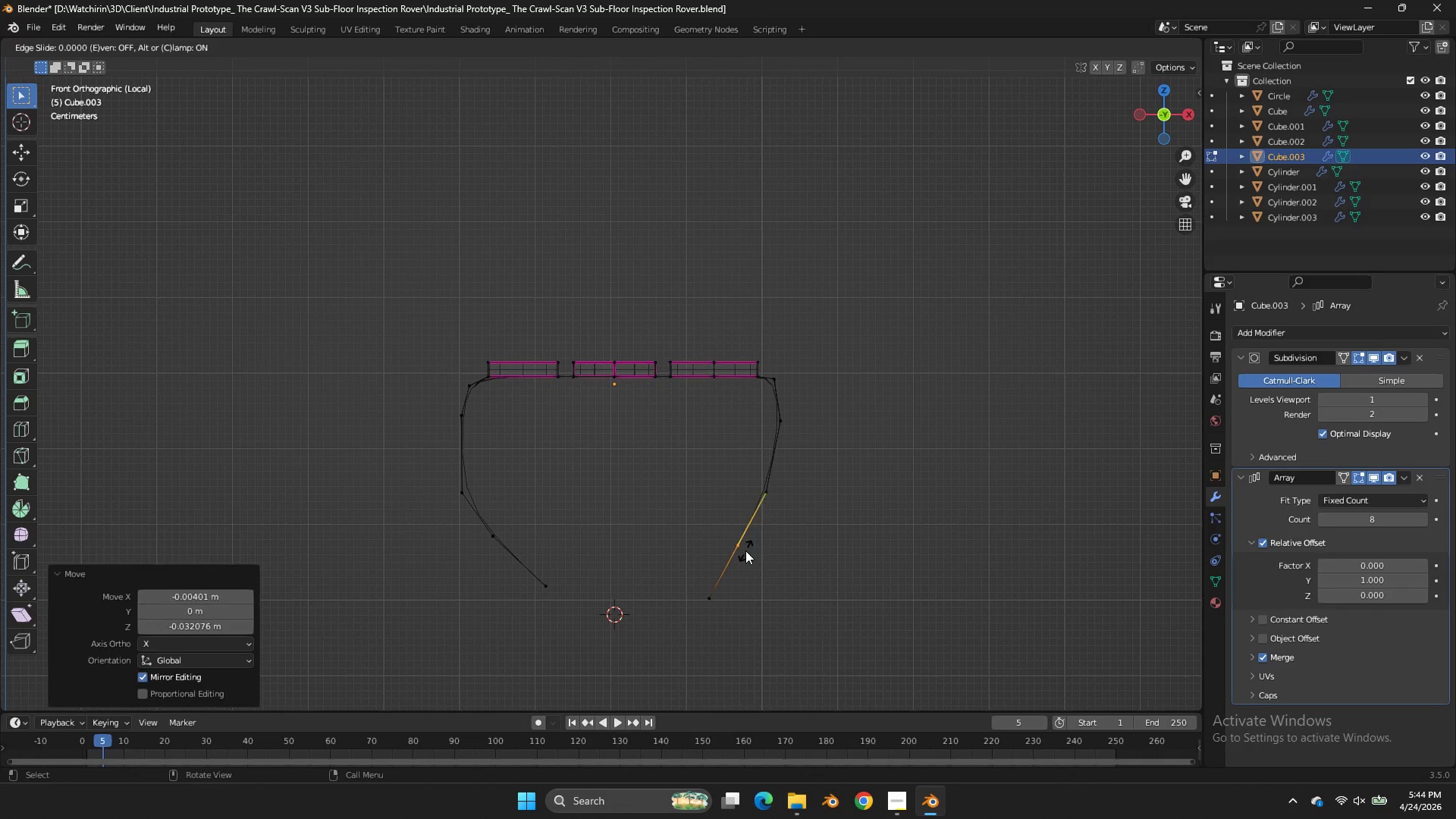 
right_click([745, 551])
 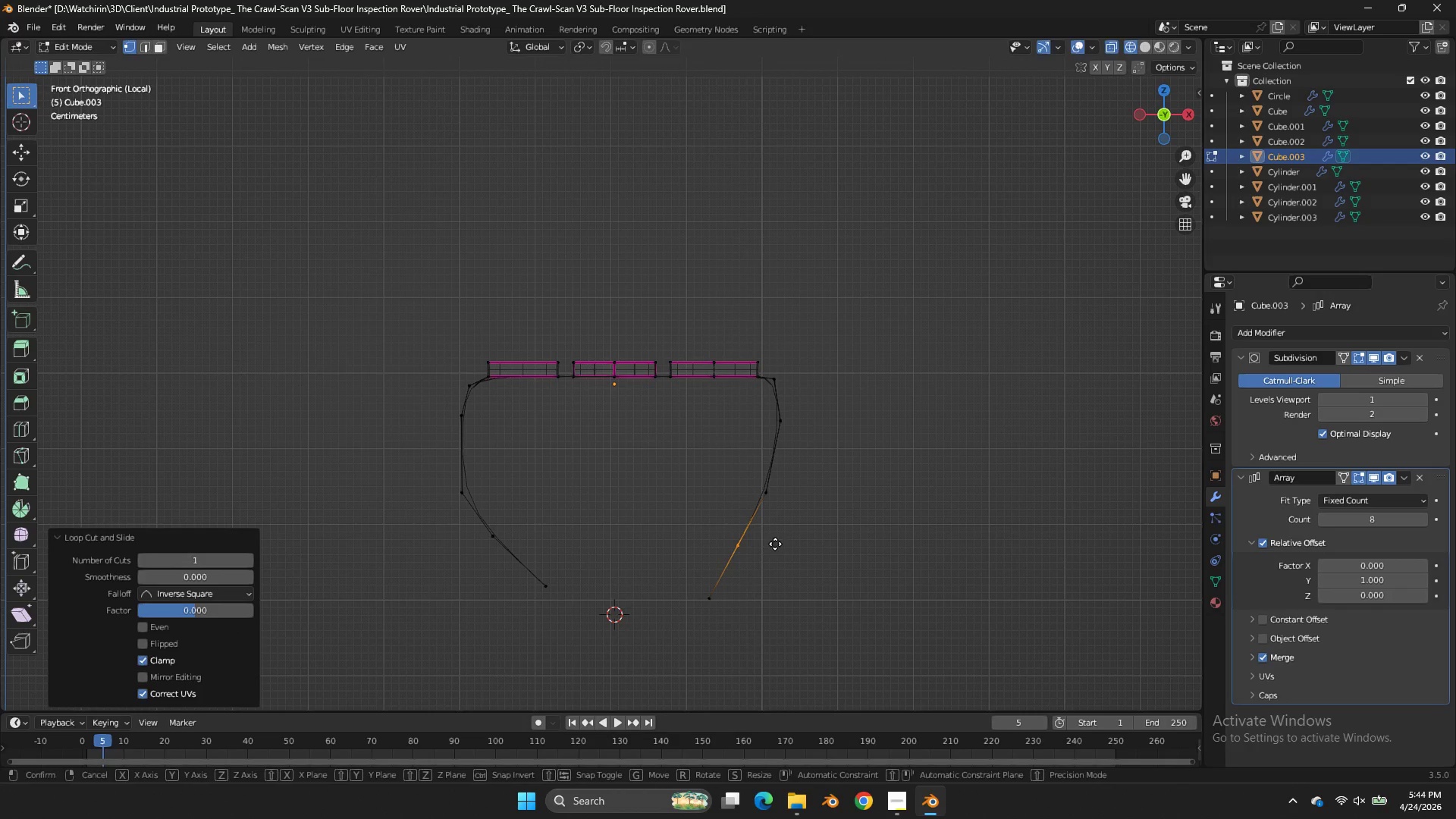 
type(ggg)
key(Tab)
type(z)
key(Tab)
 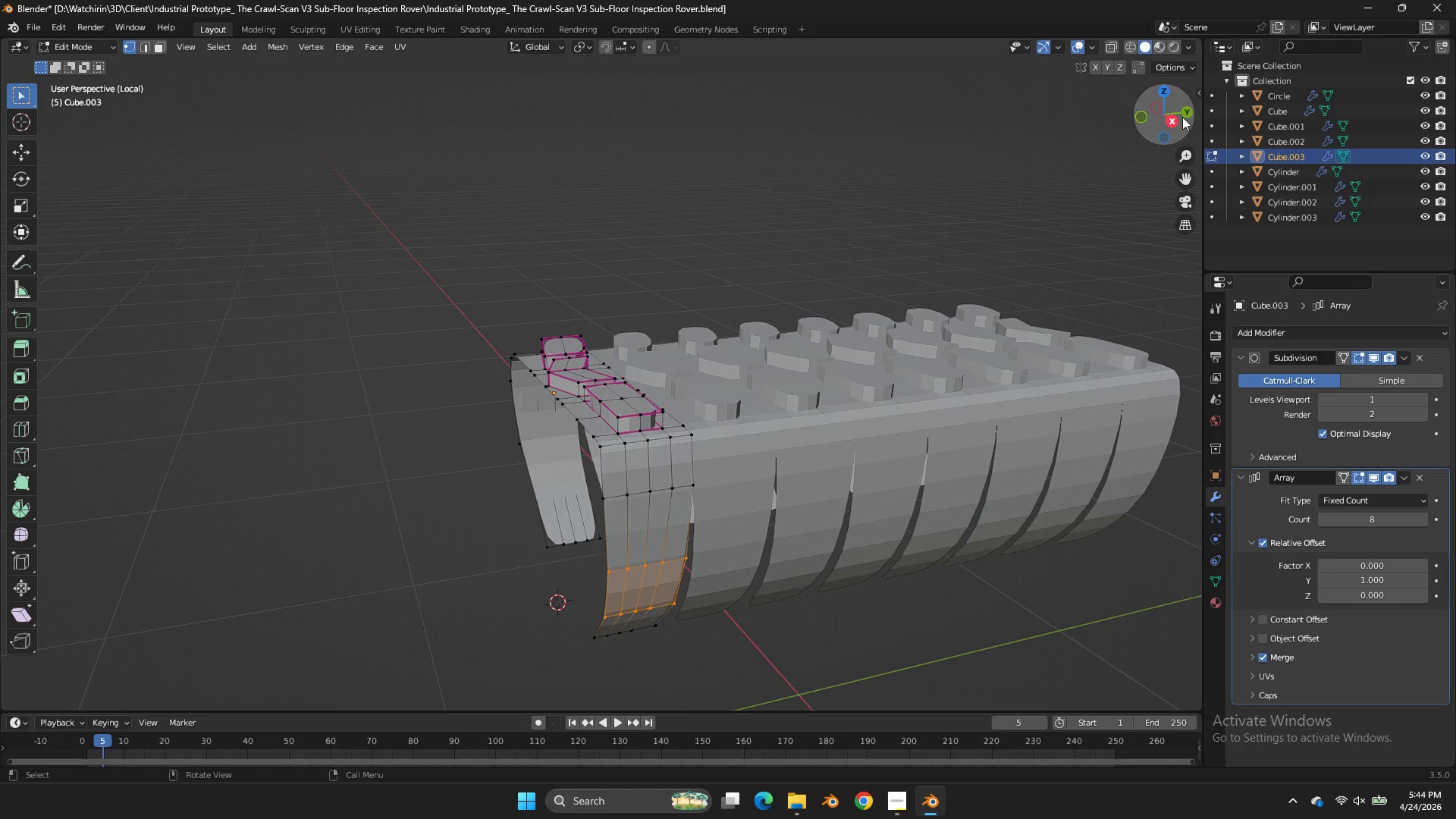 
left_click_drag(start_coordinate=[848, 585], to_coordinate=[848, 570])
 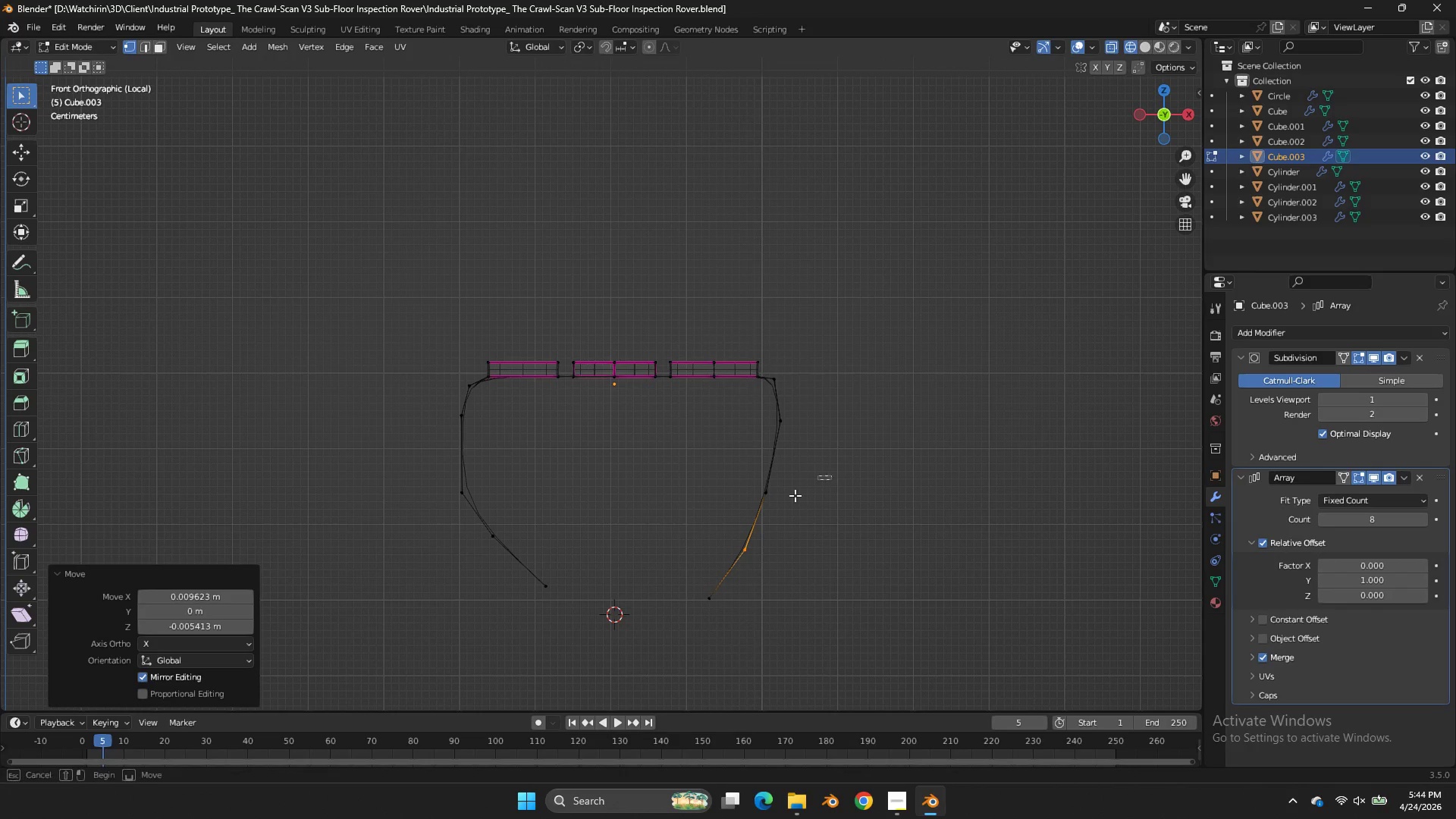 
left_click_drag(start_coordinate=[831, 475], to_coordinate=[711, 573])
 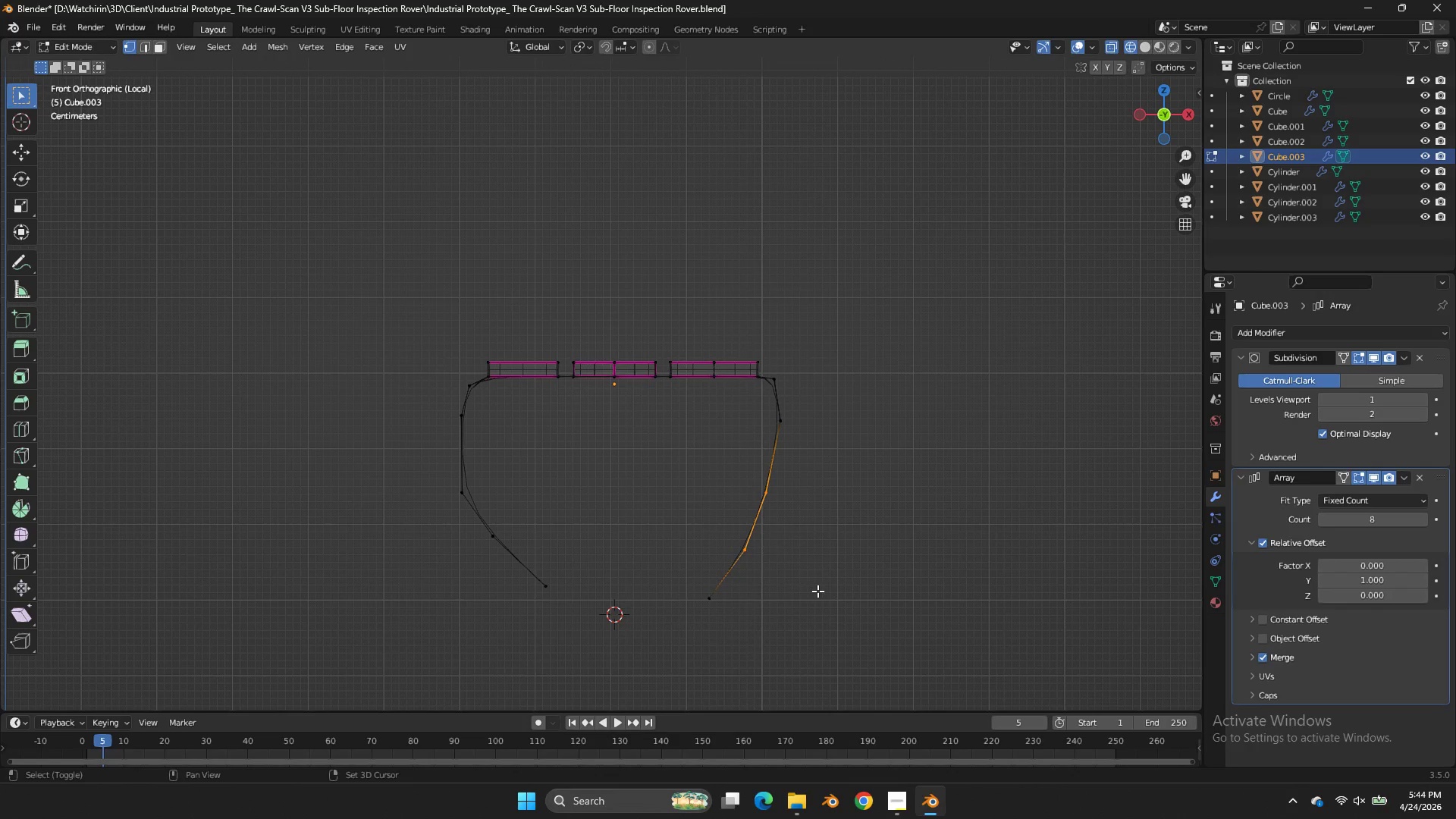 
left_click_drag(start_coordinate=[1160, 128], to_coordinate=[1020, 159])
 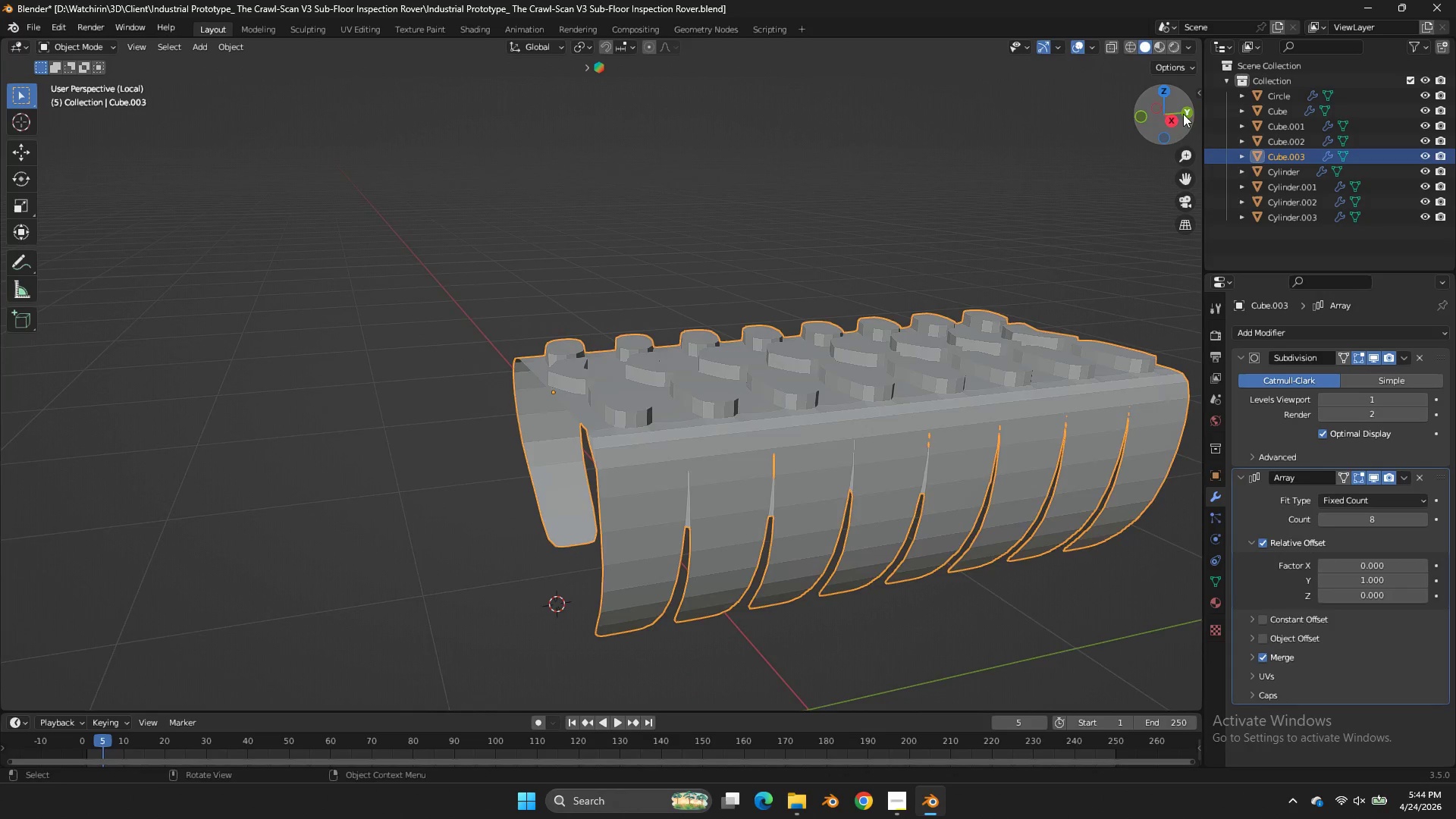 
left_click_drag(start_coordinate=[1183, 114], to_coordinate=[1190, 115])
 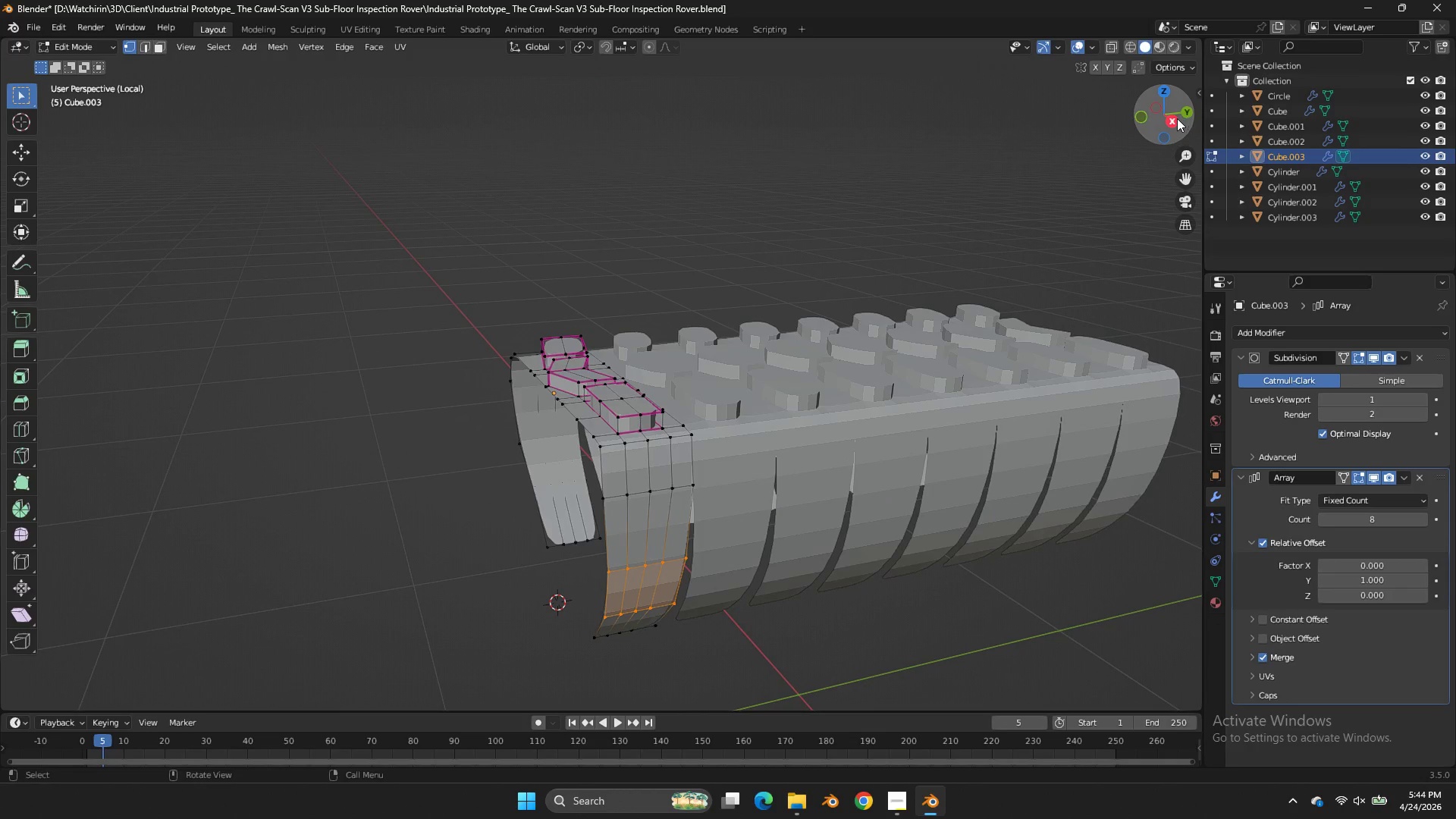 
left_click([1177, 118])
 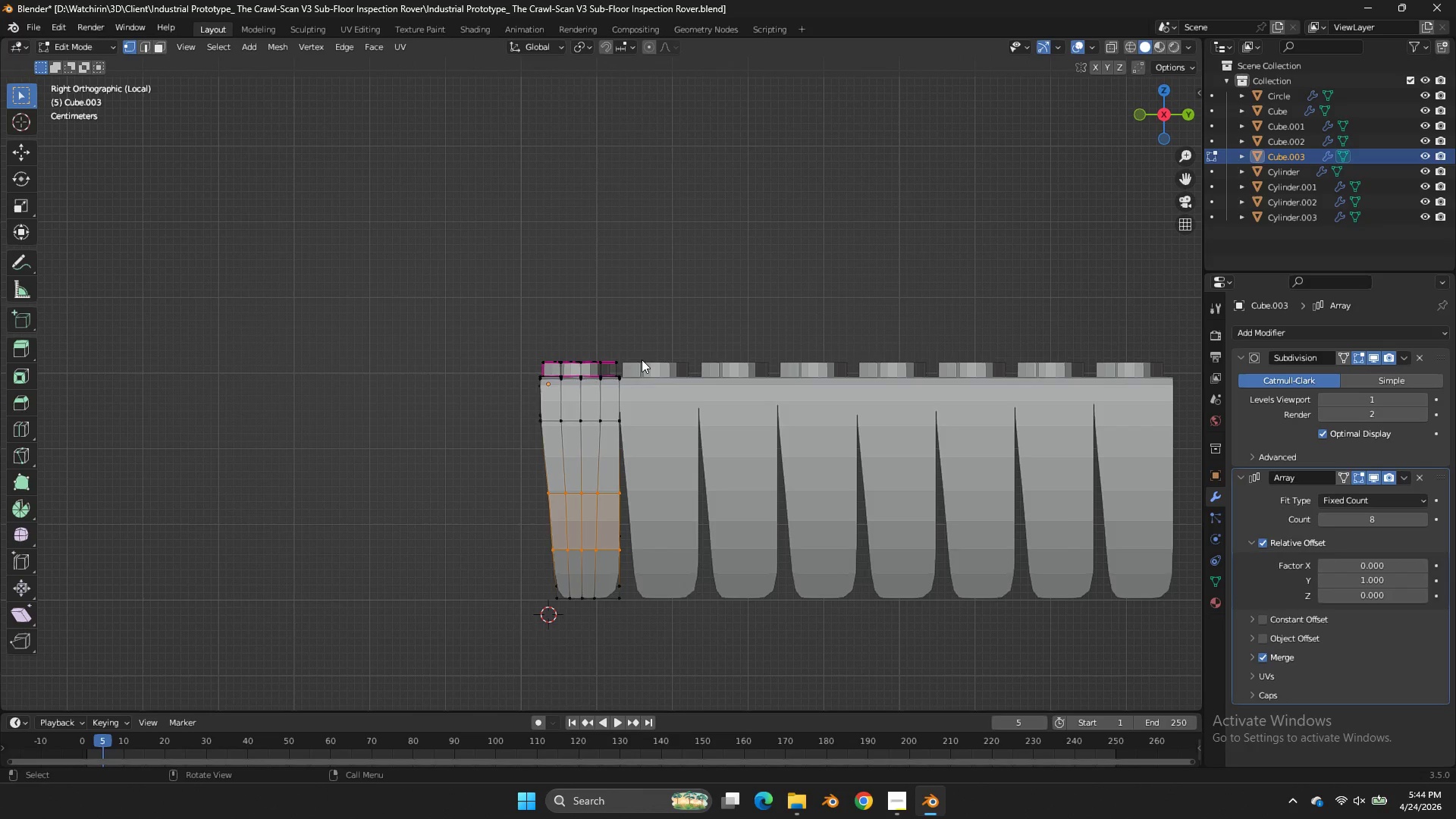 
type(zz)
 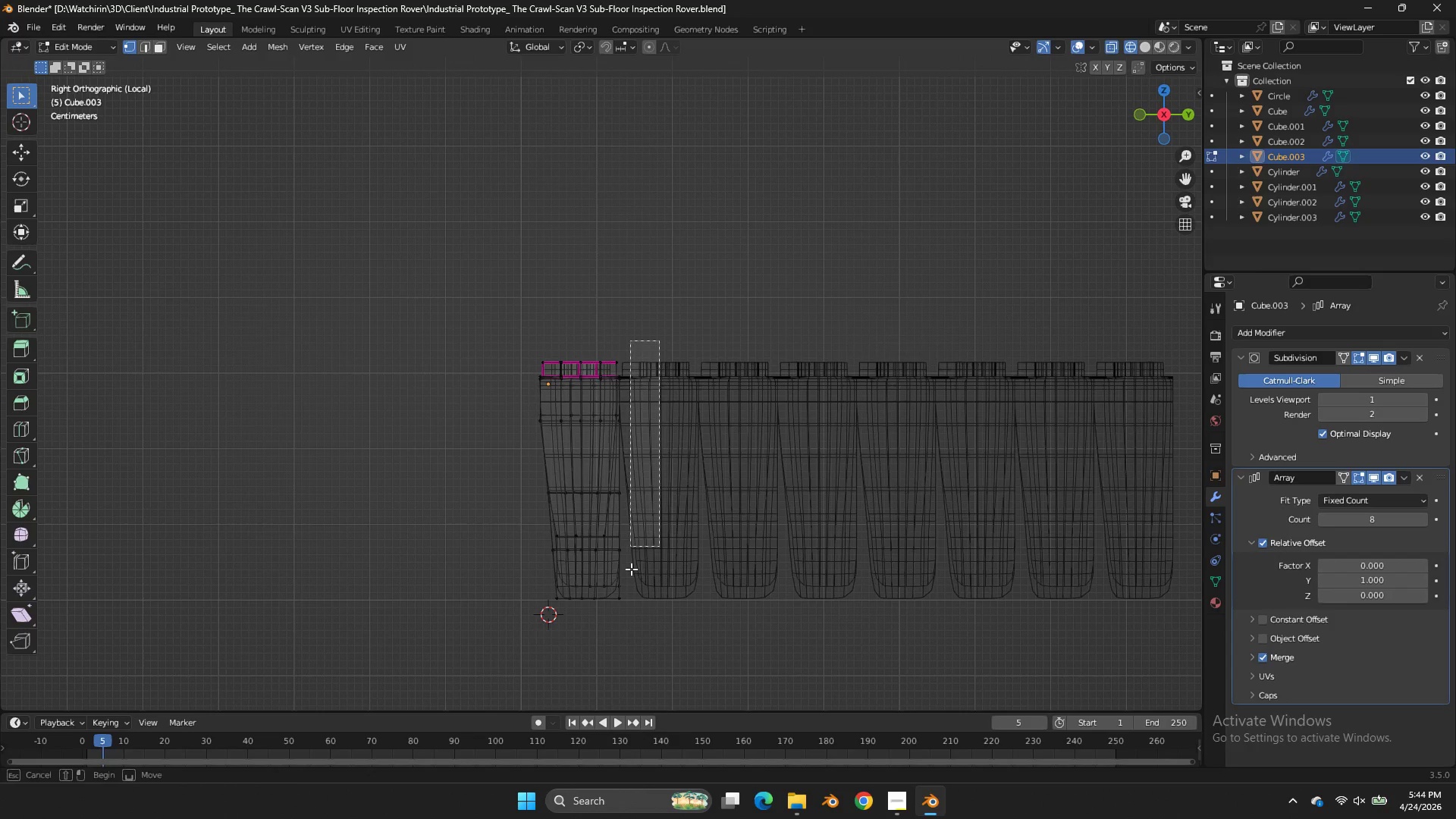 
left_click_drag(start_coordinate=[642, 366], to_coordinate=[637, 388])
 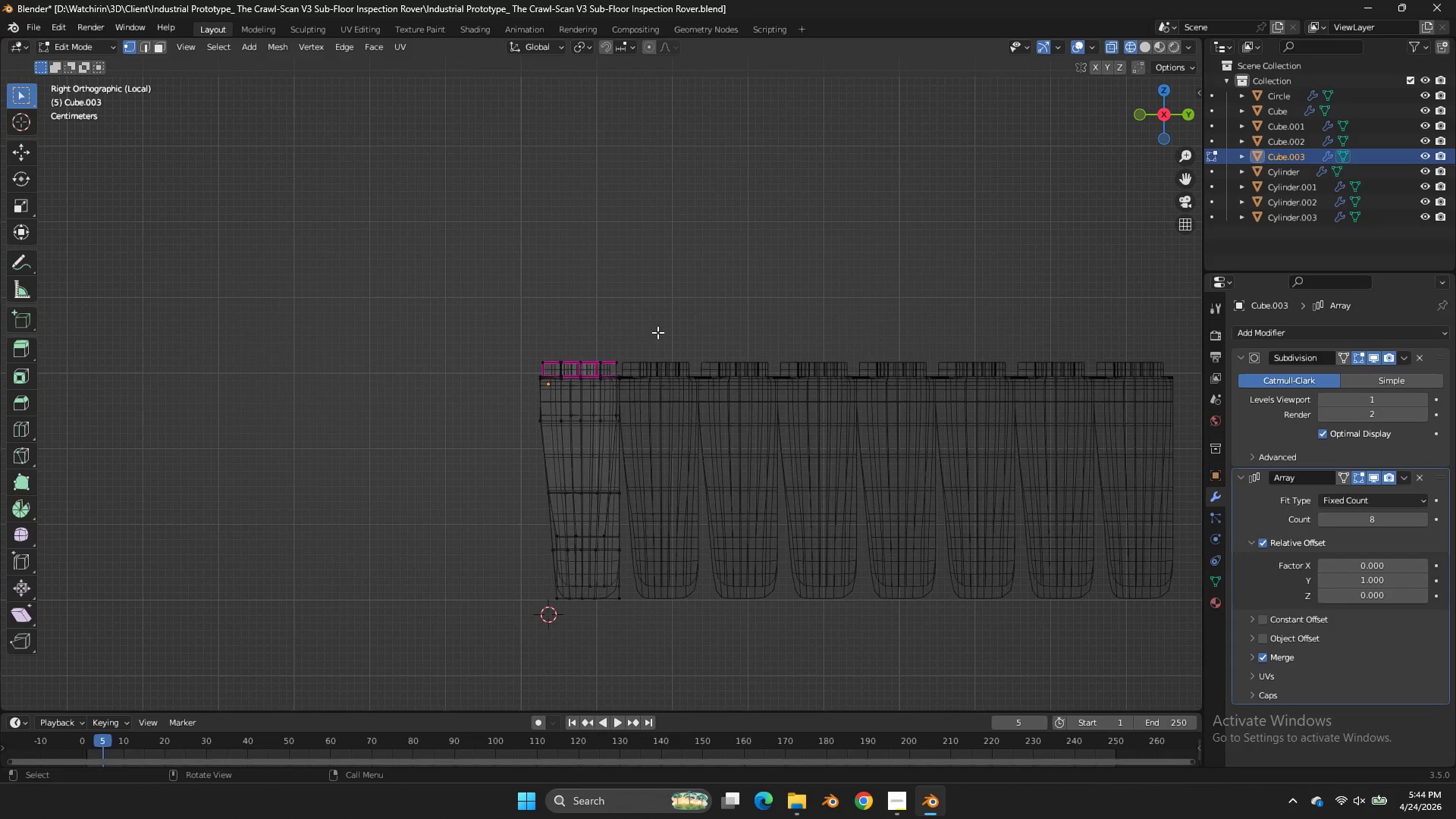 
left_click_drag(start_coordinate=[659, 340], to_coordinate=[615, 643])
 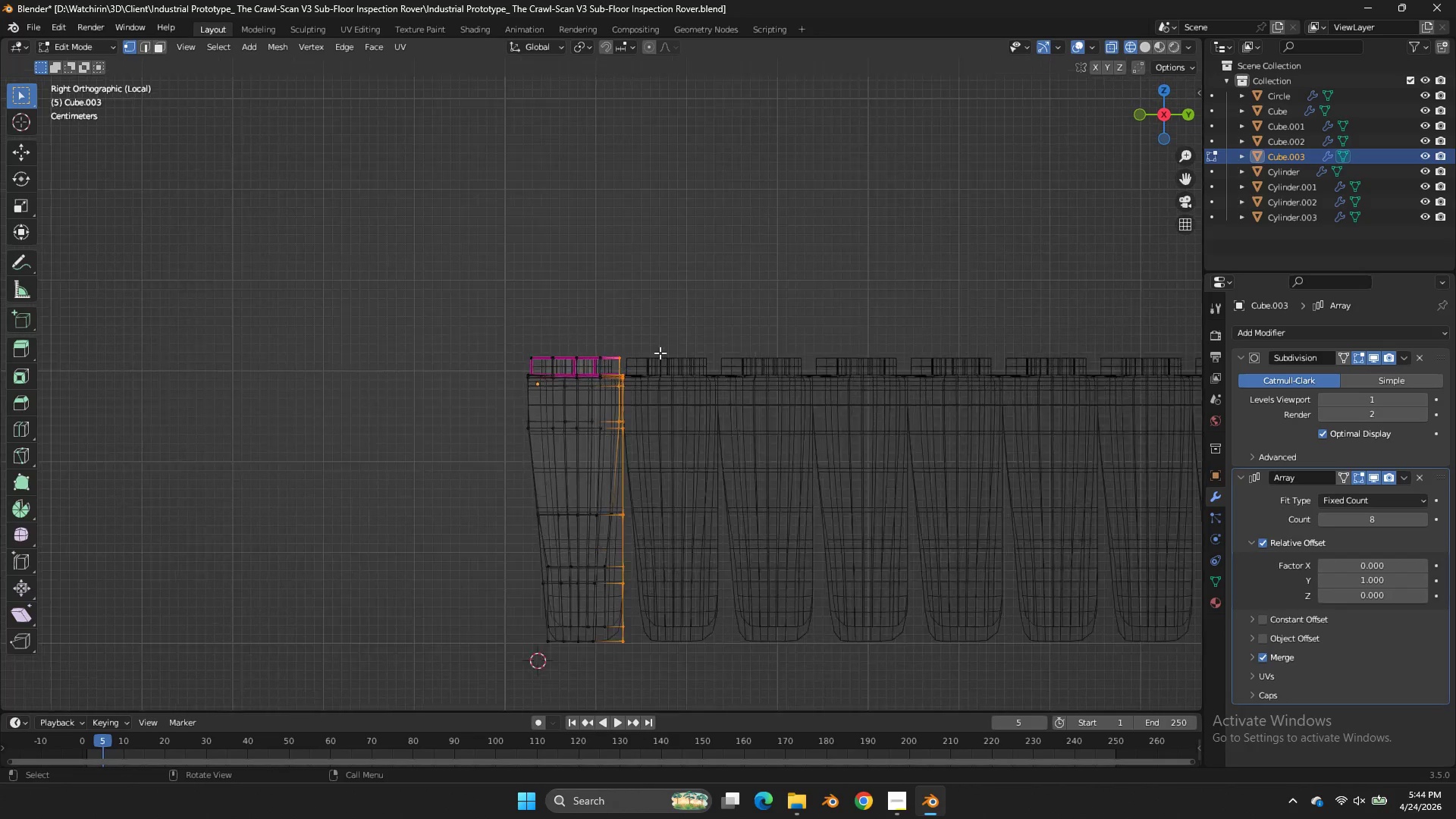 
hold_key(key=ControlLeft, duration=1.47)
 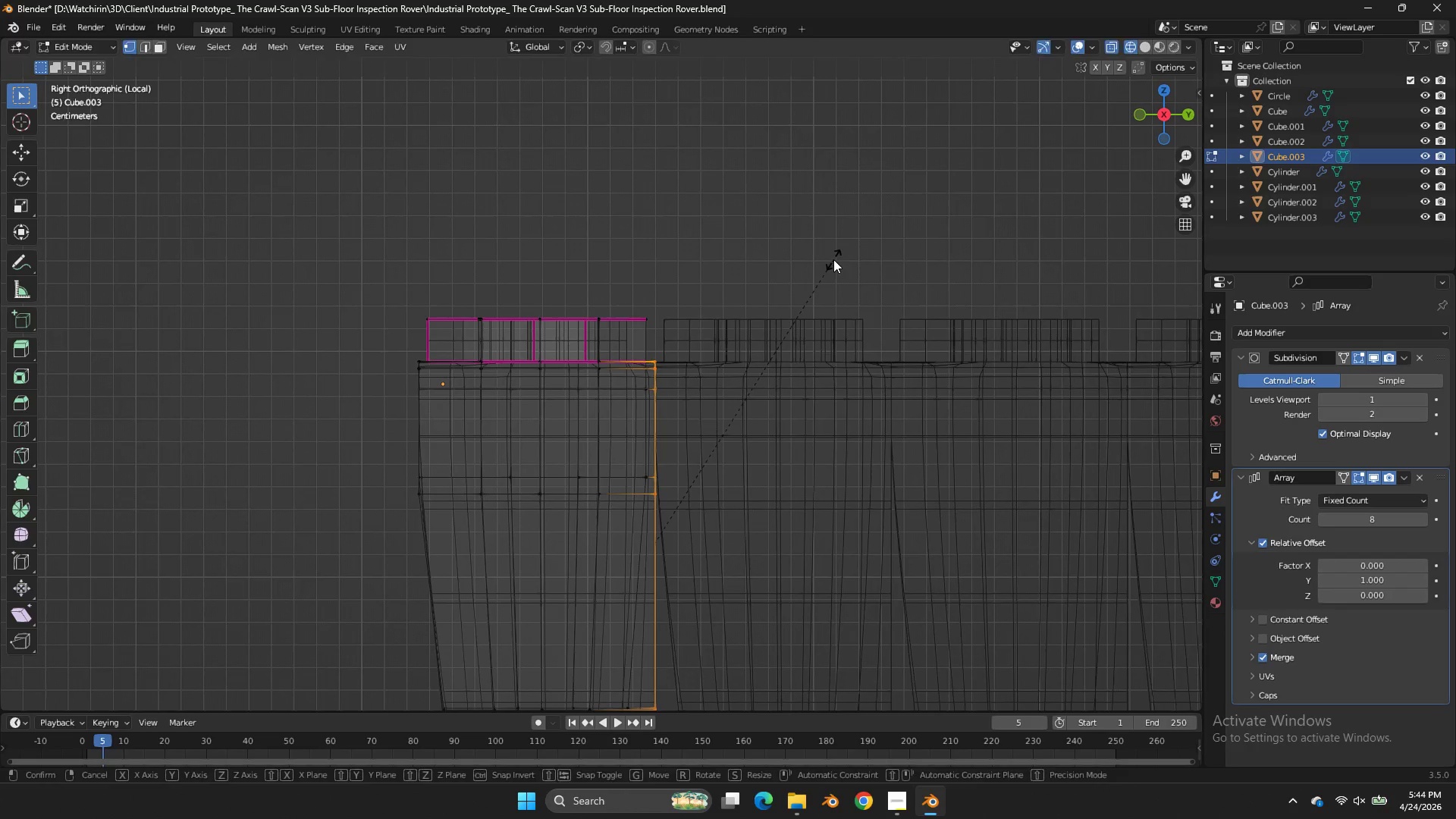 
scroll: coordinate [673, 300], scroll_direction: up, amount: 6.0
 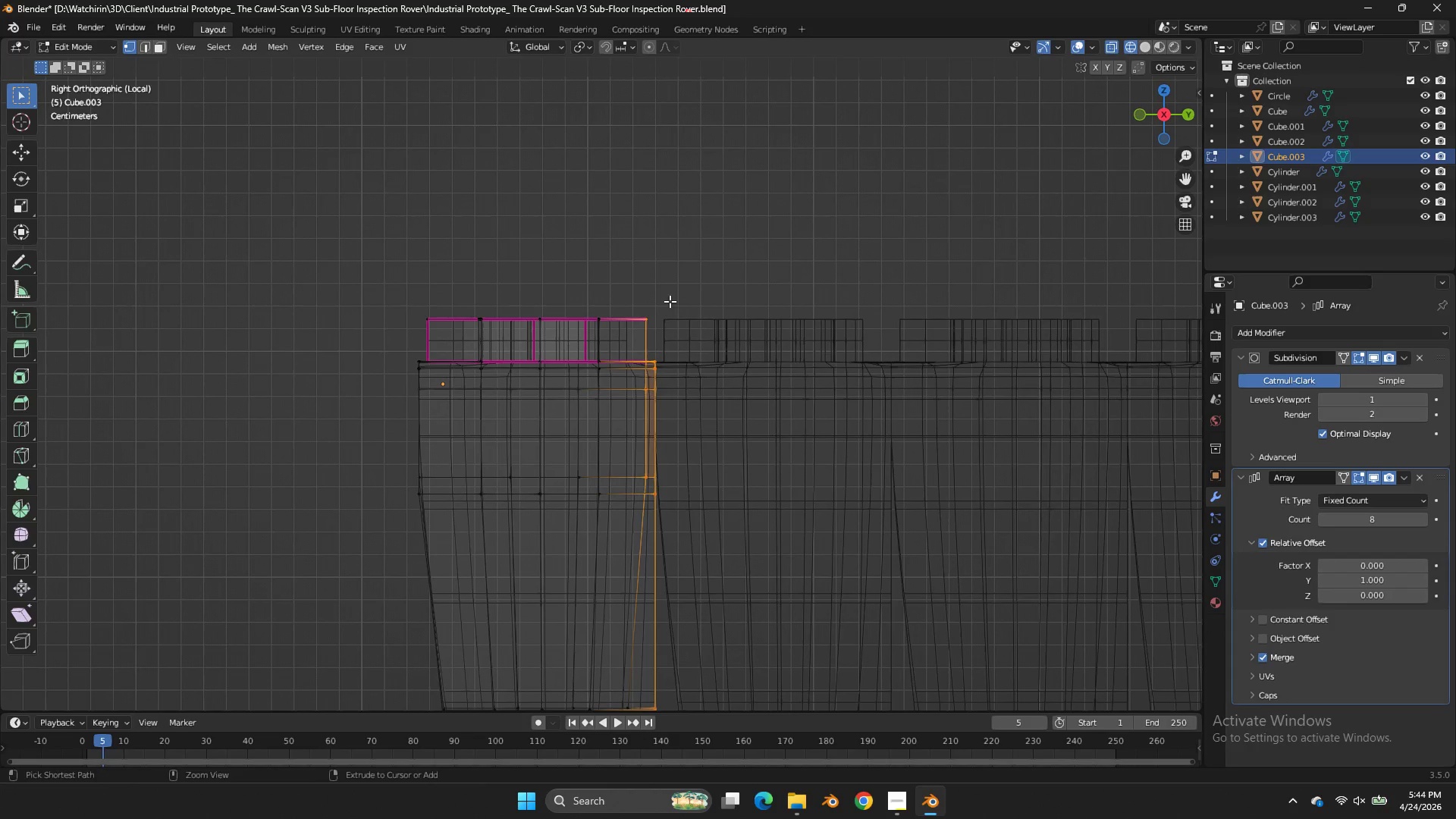 
left_click_drag(start_coordinate=[650, 303], to_coordinate=[621, 557])
 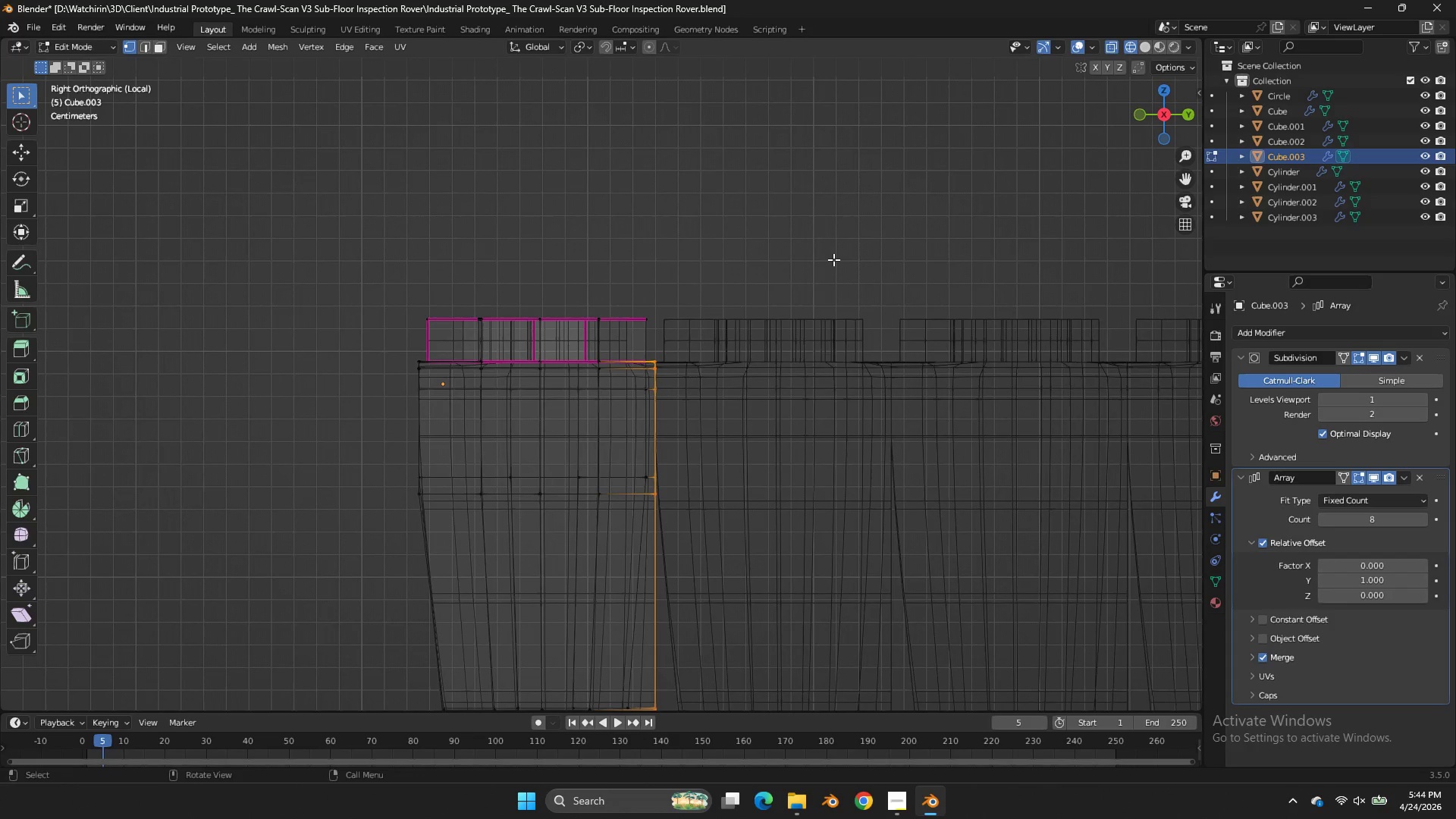 
type(sxy0)
 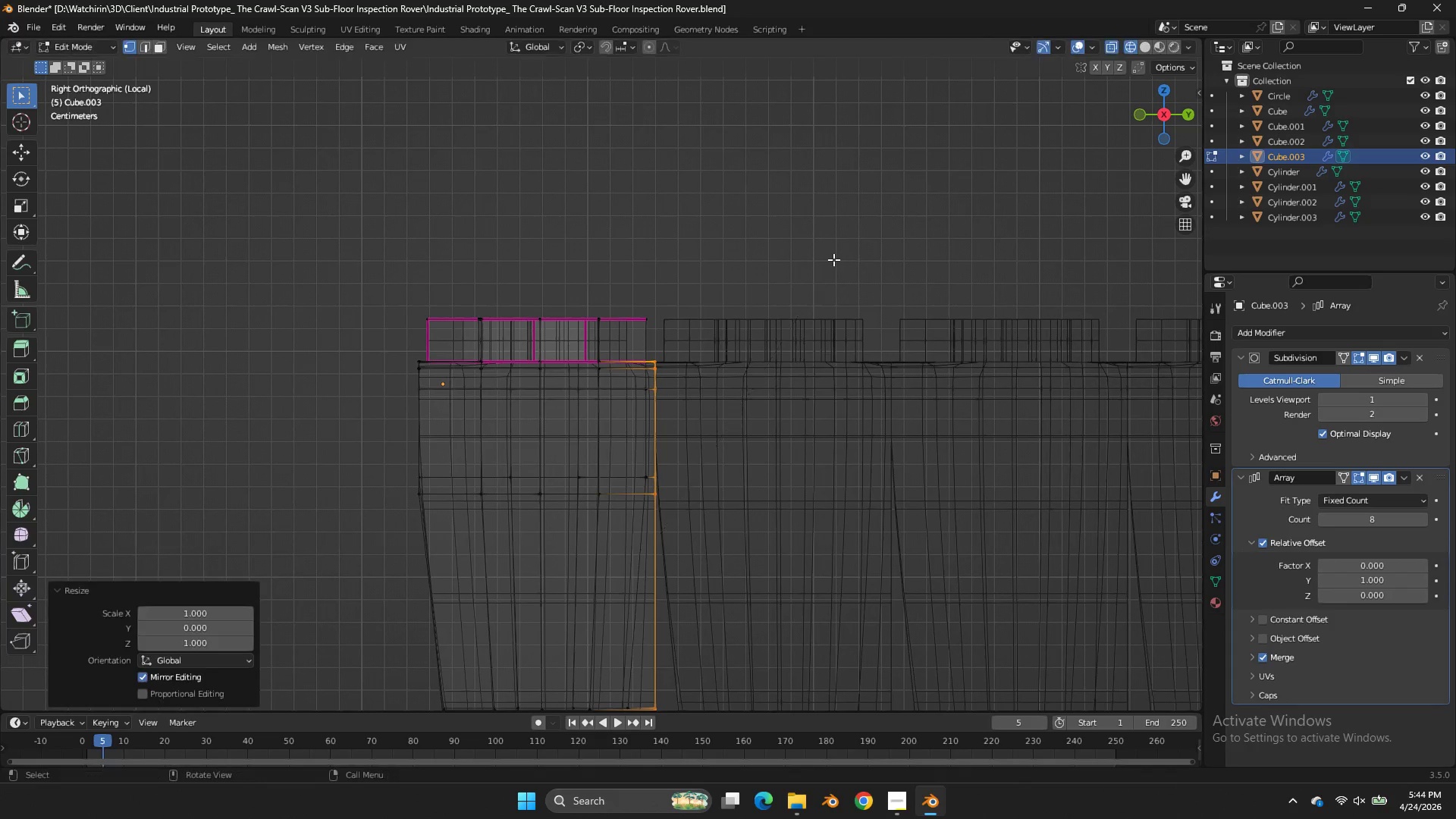 
key(Enter)
 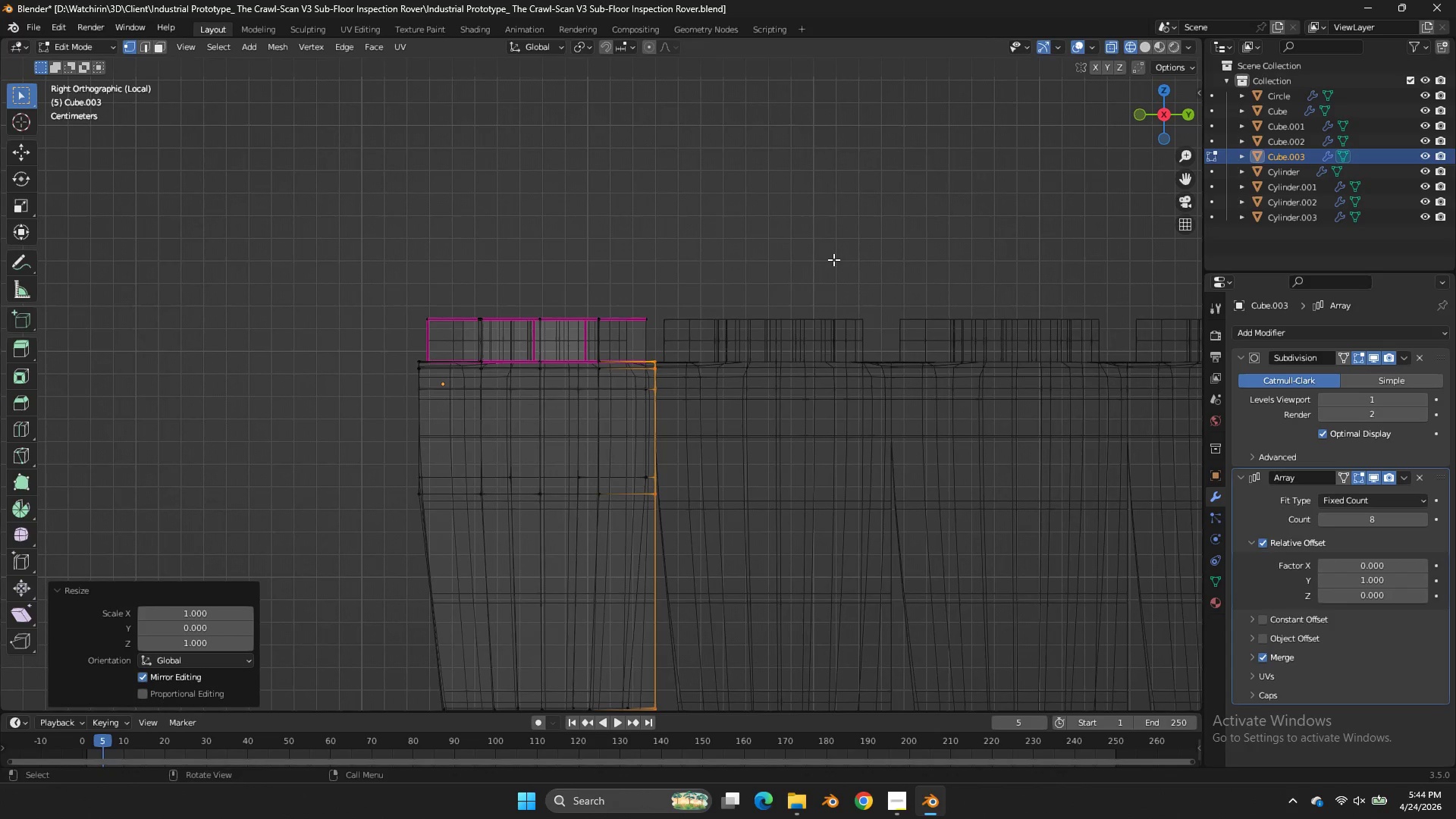 
hold_key(key=AltLeft, duration=0.83)
 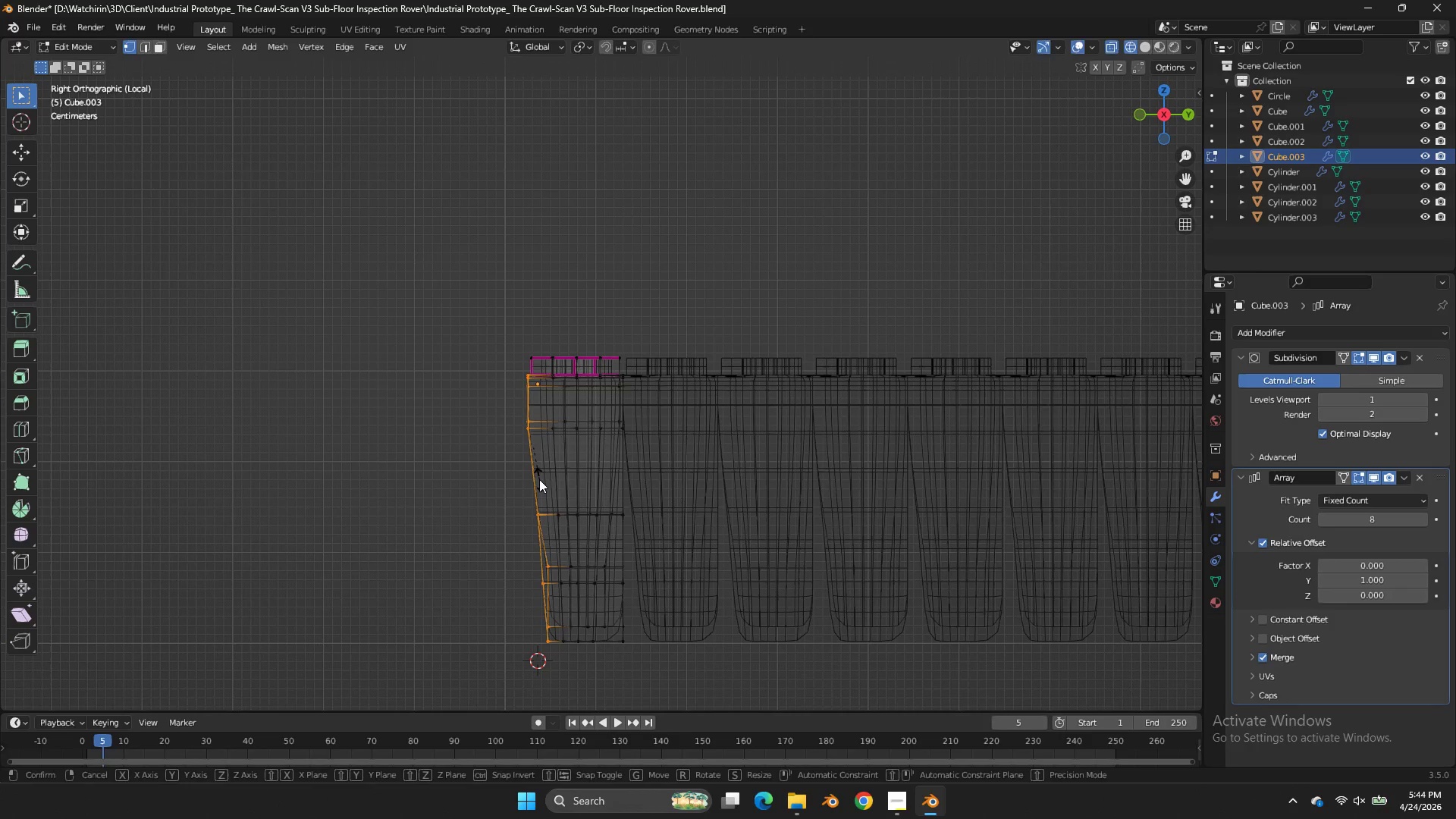 
scroll: coordinate [593, 480], scroll_direction: down, amount: 5.0
 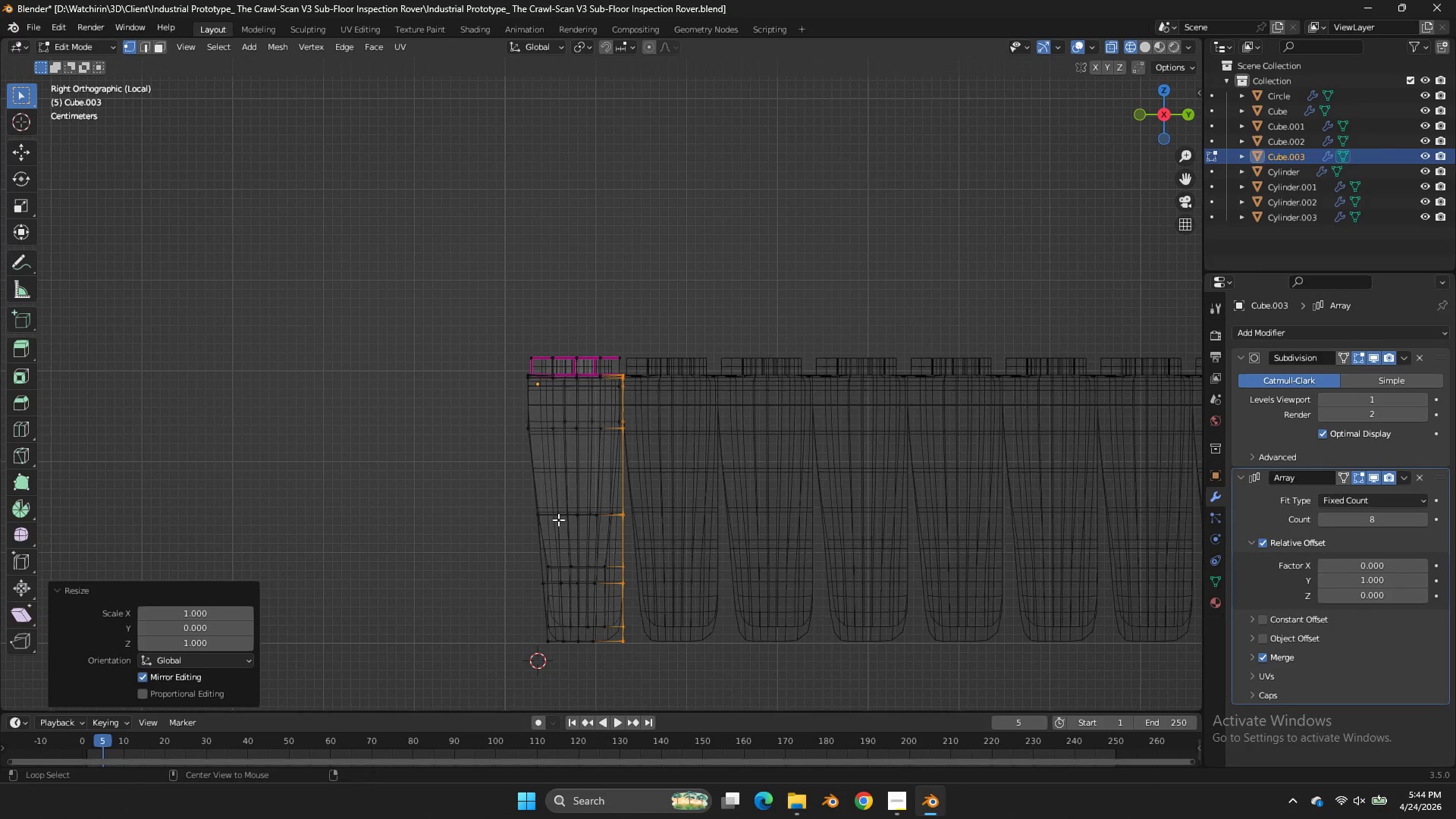 
type(sy0)
 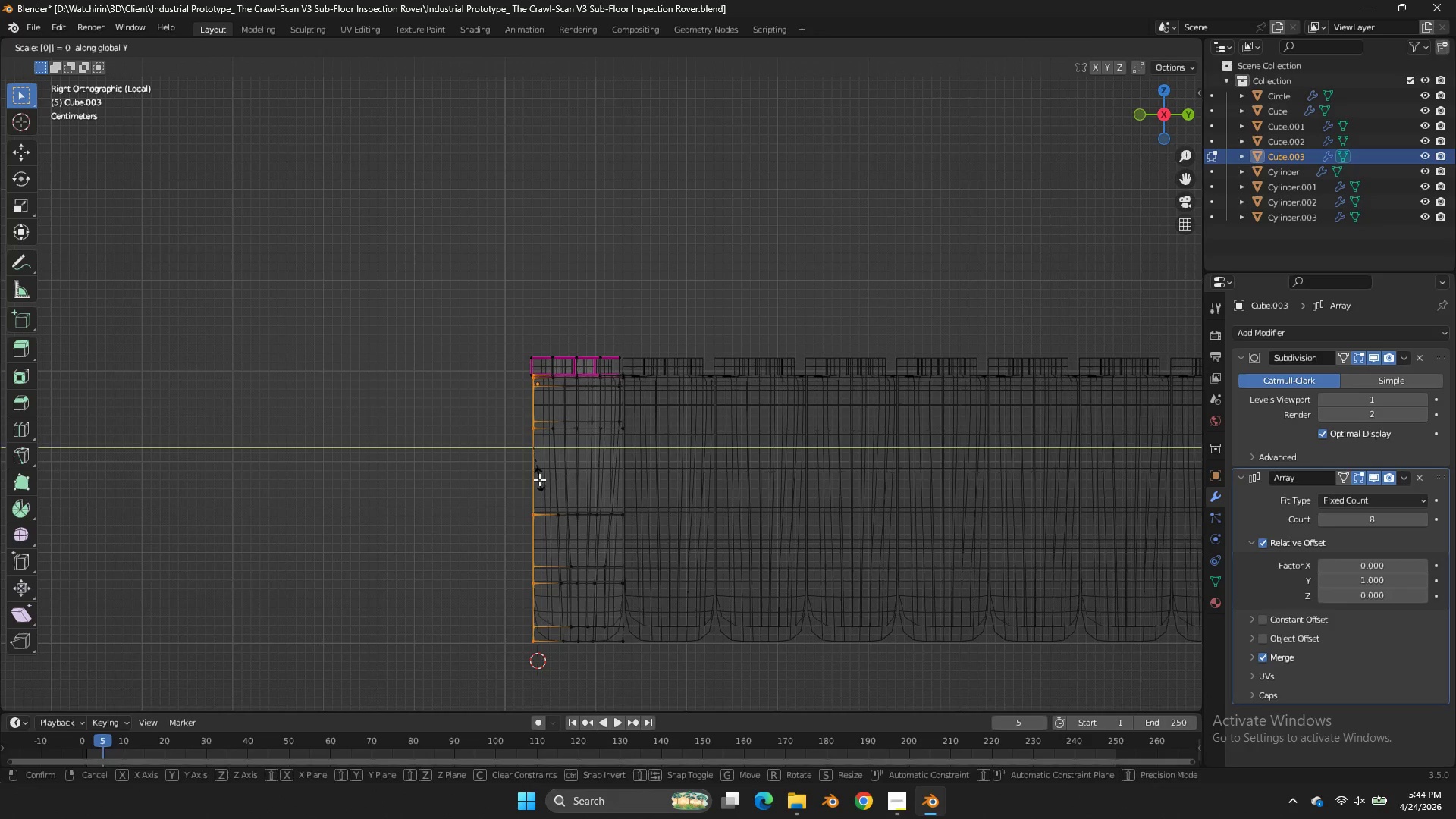 
key(Enter)
 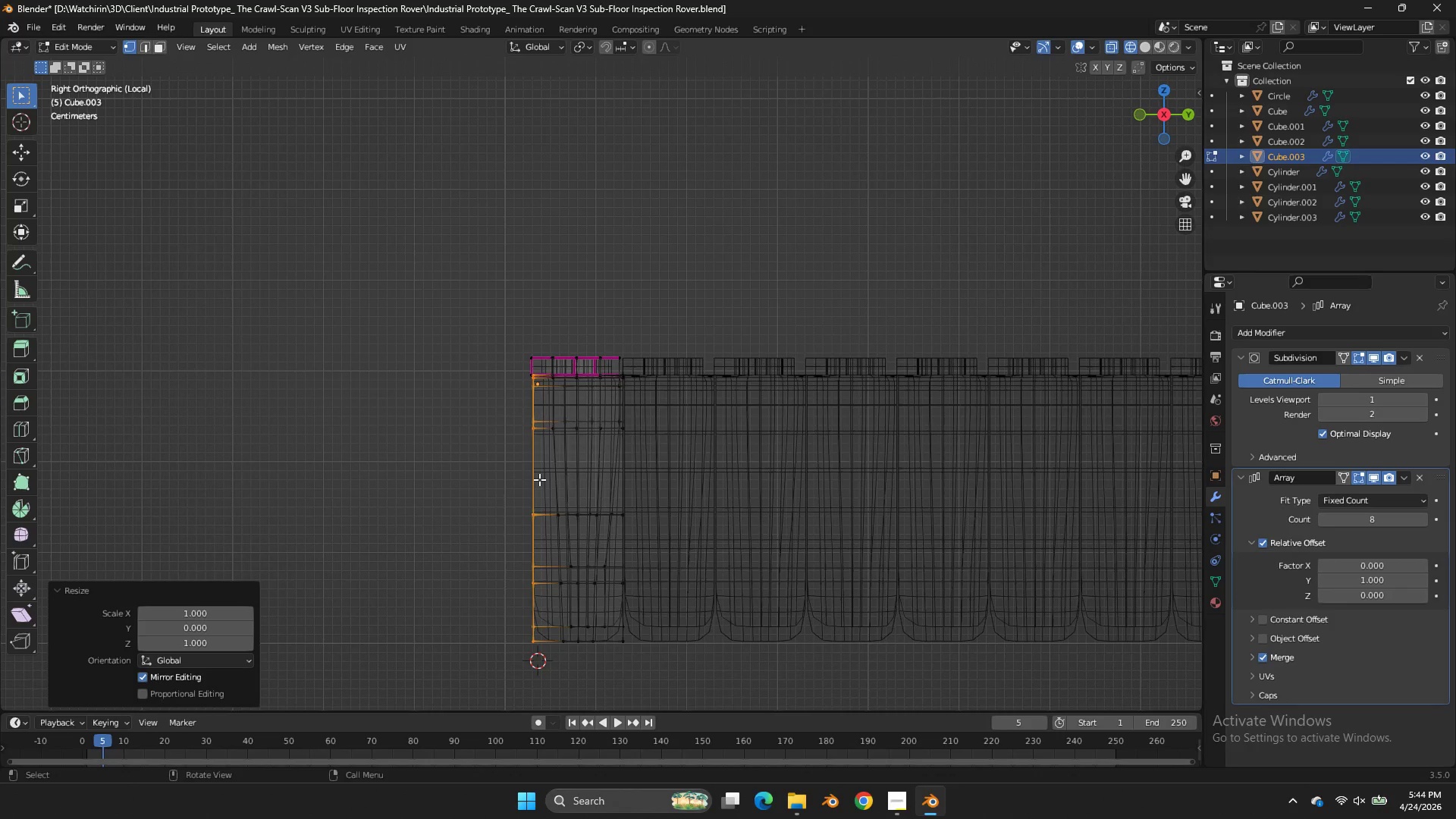 
type(gy)
 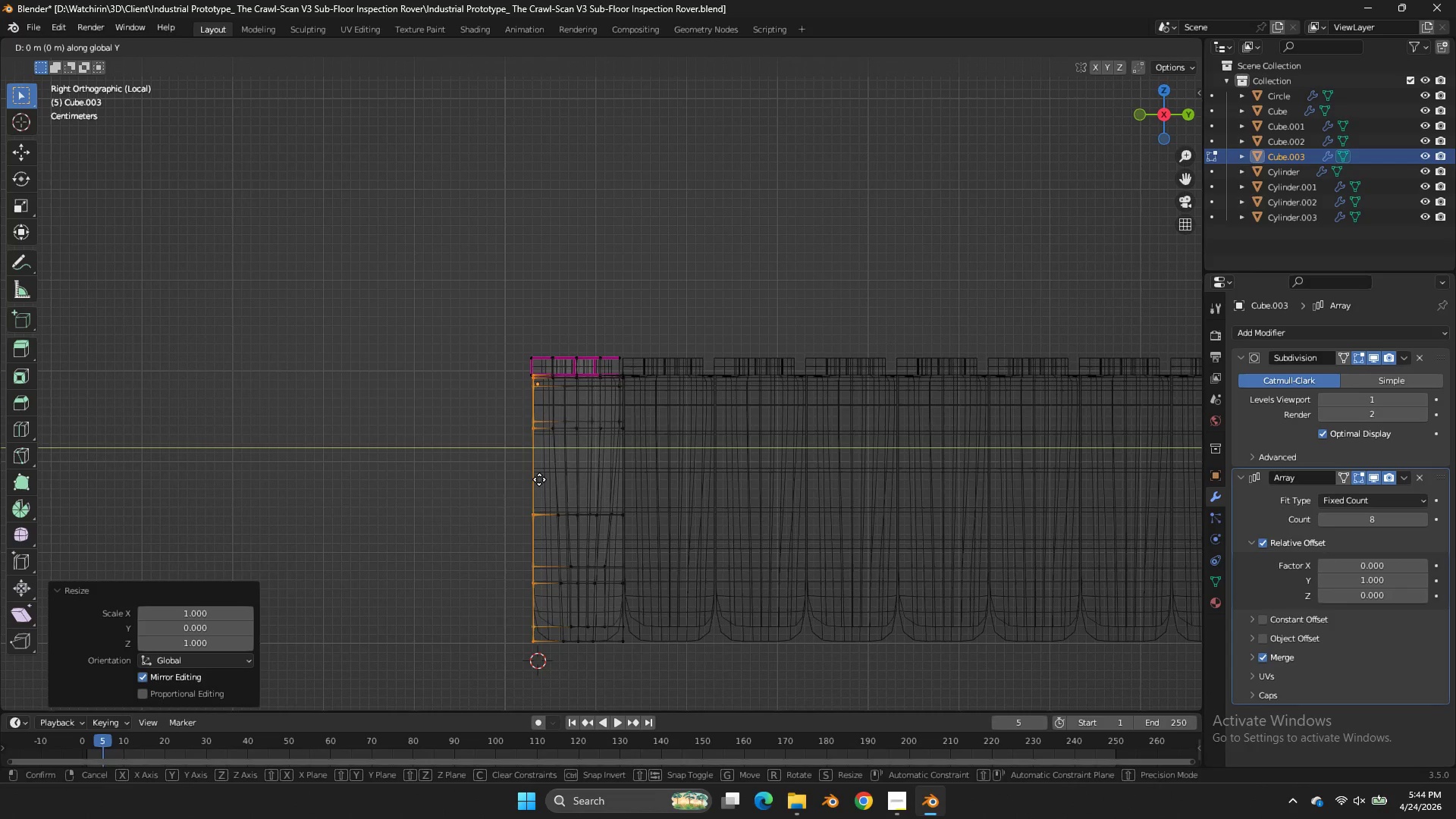 
hold_key(key=ShiftLeft, duration=1.0)
left_click([420, 479])
 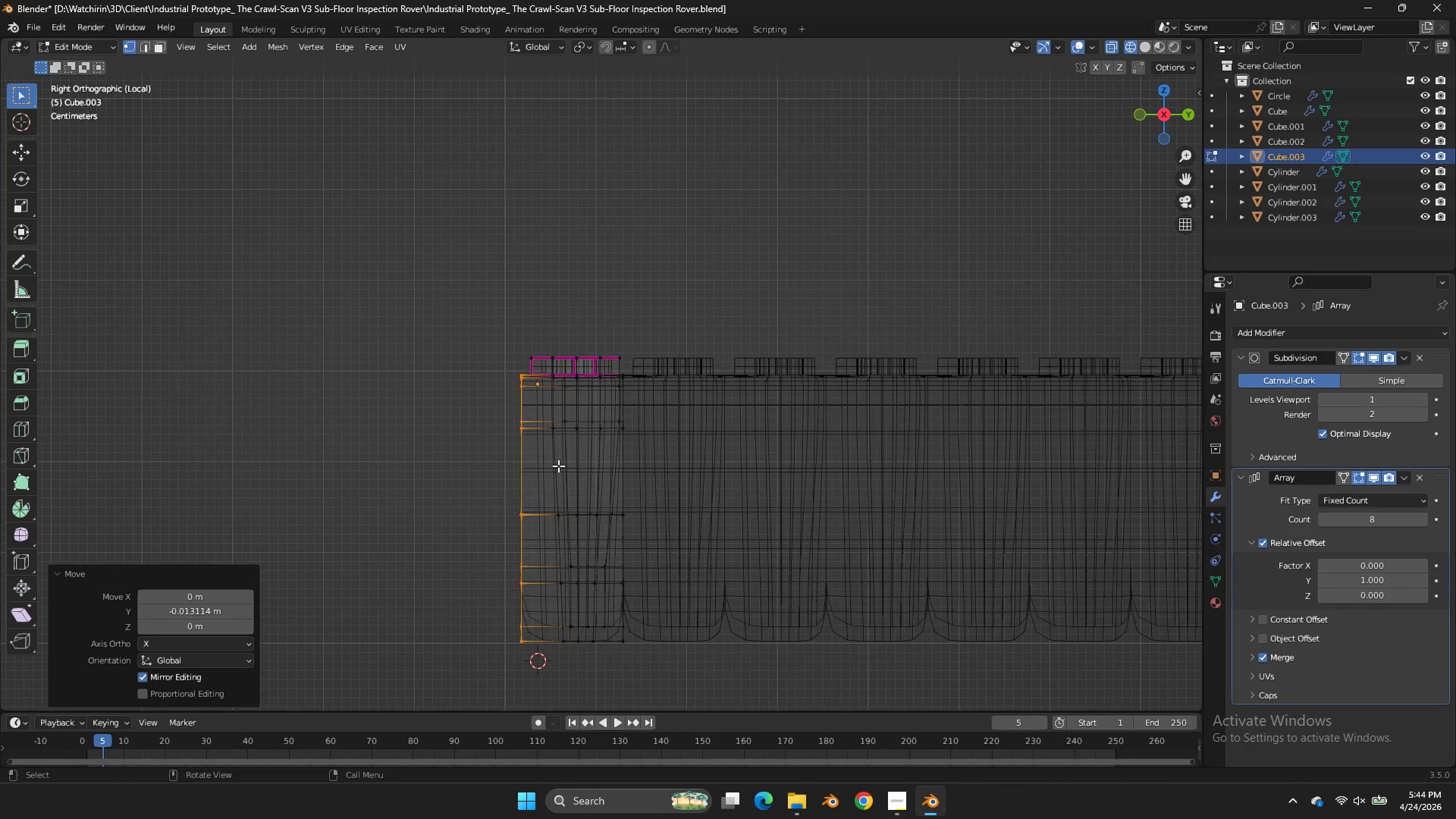 
key(Z)
 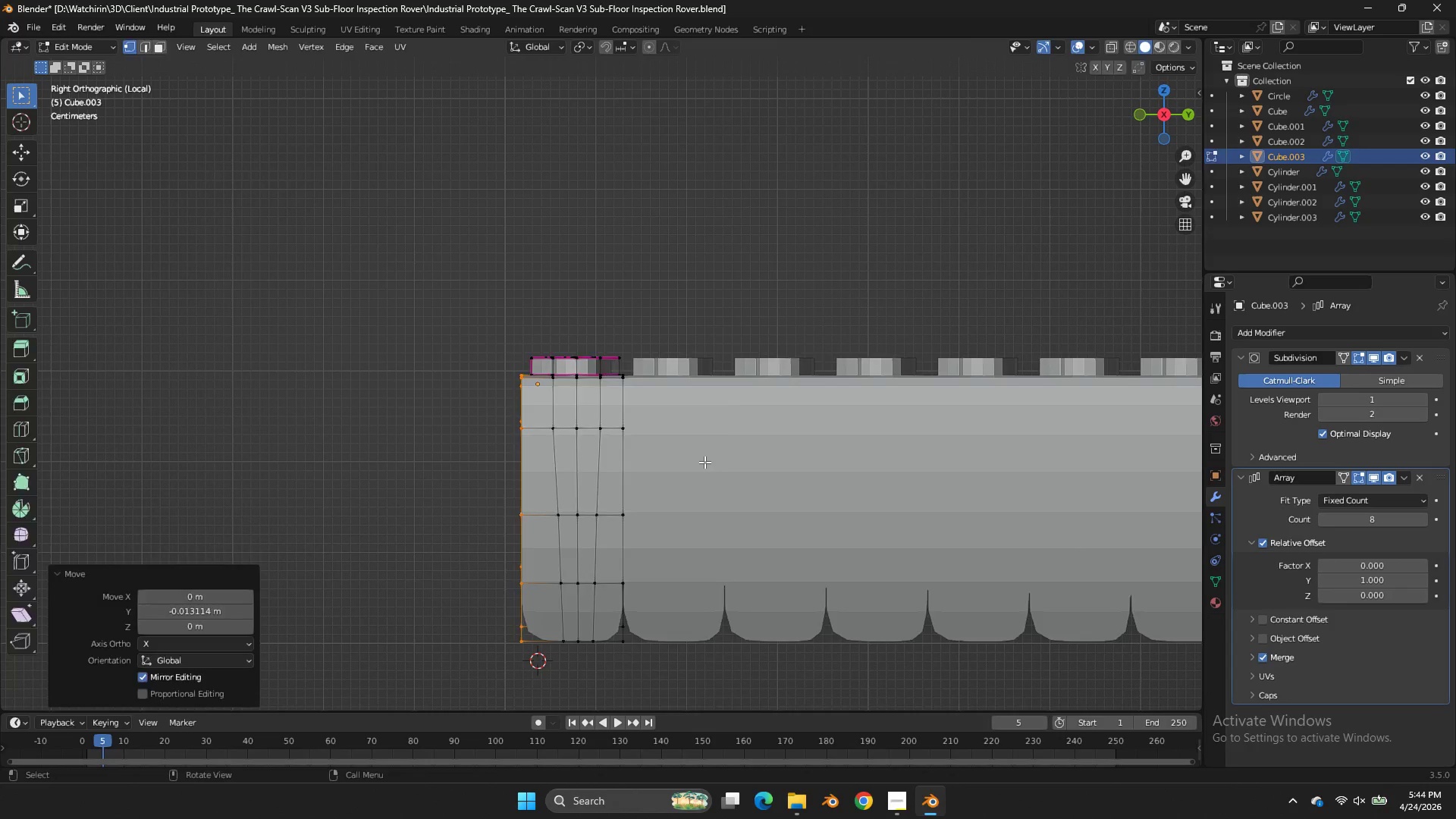 
key(Tab)
 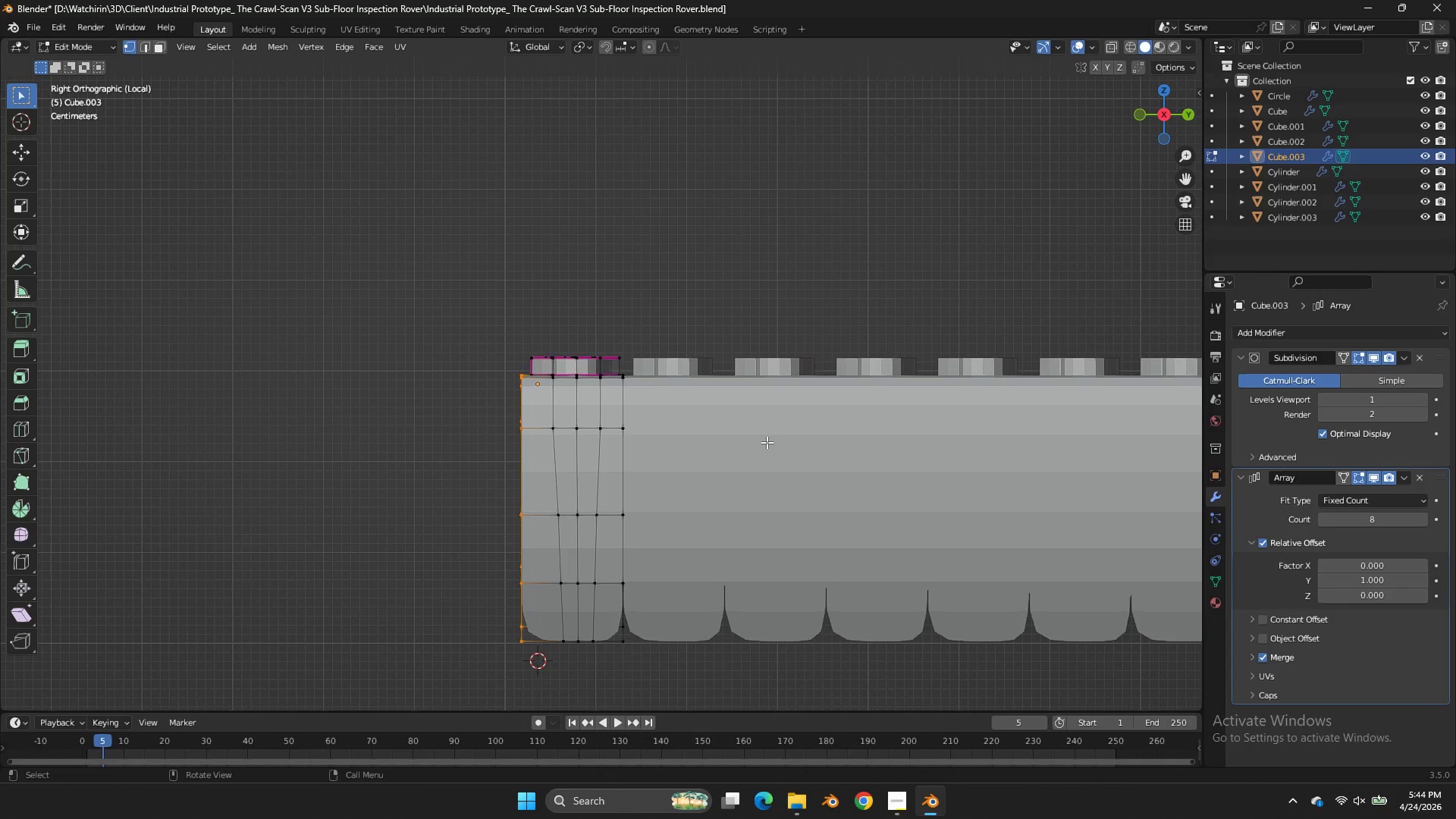 
key(Tab)
 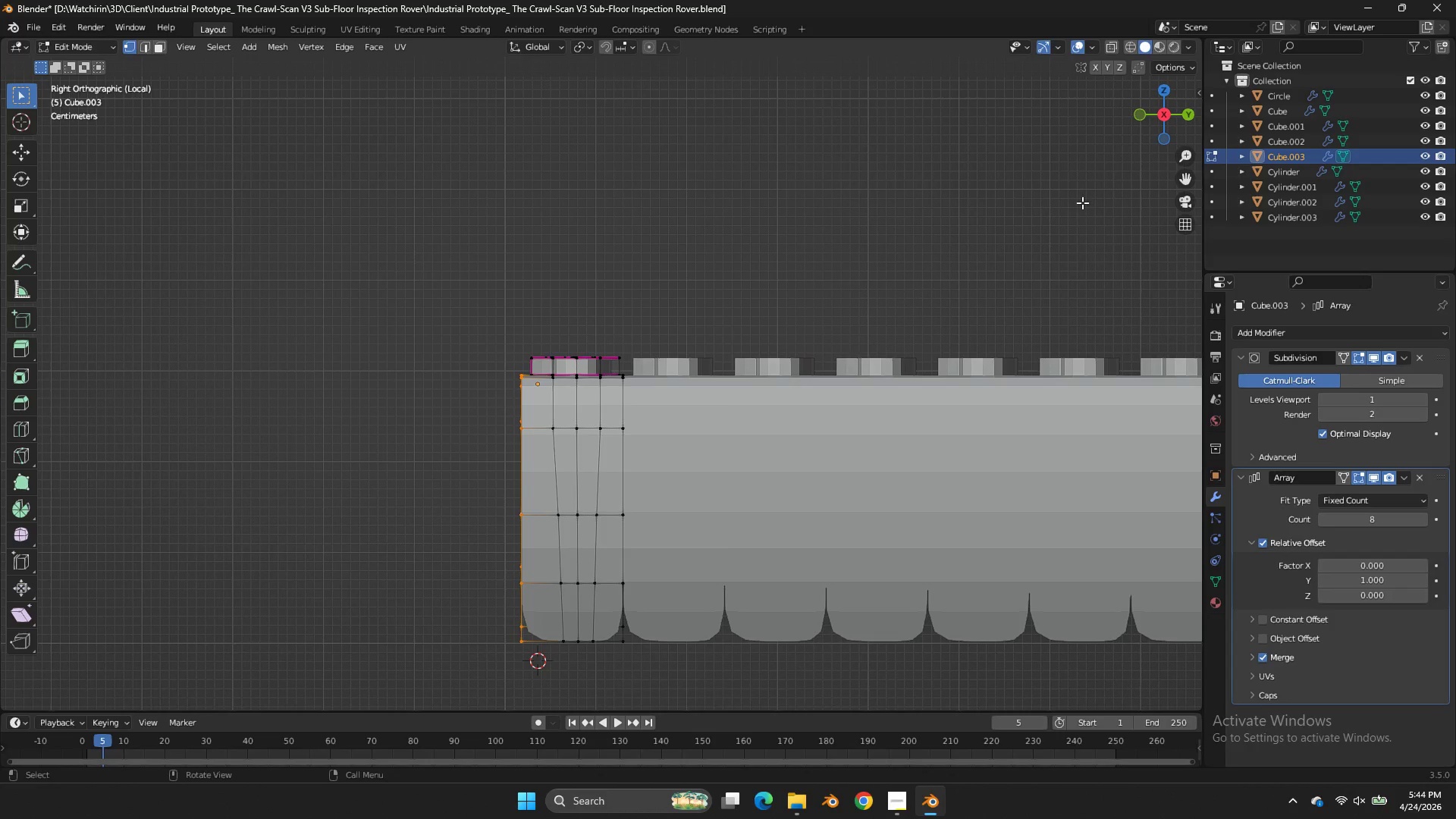 
left_click_drag(start_coordinate=[1141, 130], to_coordinate=[1134, 196])
 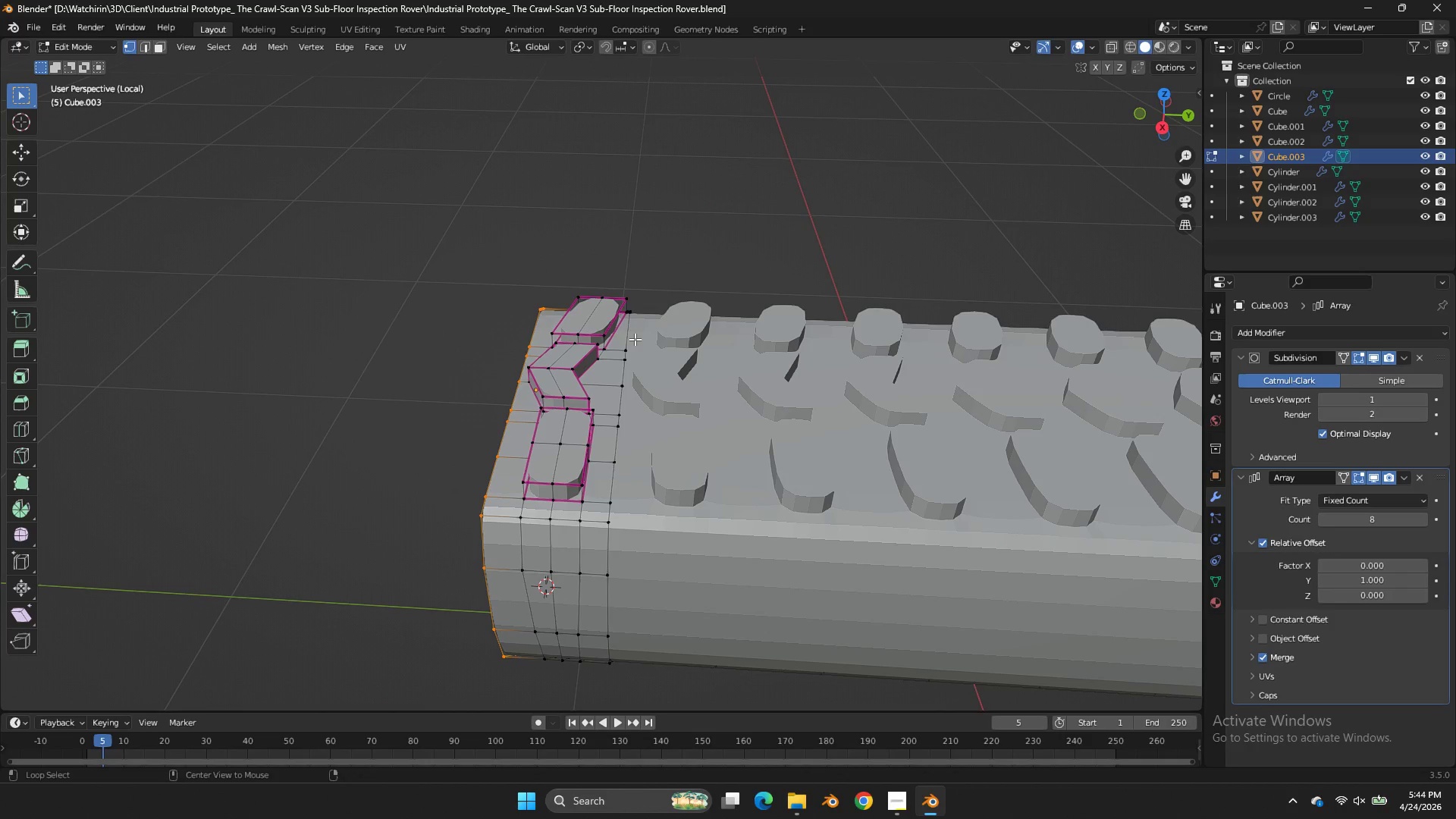 
hold_key(key=AltLeft, duration=0.62)
left_click([630, 338])
 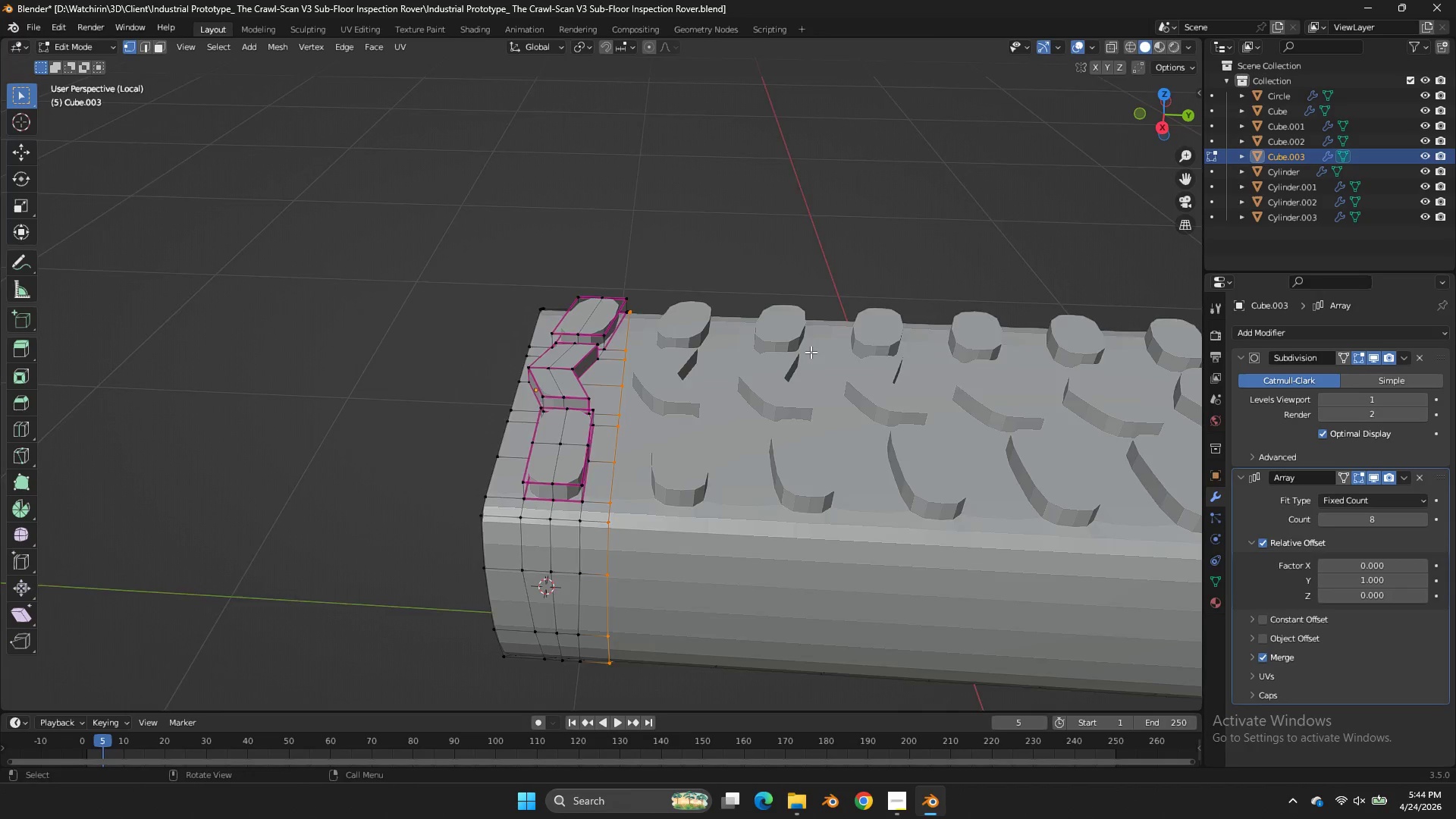 
scroll: coordinate [822, 354], scroll_direction: down, amount: 3.0
 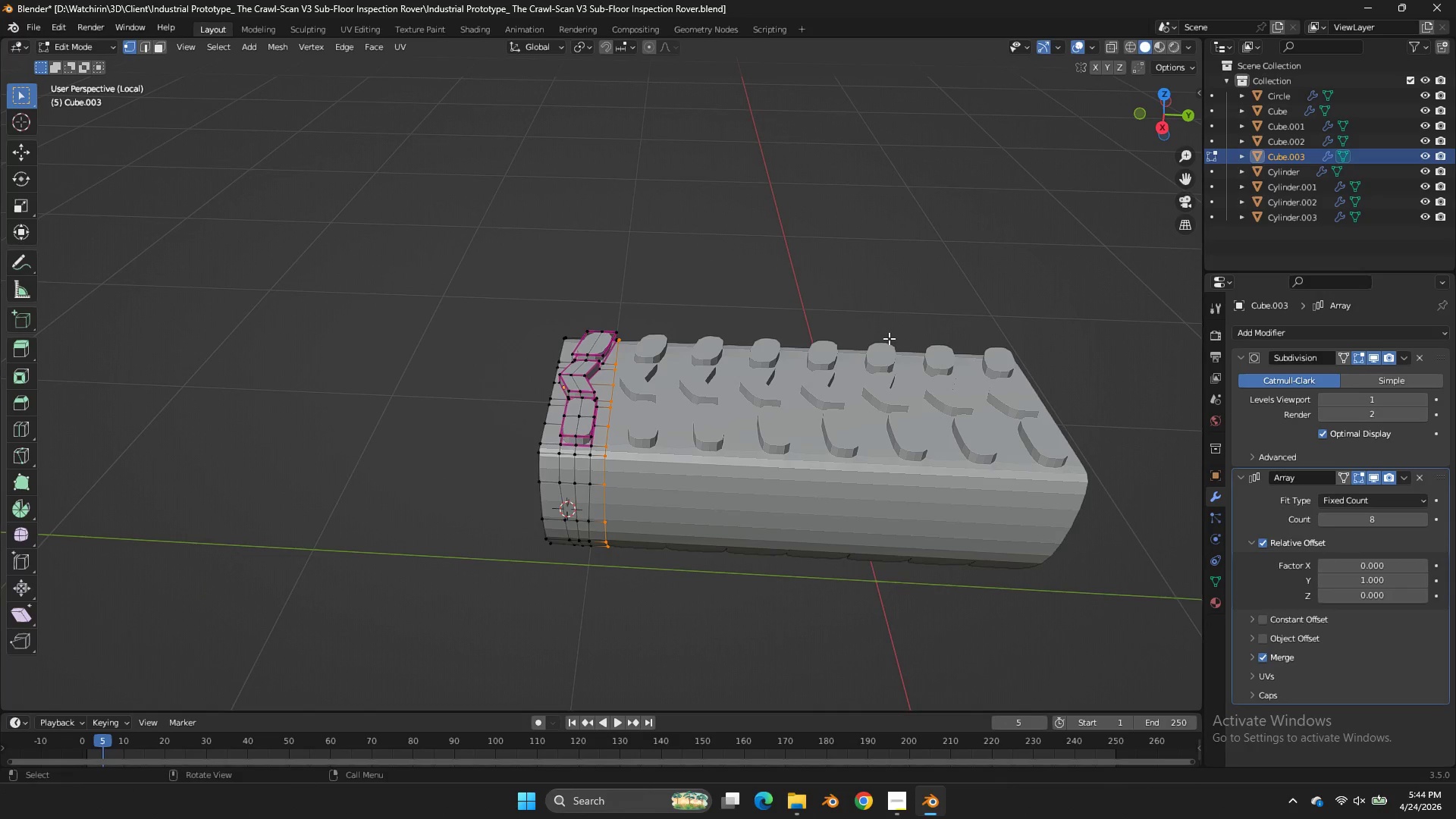 
type(gy)
 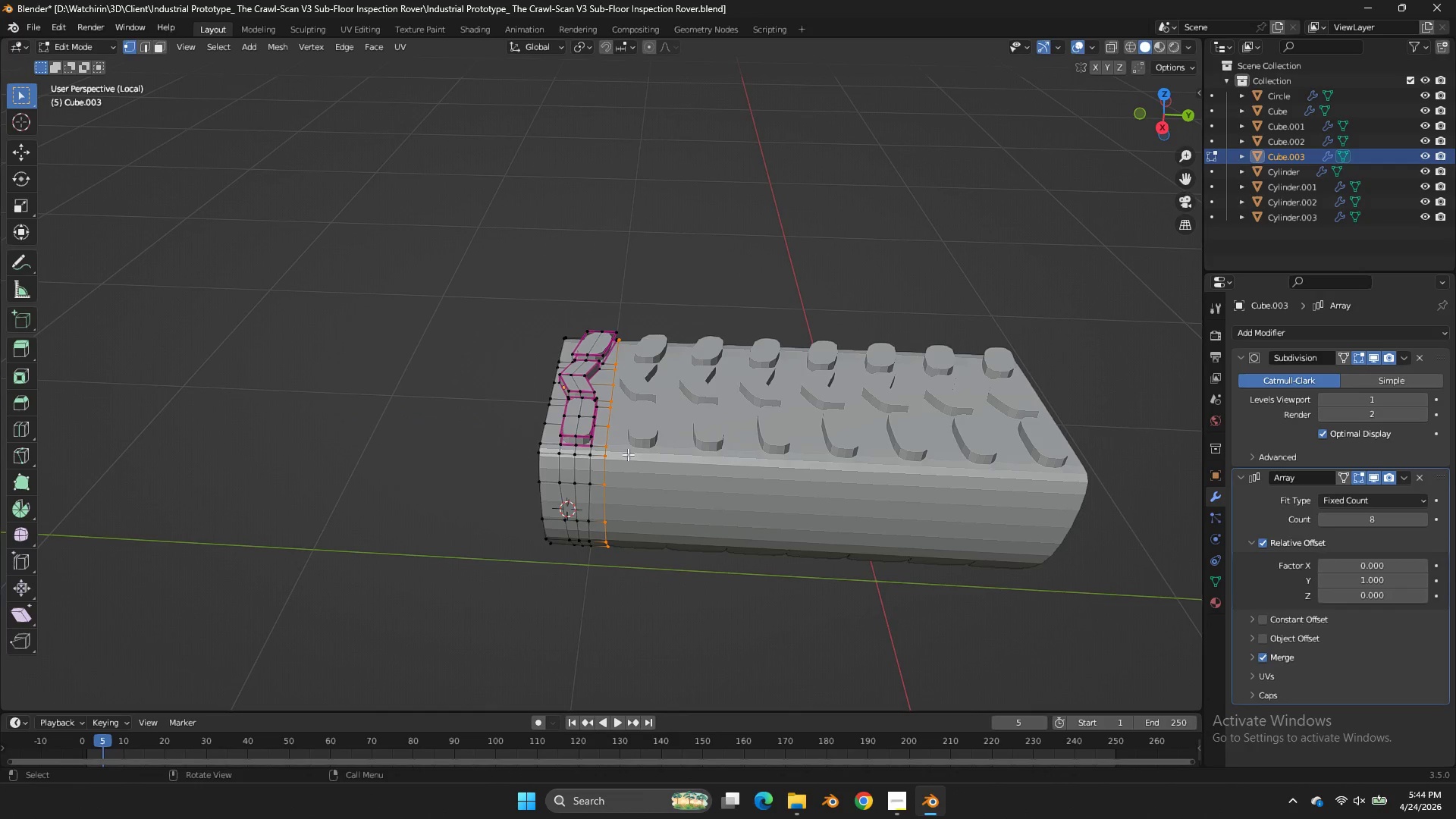 
hold_key(key=AltLeft, duration=0.58)
left_click([535, 466])
 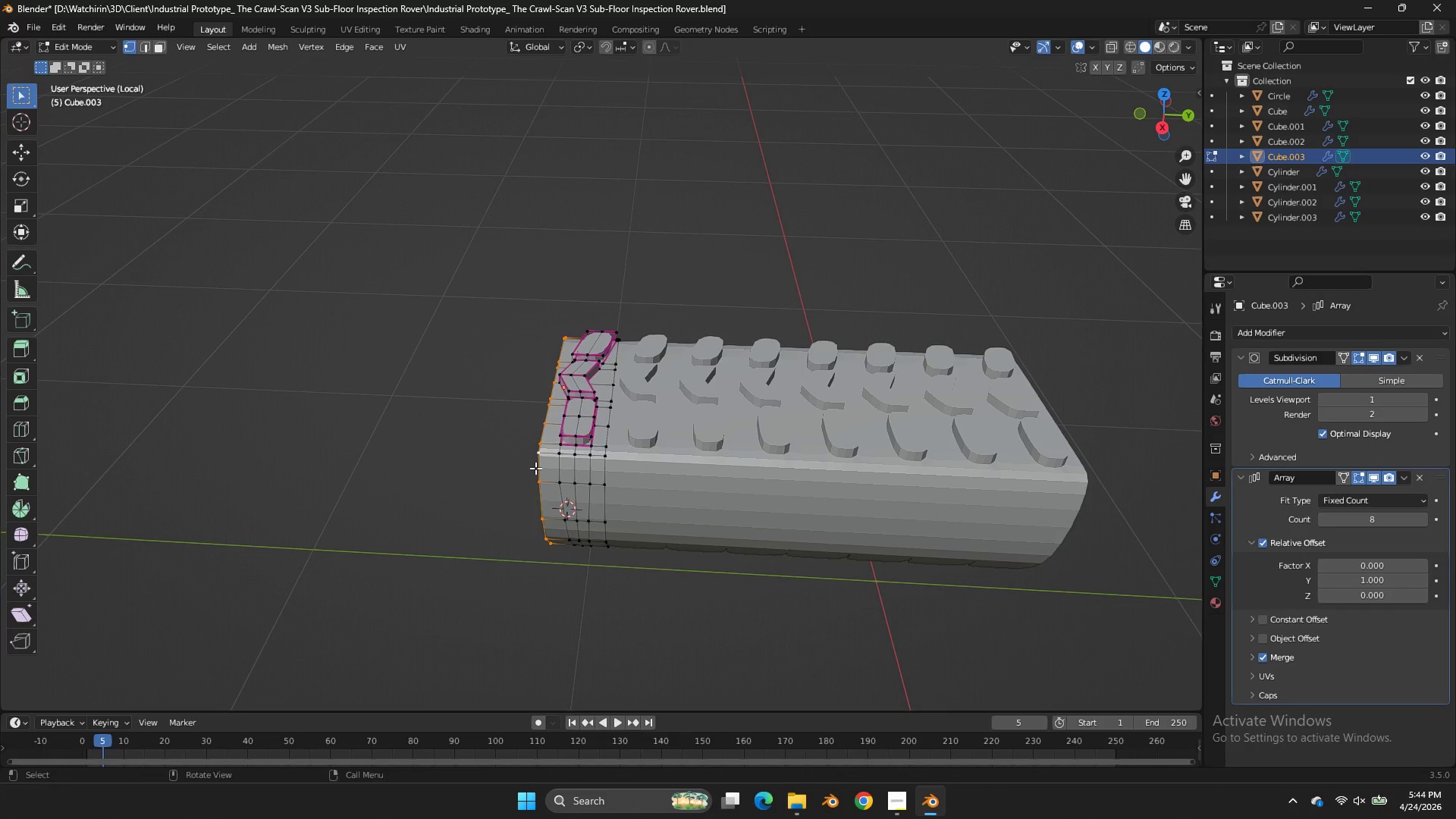 
type(gy)
 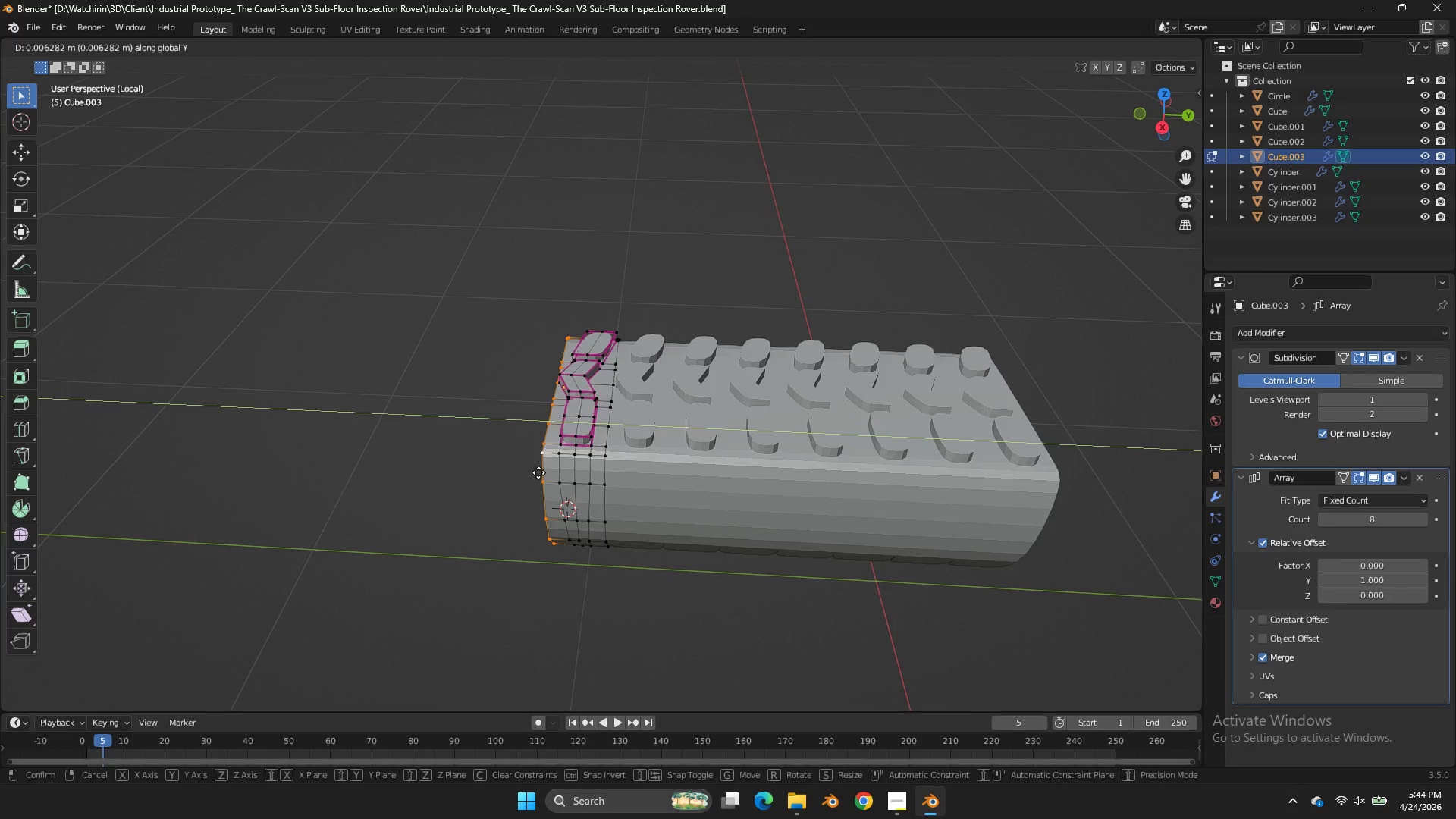 
left_click_drag(start_coordinate=[542, 473], to_coordinate=[559, 466])
 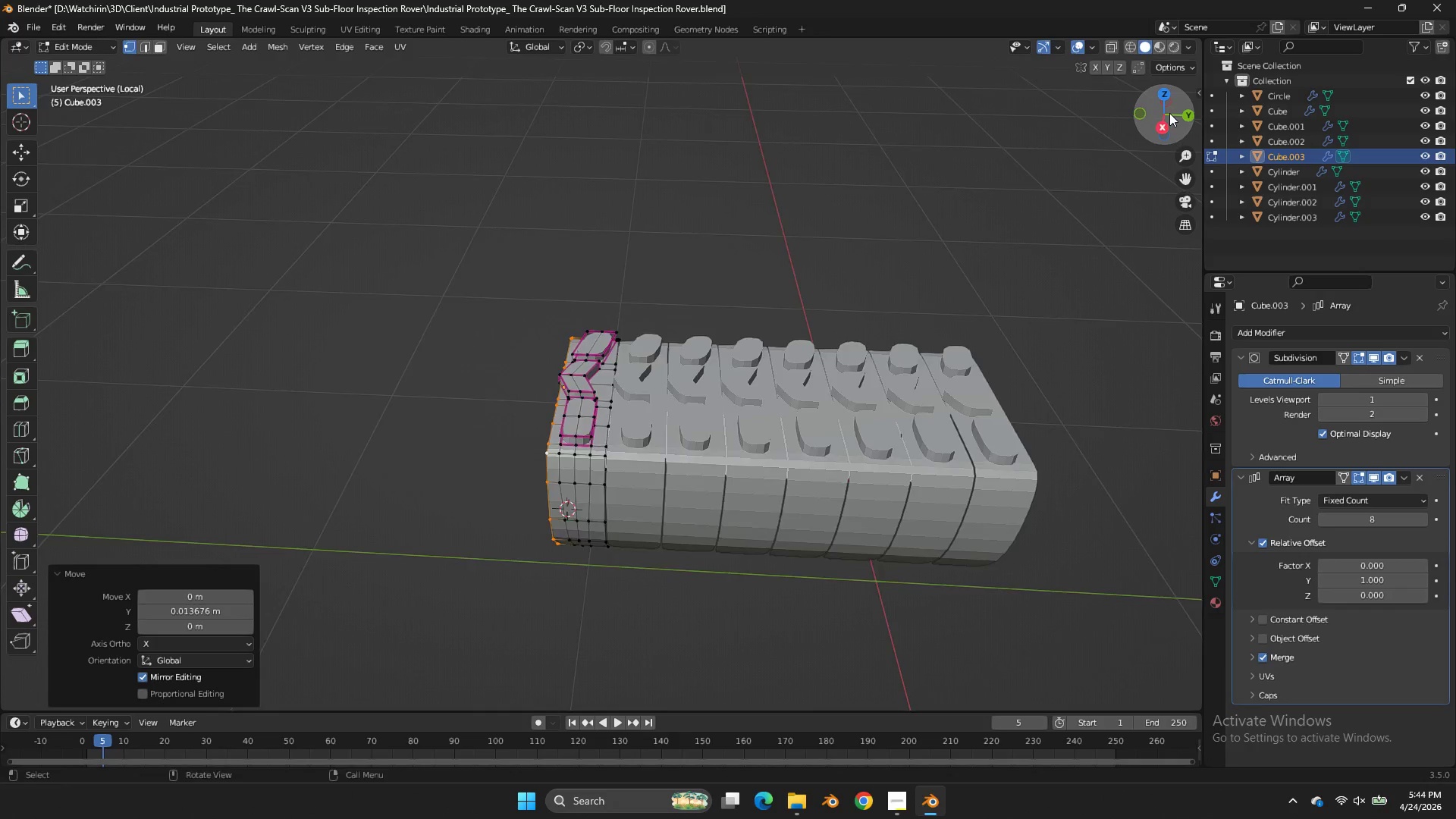 
left_click_drag(start_coordinate=[1167, 118], to_coordinate=[1200, 77])
 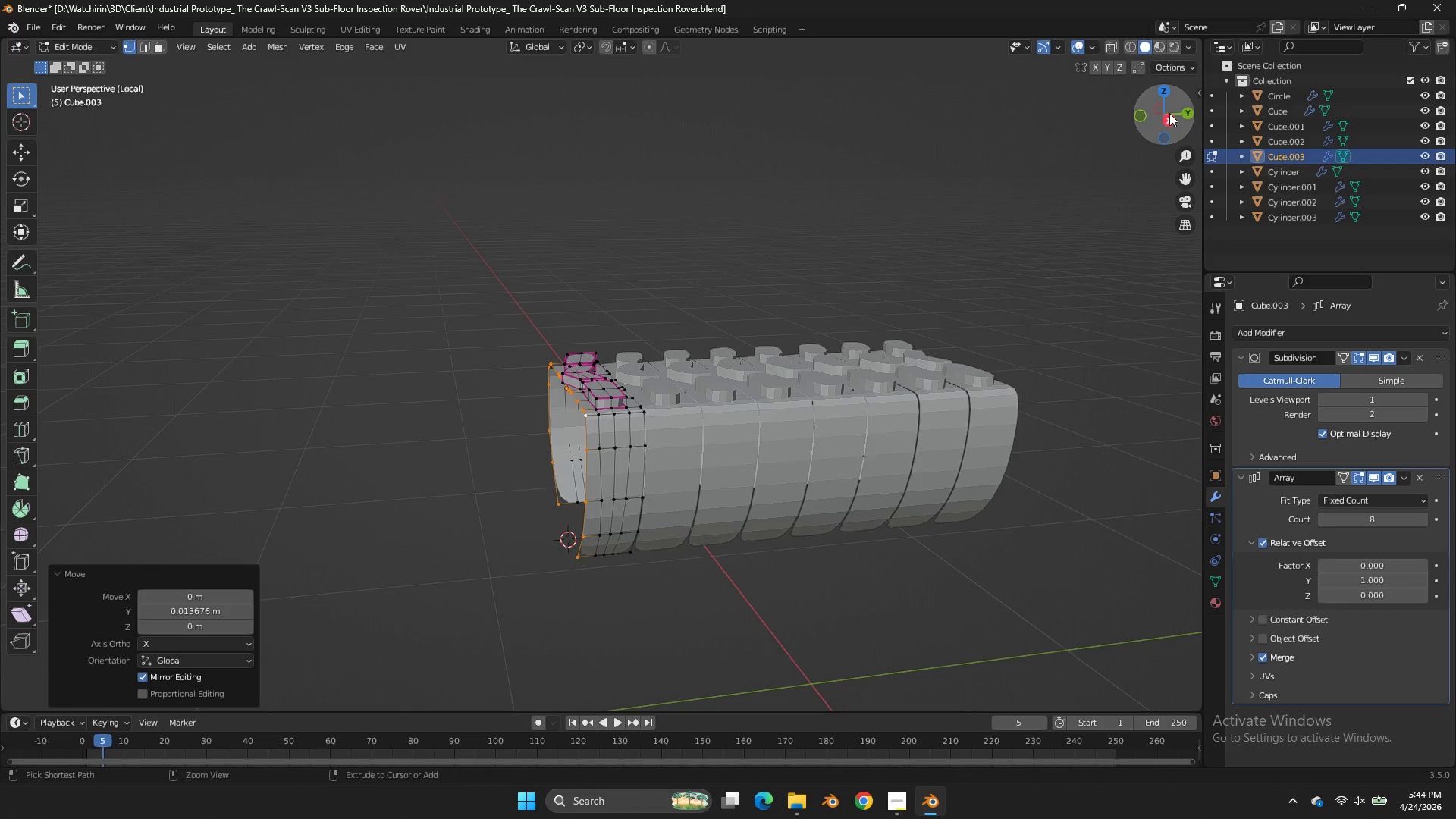 
key(Control+ControlLeft)
 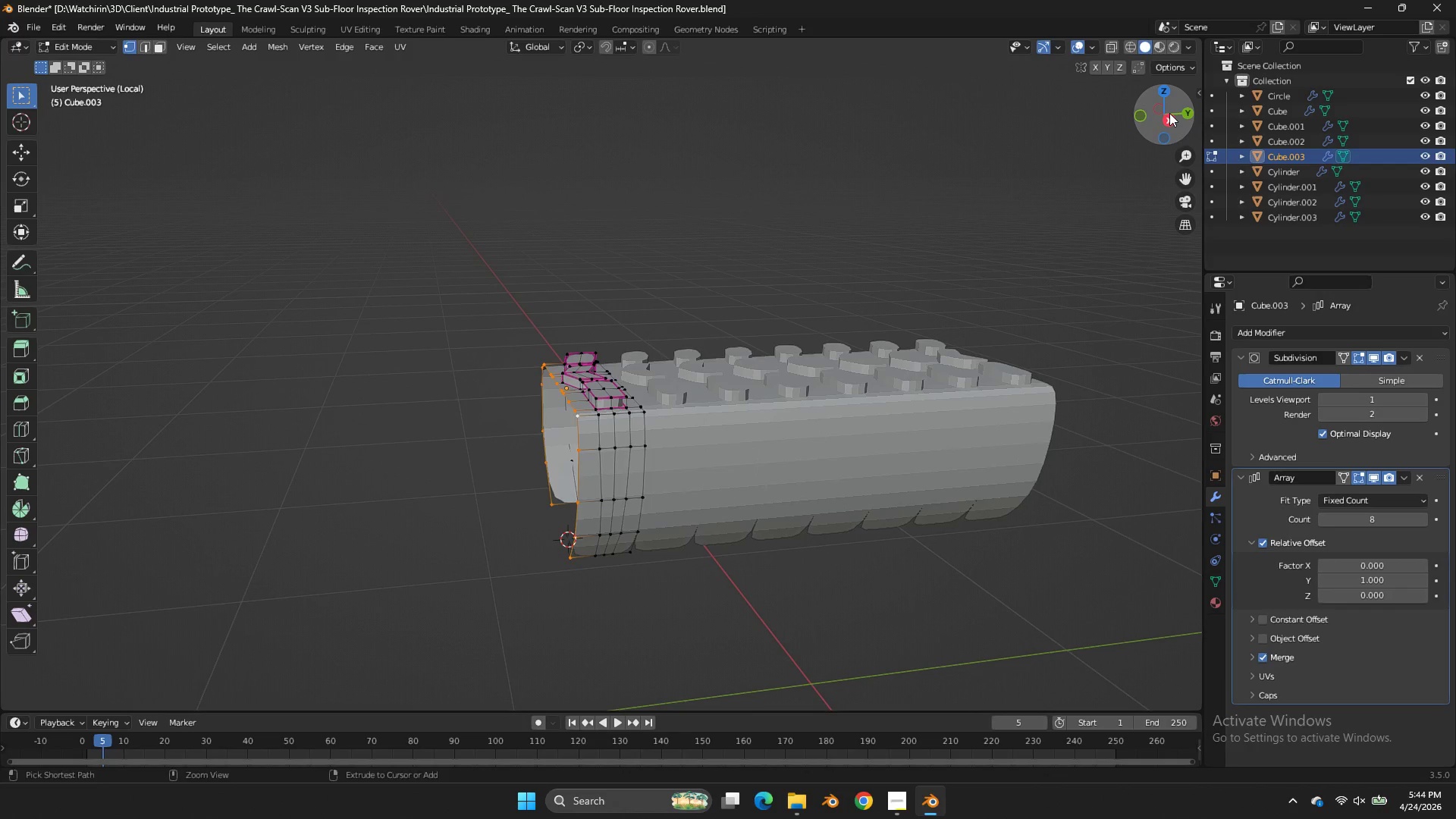 
key(Control+Z)
 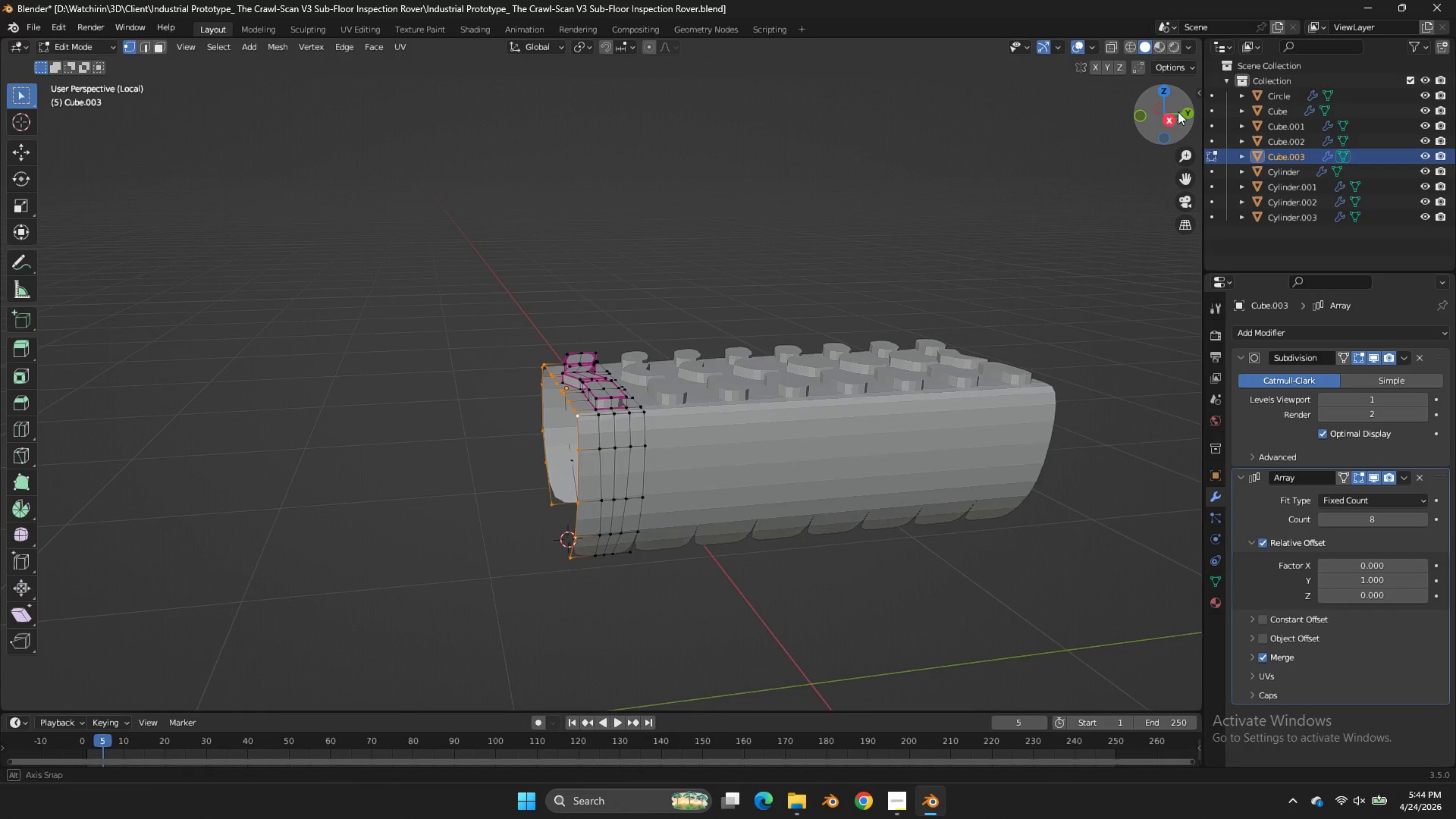 
left_click_drag(start_coordinate=[1169, 113], to_coordinate=[62, 90])
 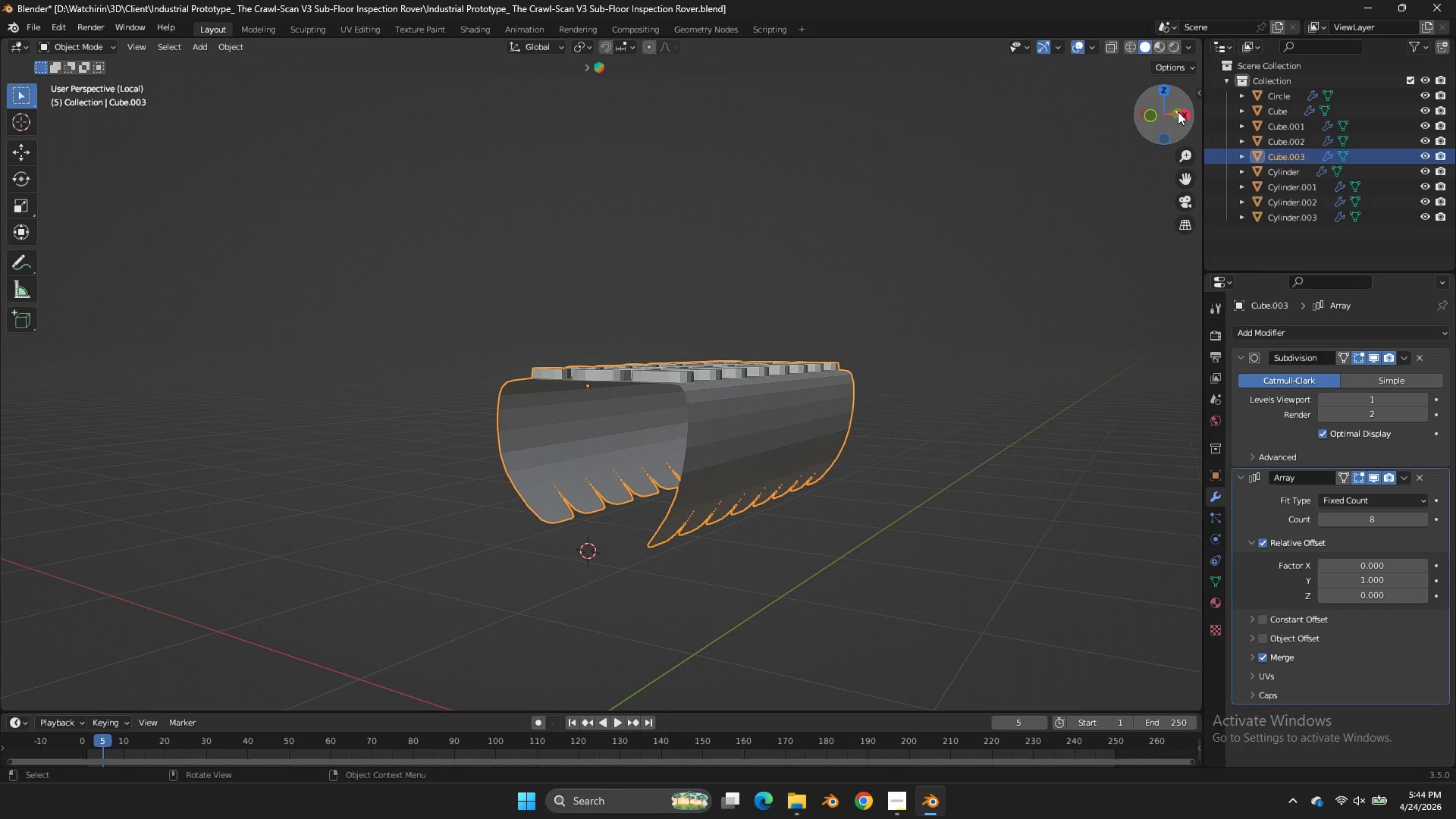 
key(Tab)
 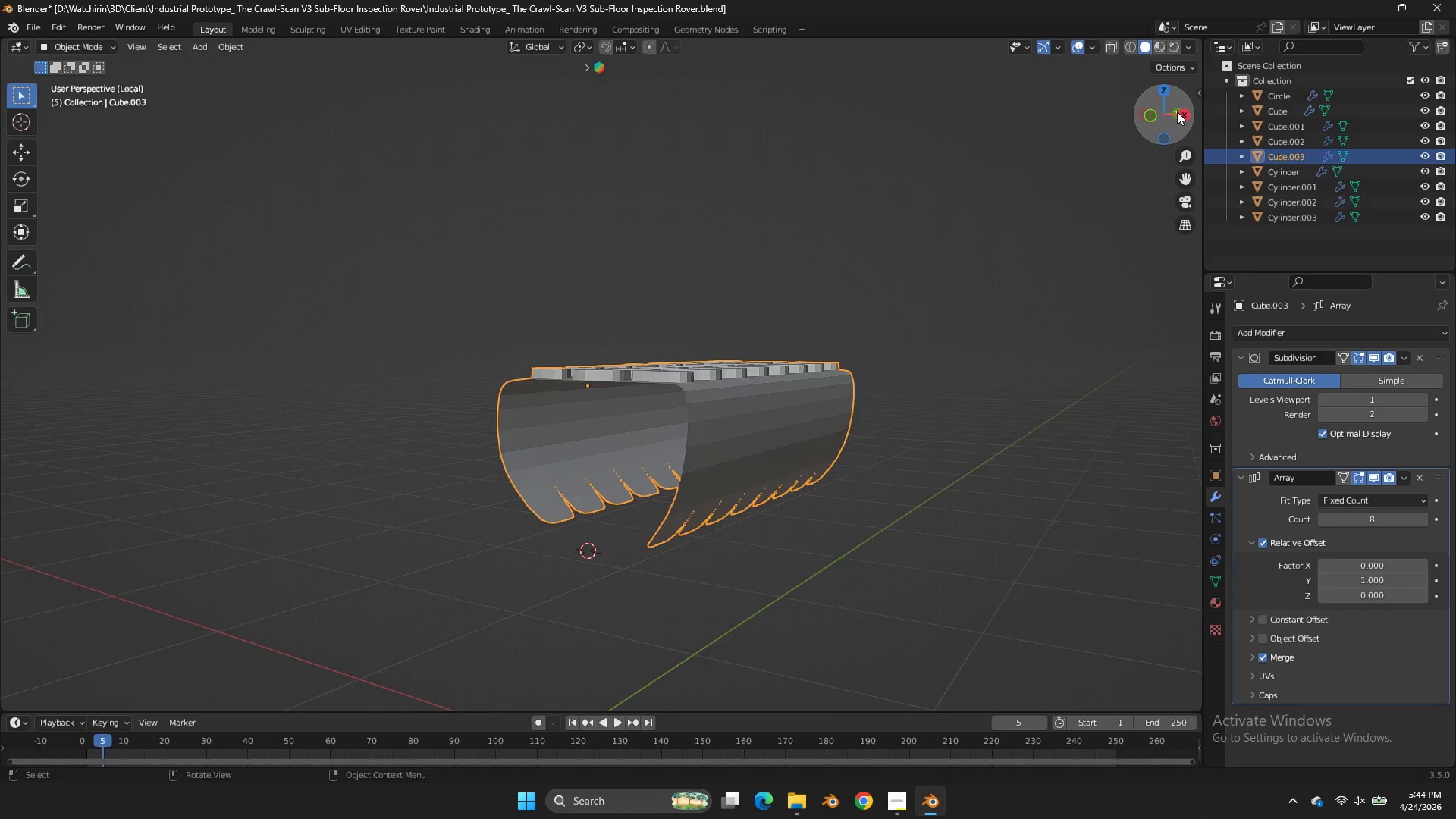 
left_click_drag(start_coordinate=[1178, 111], to_coordinate=[1078, 72])
 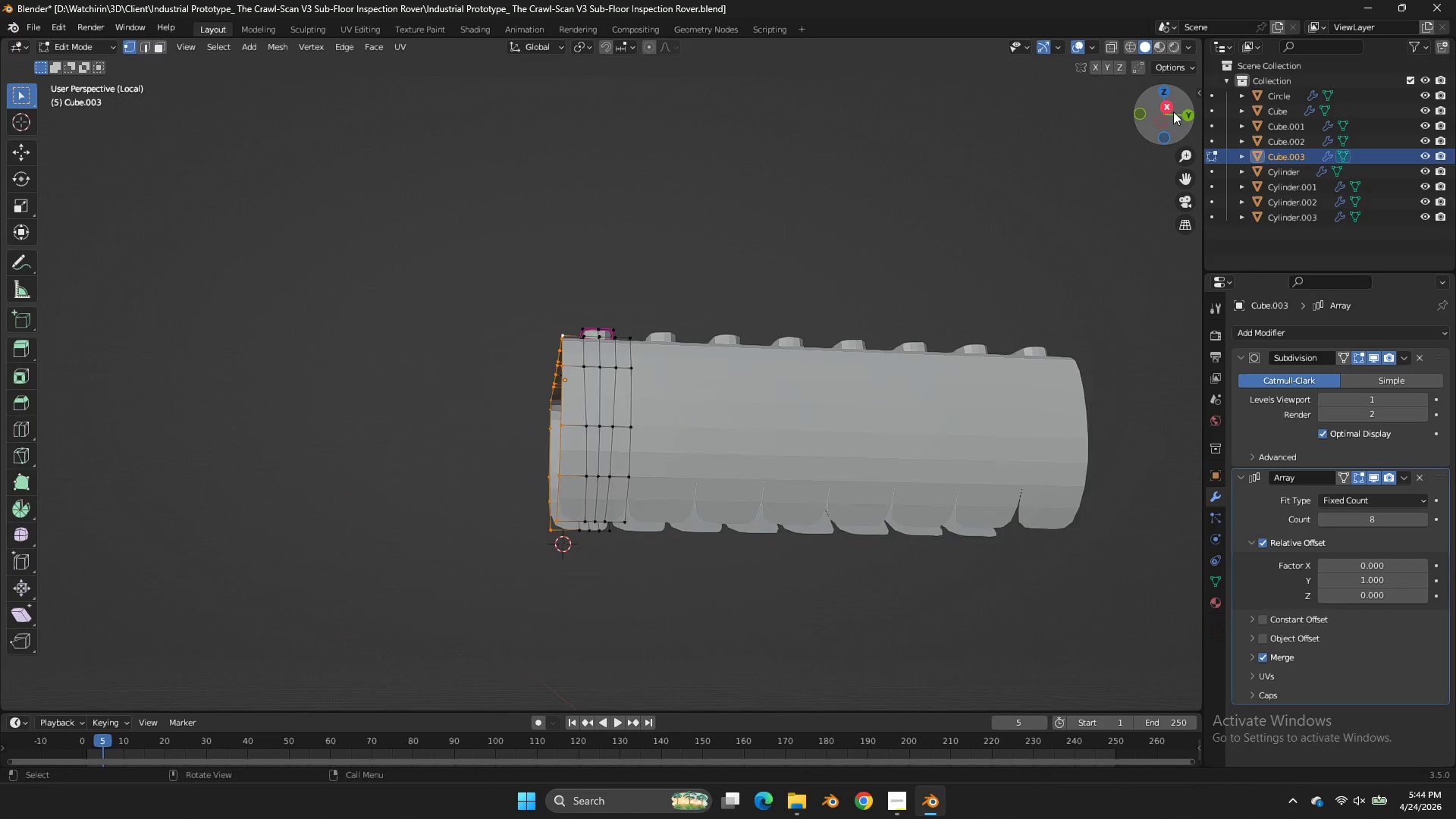 
key(Tab)
 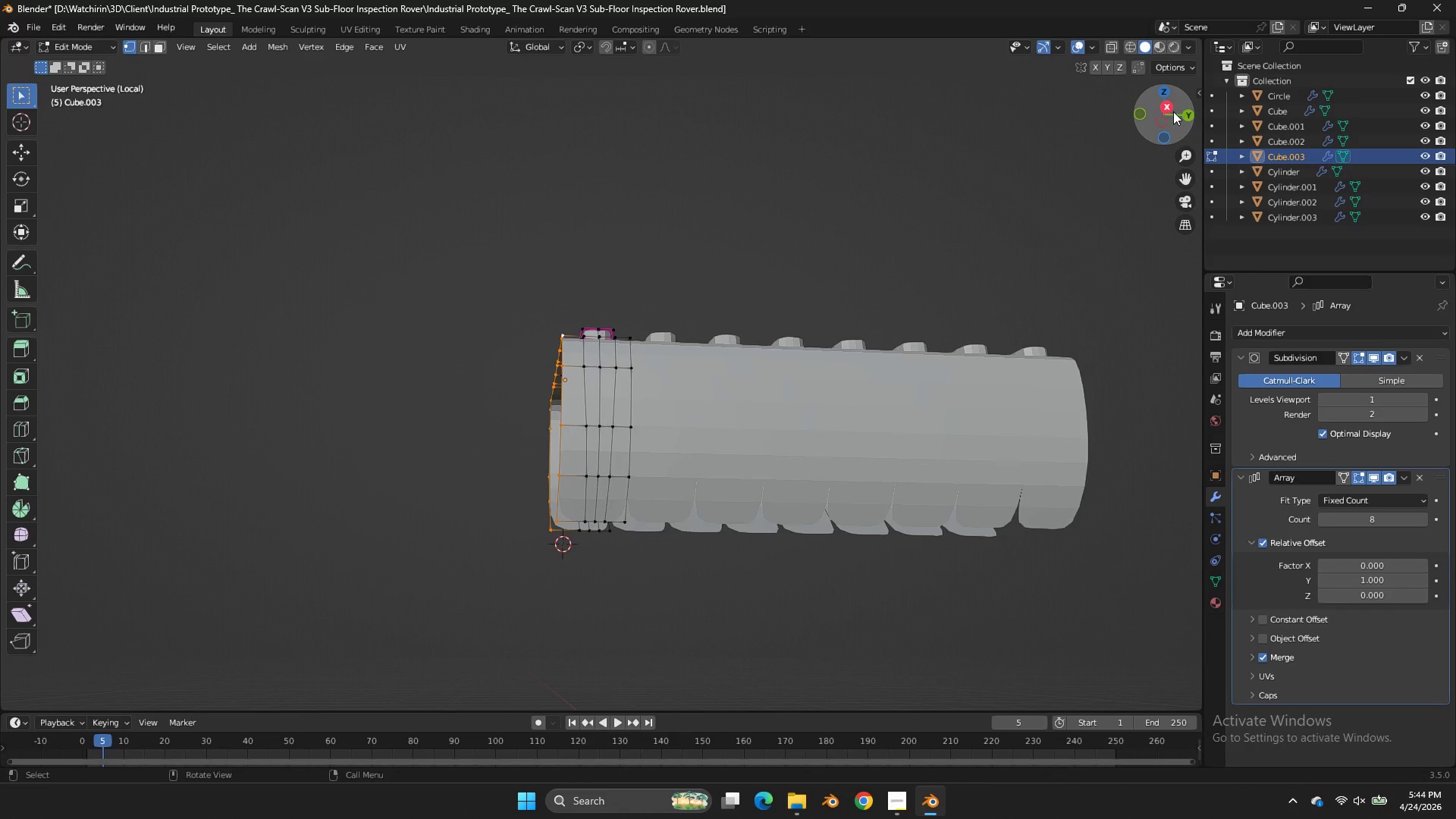 
left_click_drag(start_coordinate=[1173, 111], to_coordinate=[1163, 684])
 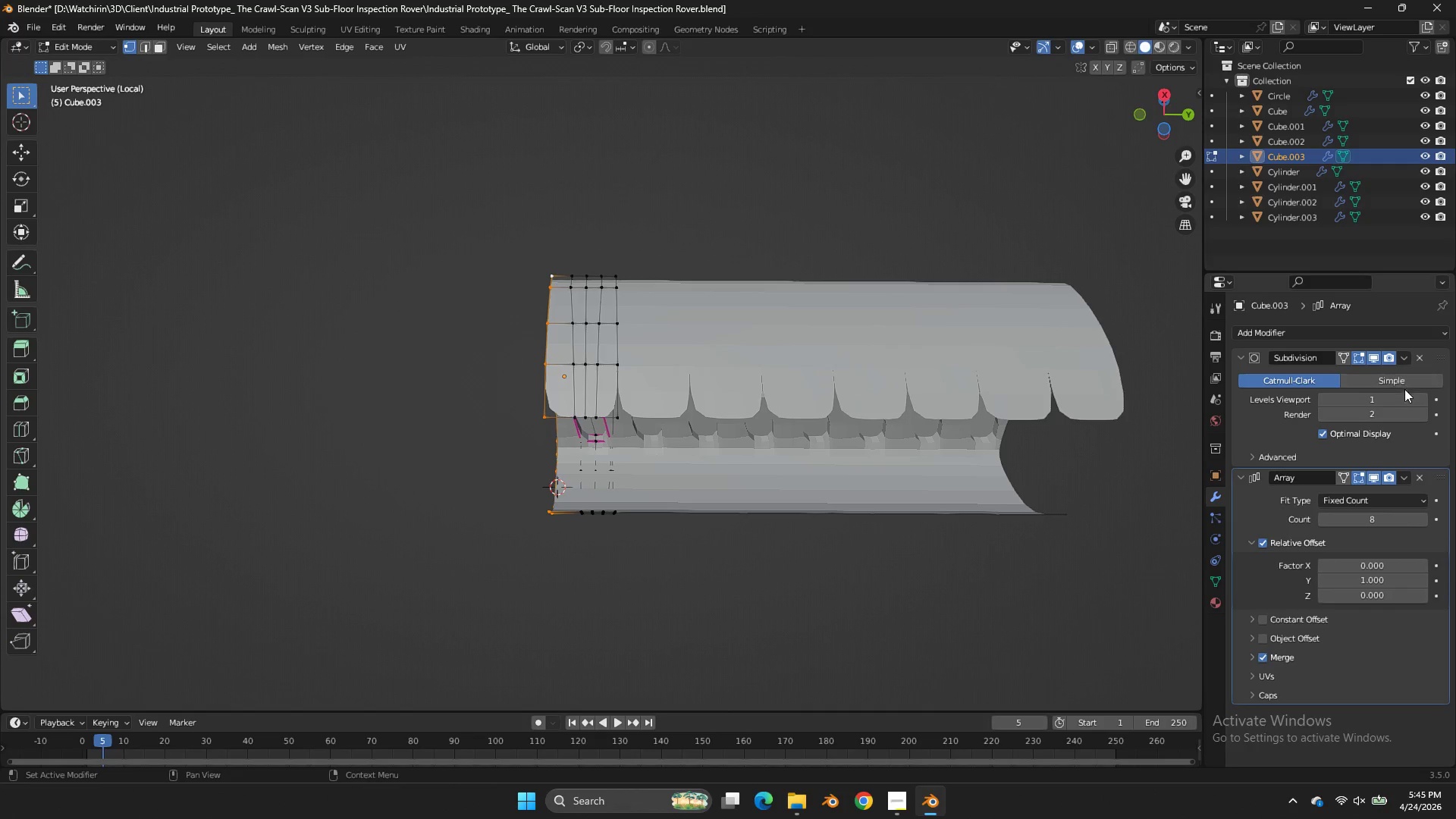 
left_click([1404, 470])
 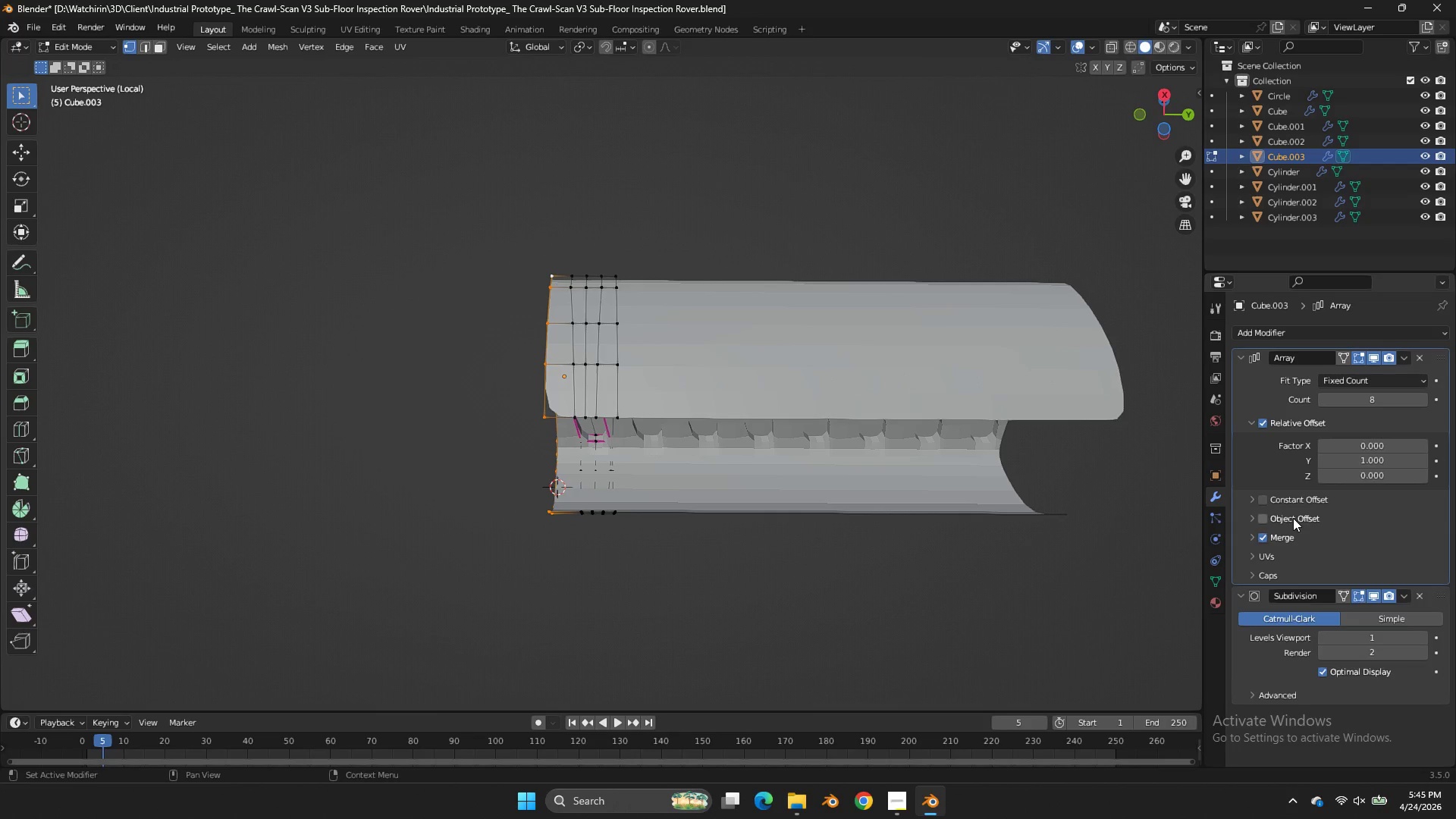 
double_click([1028, 398])
 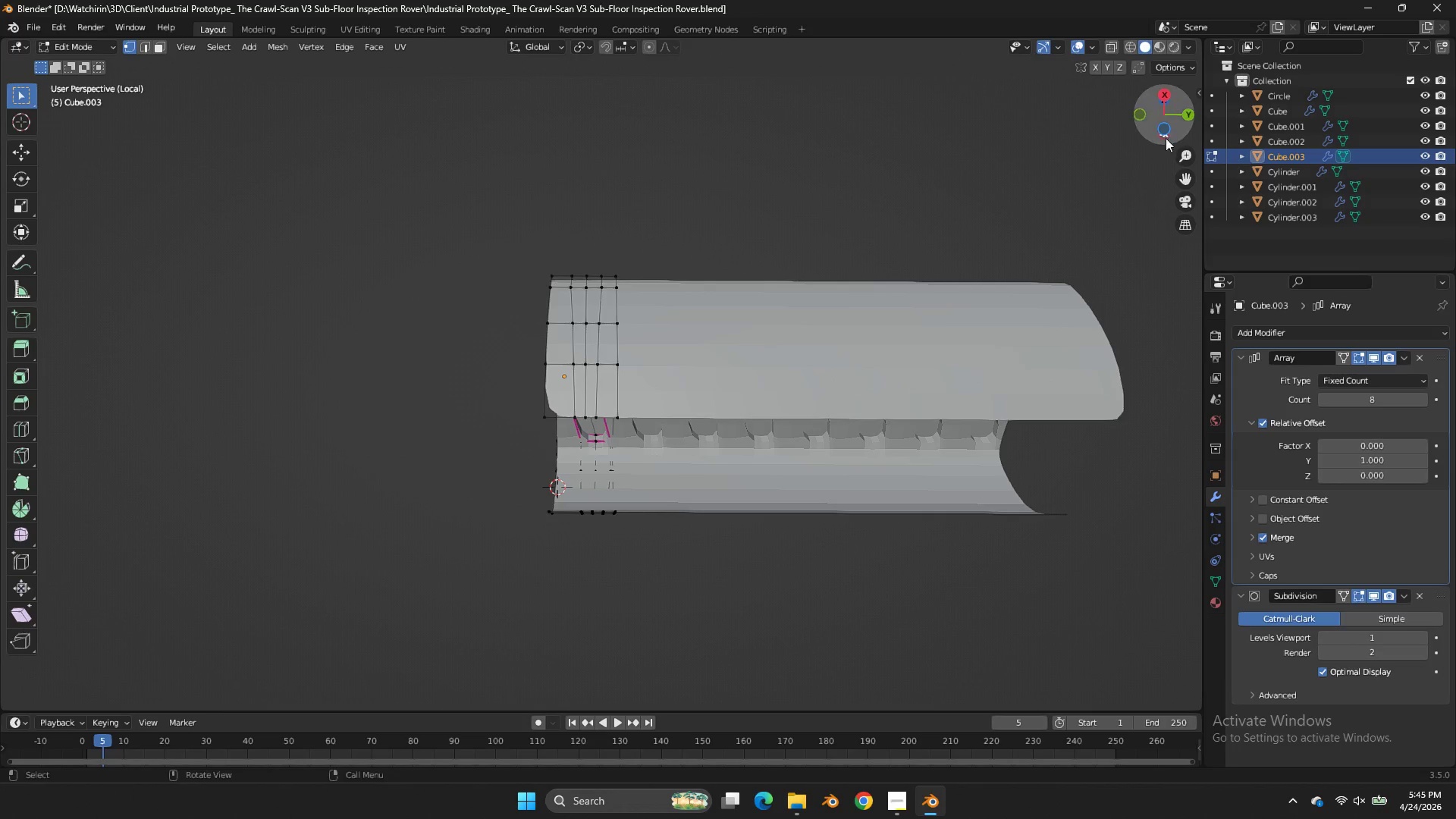 
left_click_drag(start_coordinate=[1169, 138], to_coordinate=[142, 265])
 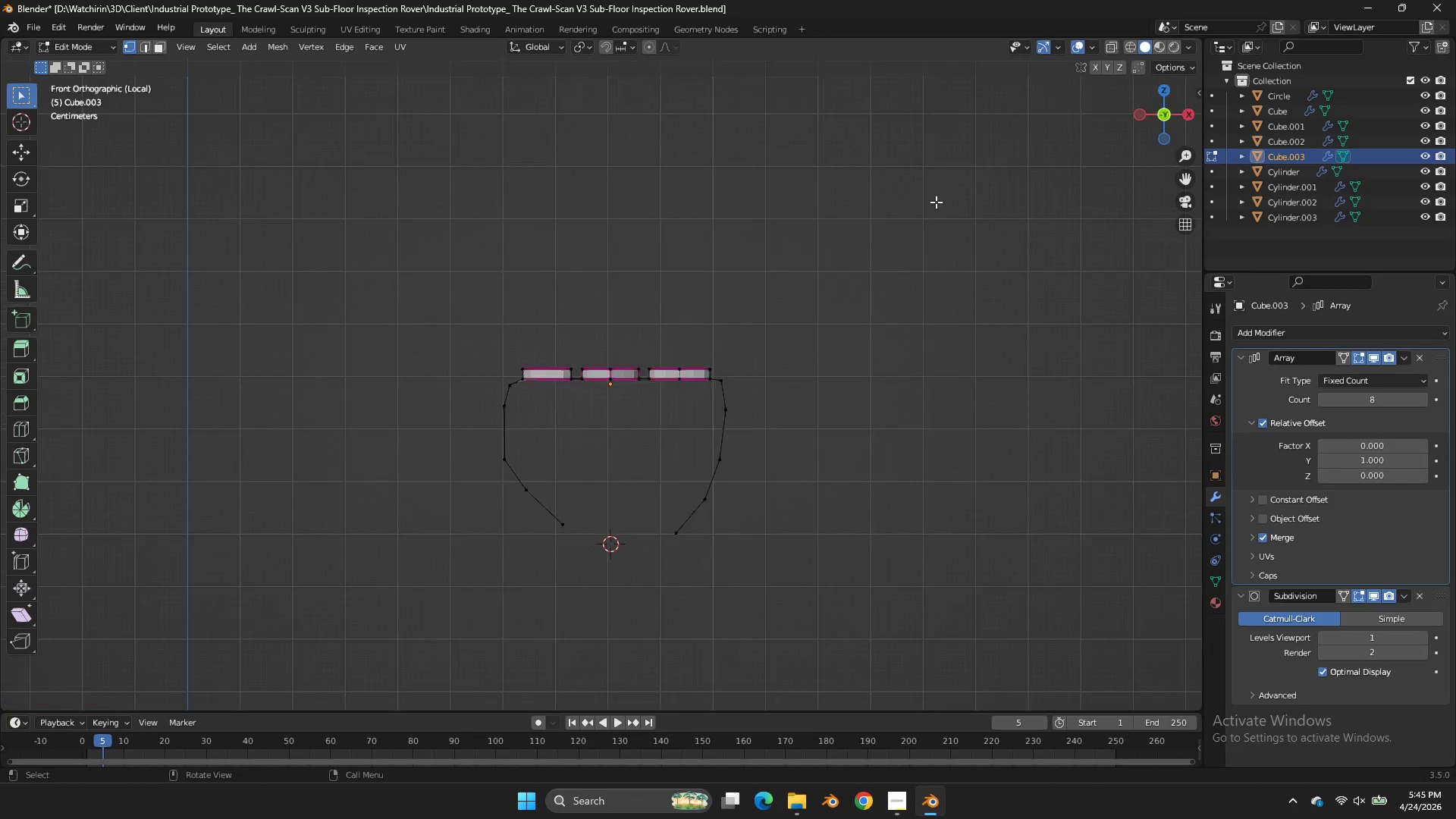 
key(A)
 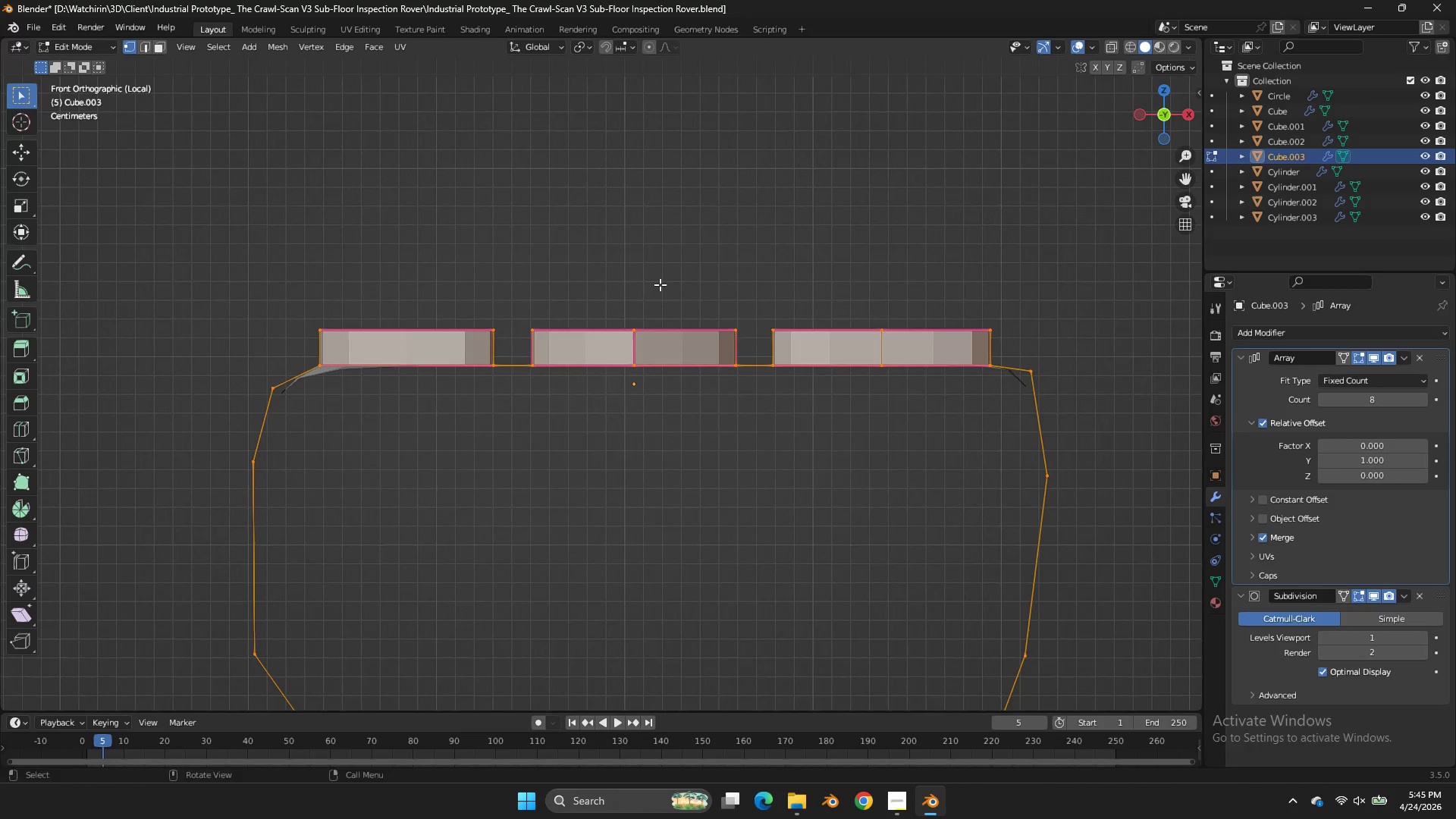 
scroll: coordinate [789, 227], scroll_direction: up, amount: 7.0
 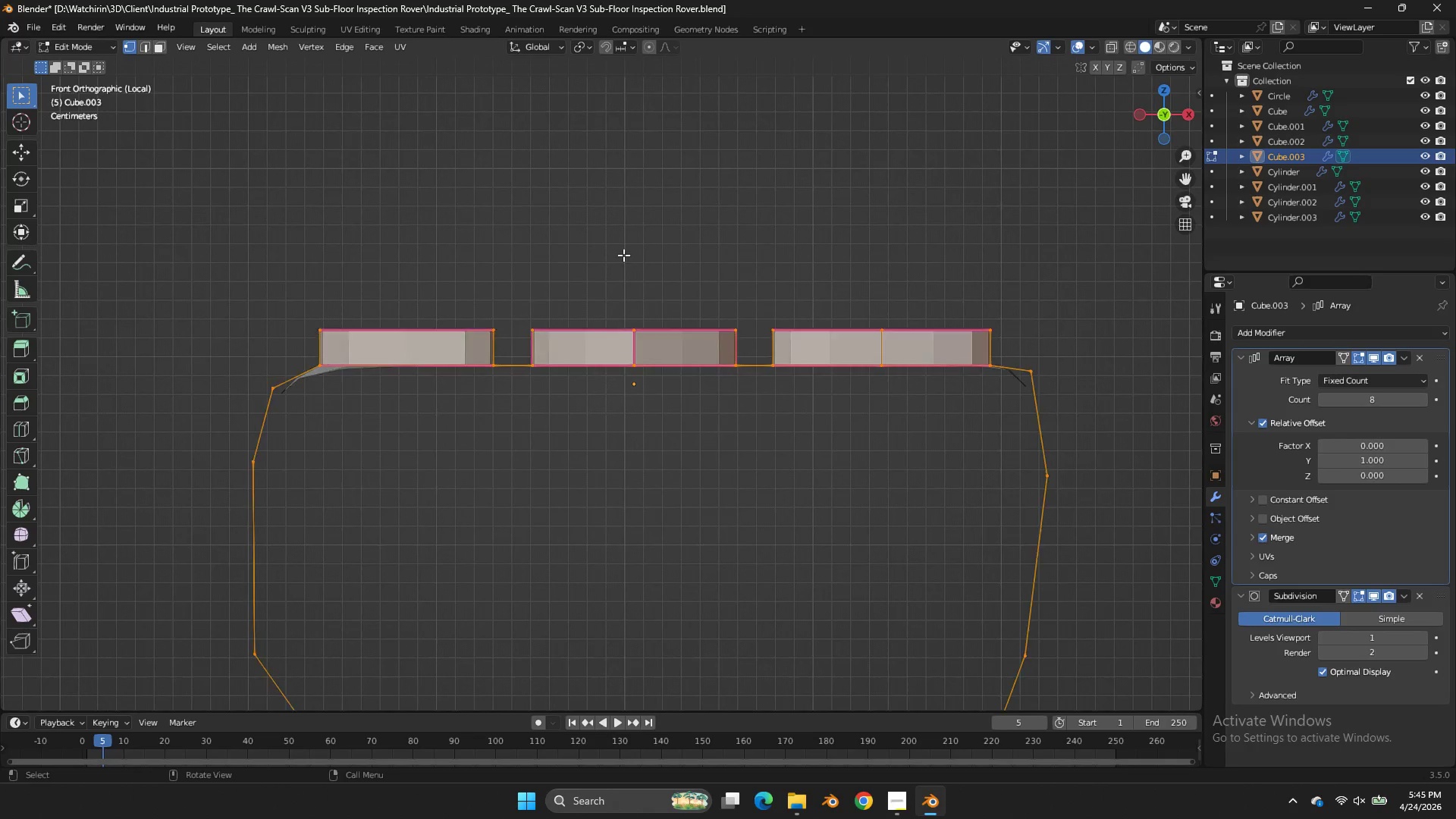 
left_click_drag(start_coordinate=[660, 289], to_coordinate=[585, 459])
 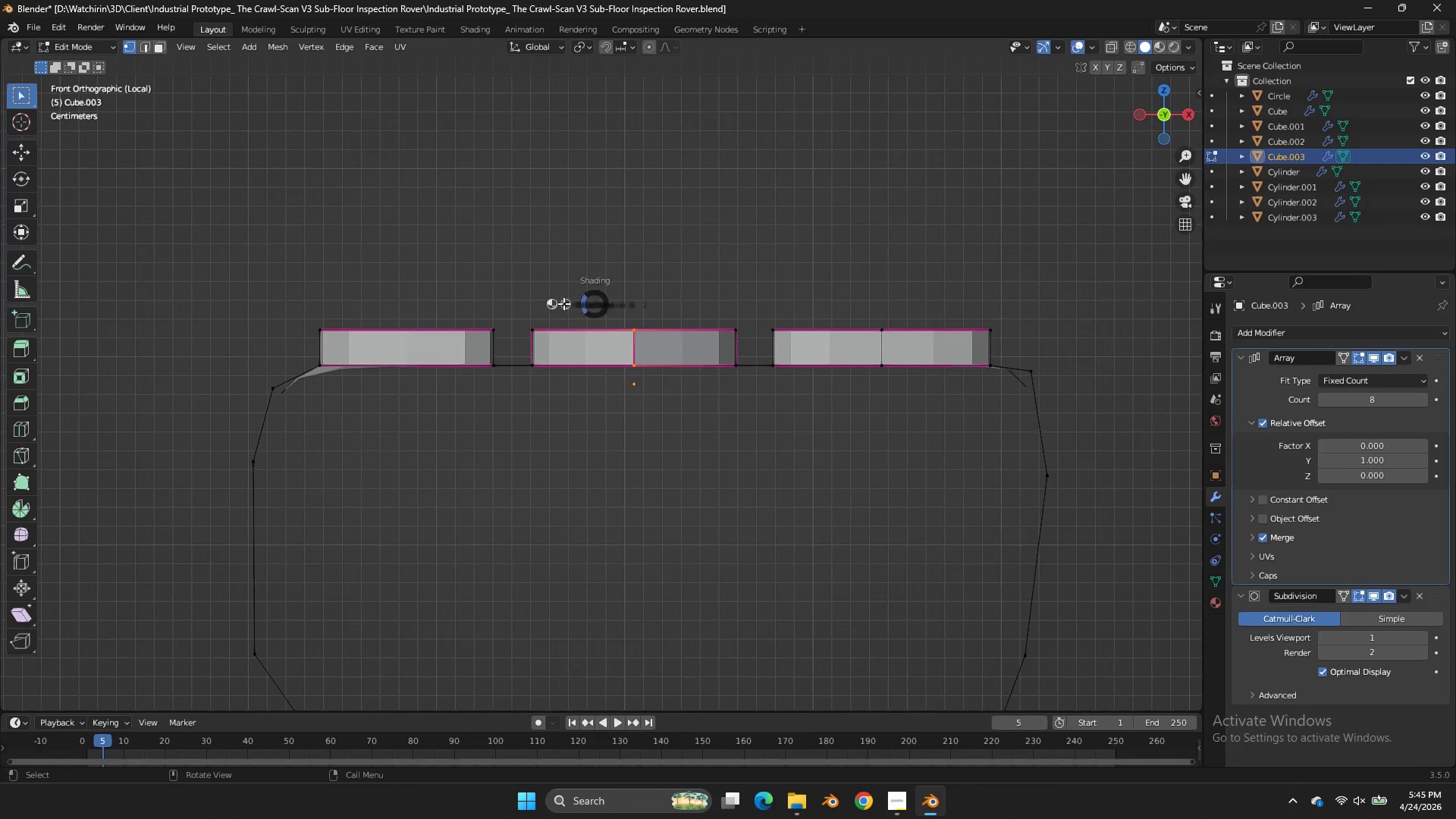 
type(zz)
 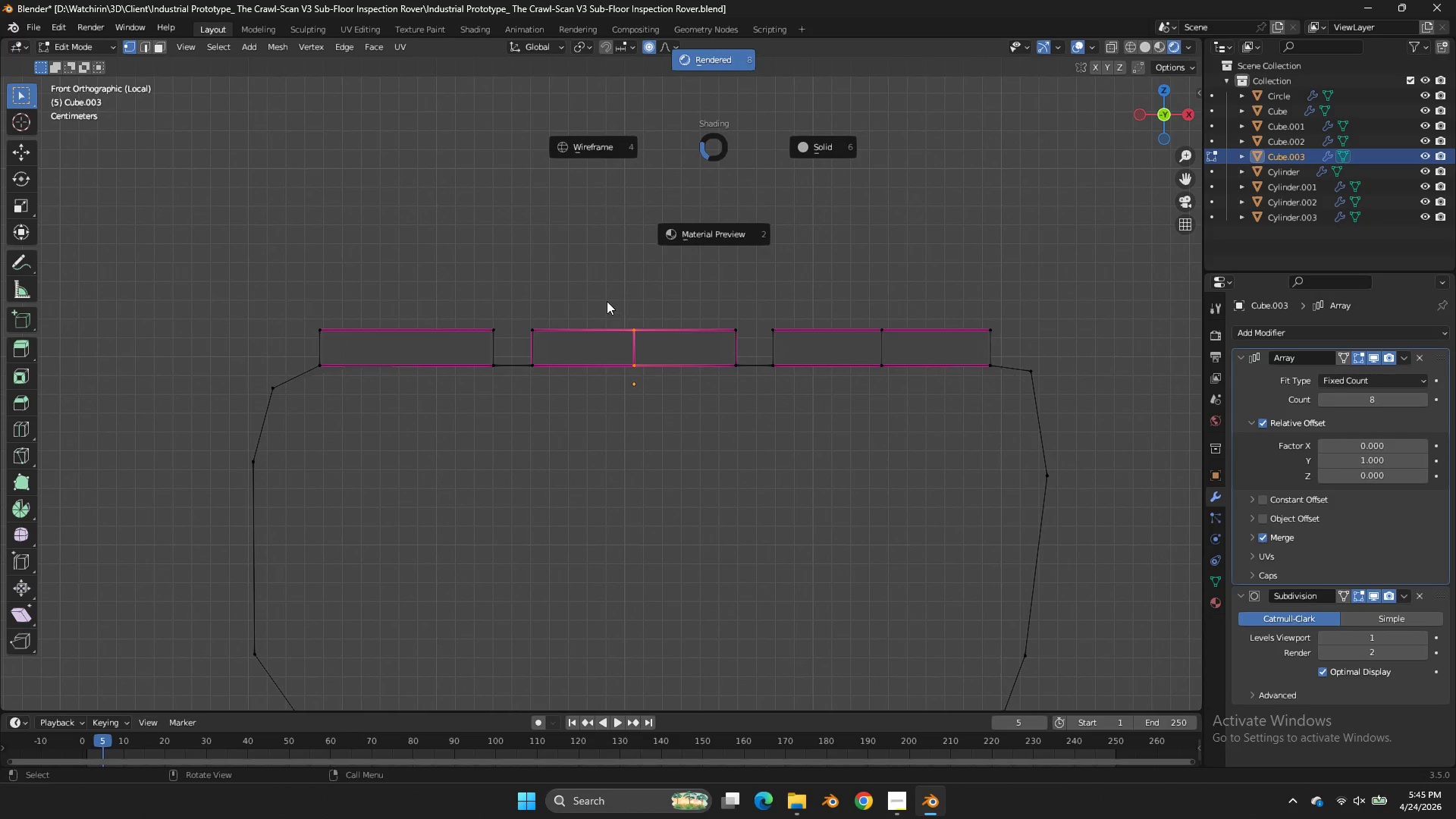 
left_click_drag(start_coordinate=[670, 303], to_coordinate=[604, 420])
 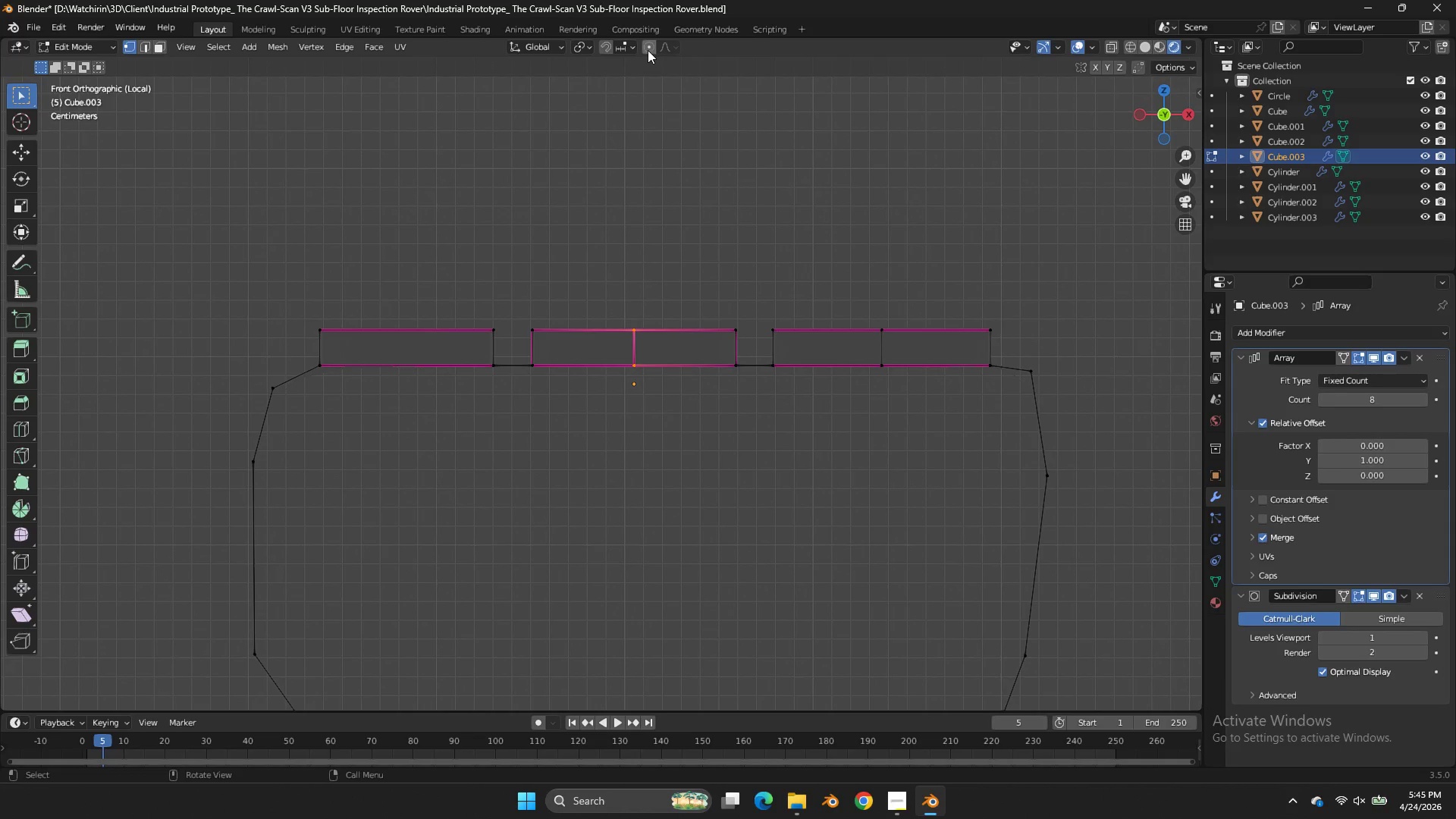 
left_click_drag(start_coordinate=[648, 50], to_coordinate=[650, 58])
 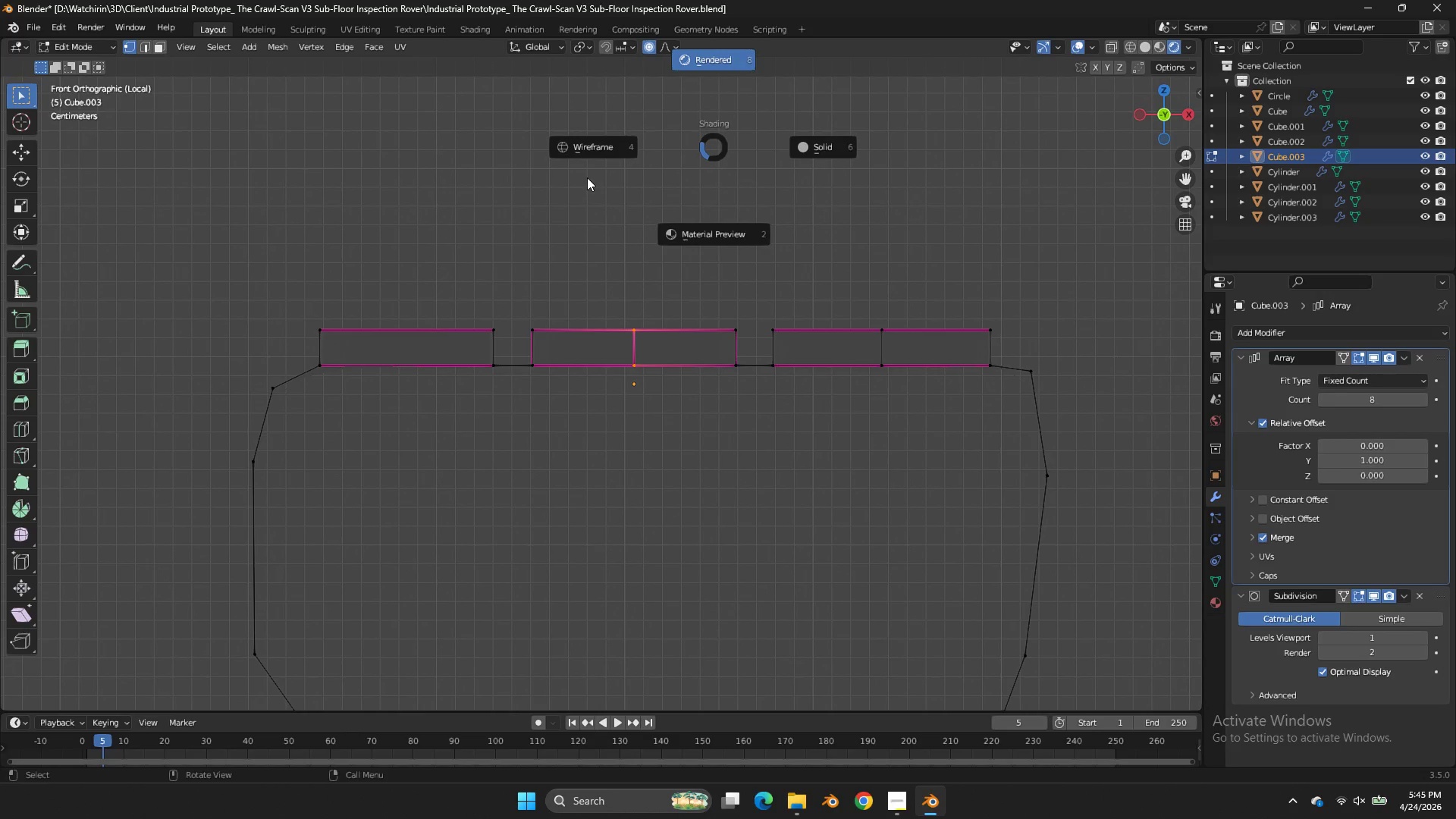 
left_click([589, 162])
 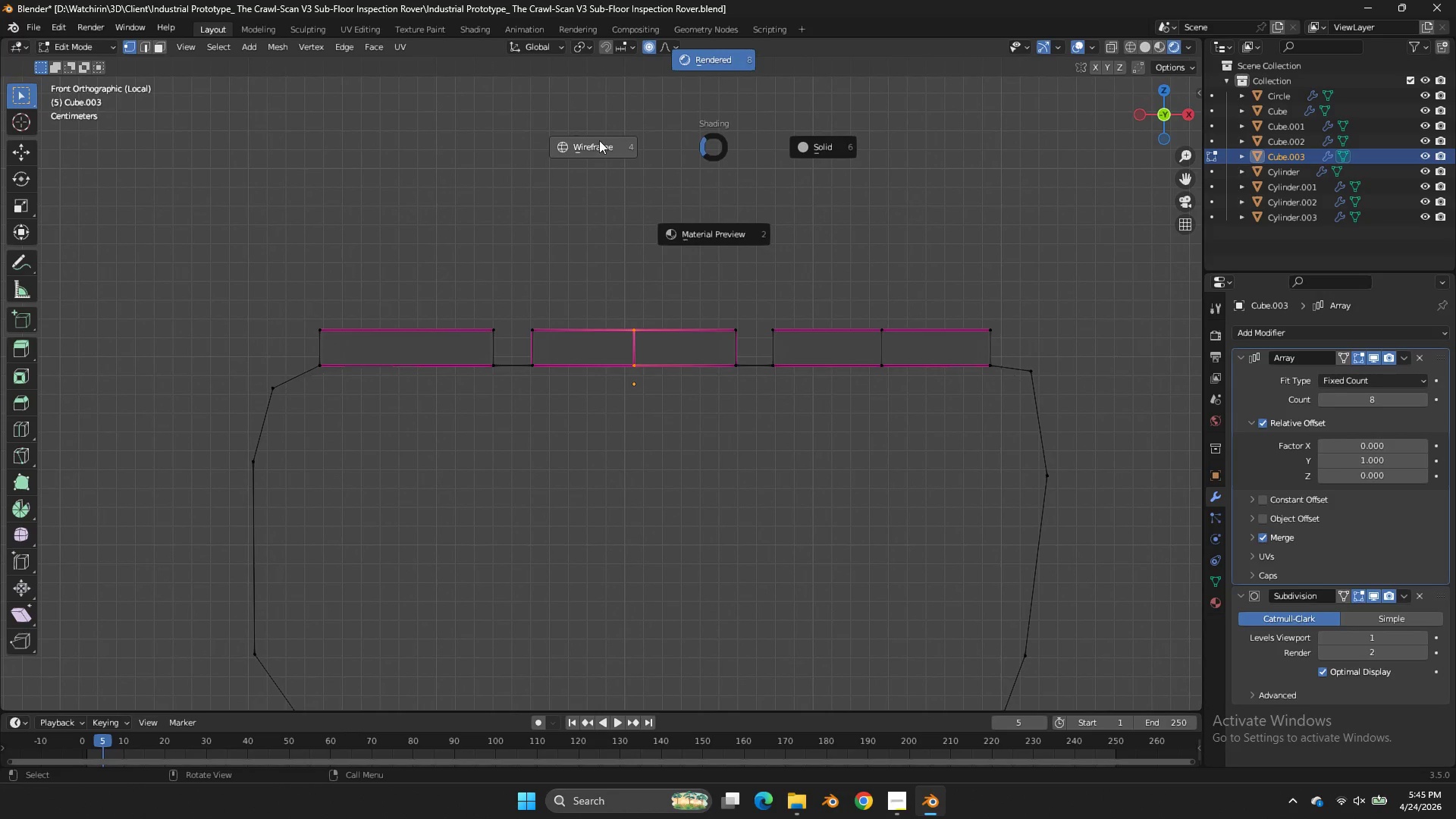 
left_click([599, 140])
 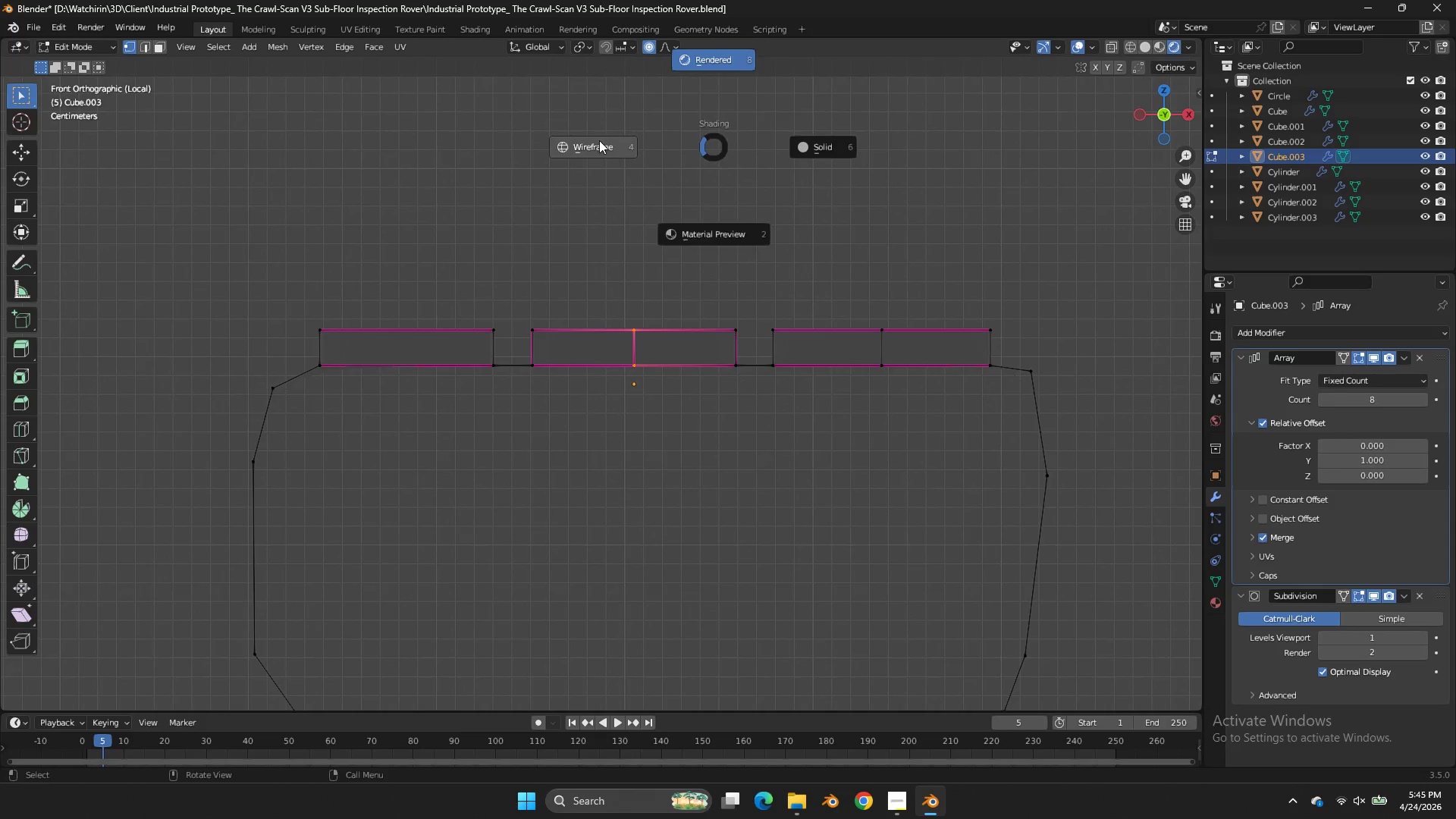 
type(zgz)
 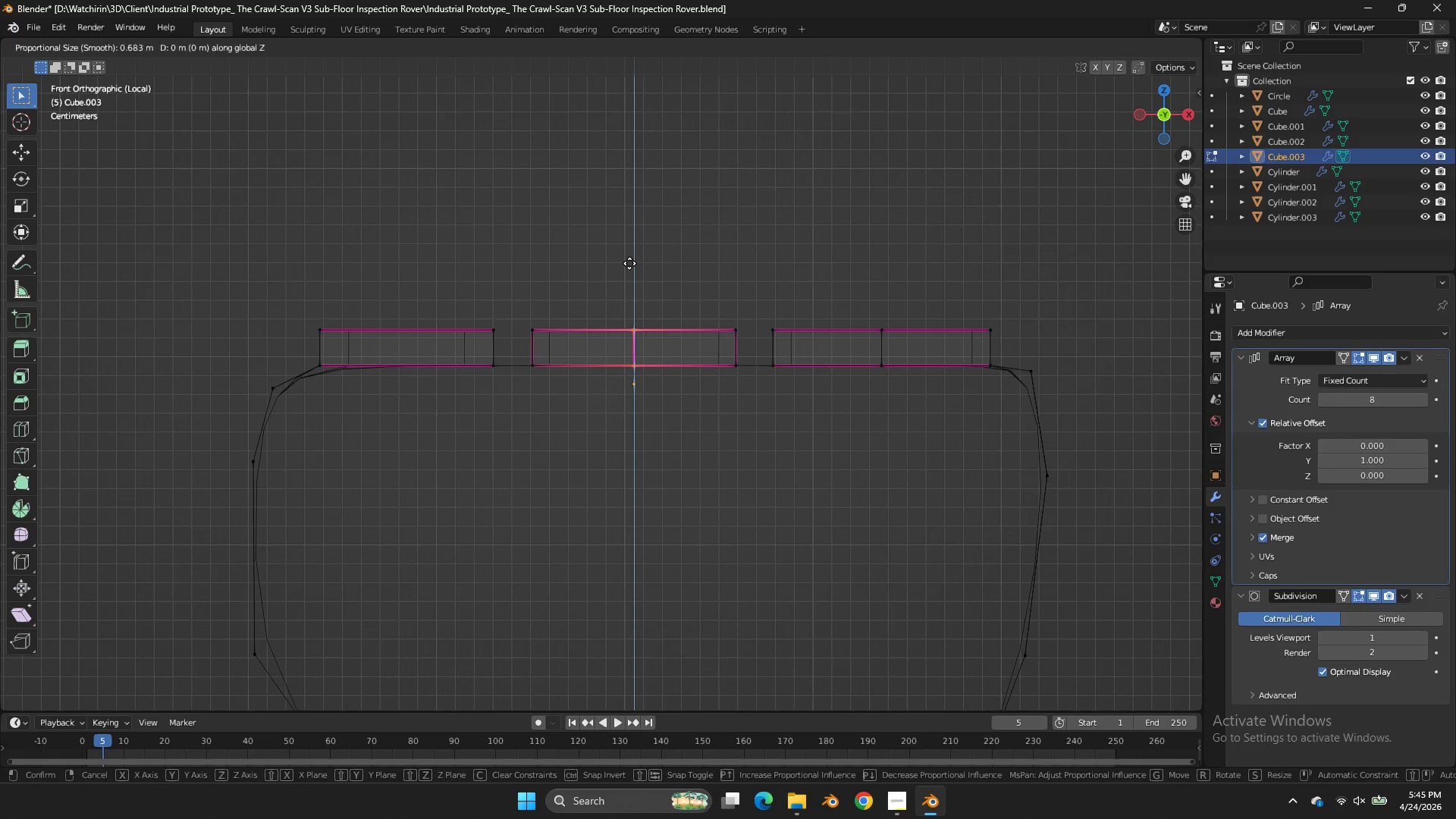 
scroll: coordinate [629, 263], scroll_direction: up, amount: 22.0
 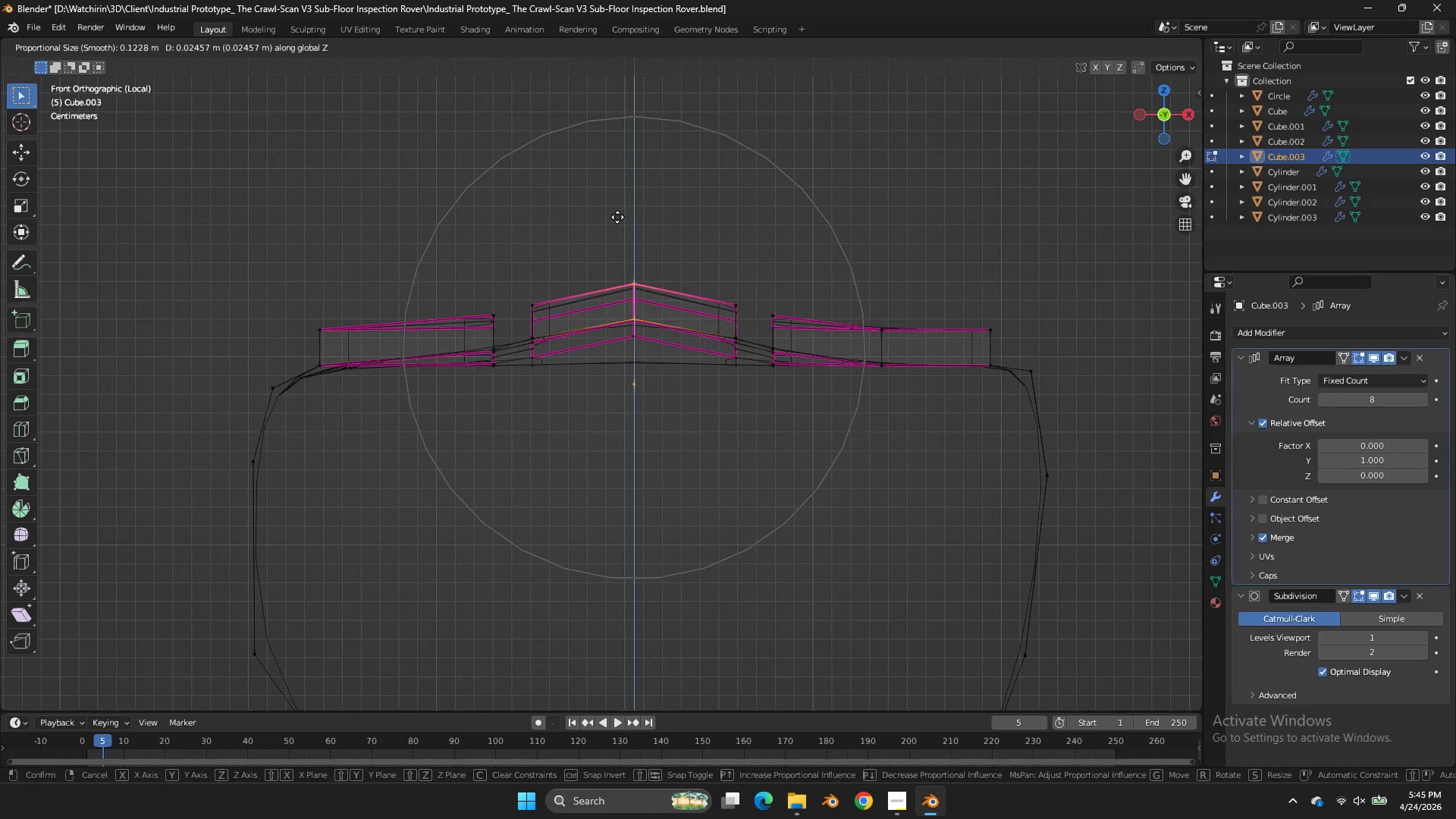 
scroll: coordinate [620, 167], scroll_direction: down, amount: 17.0
 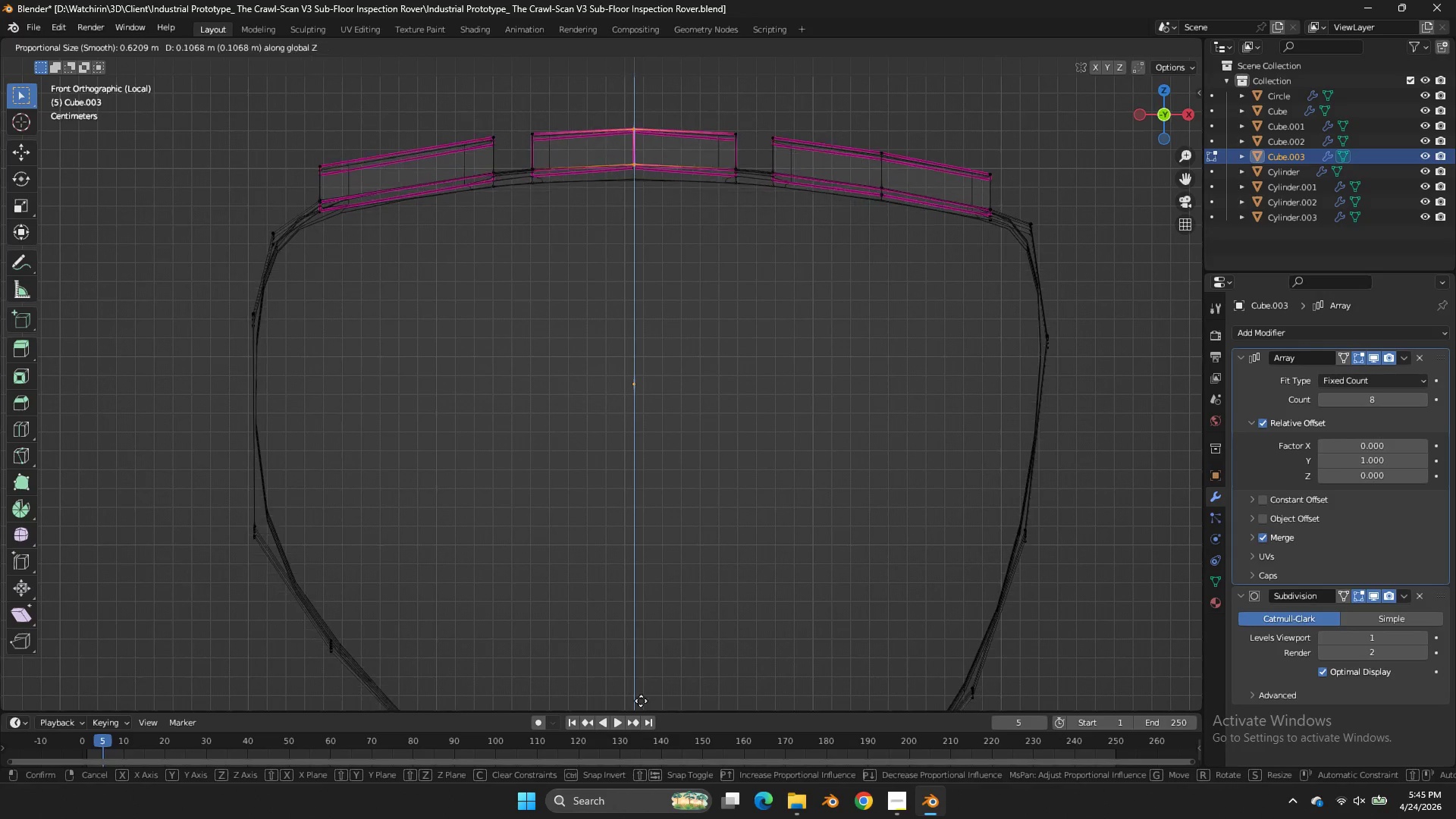 
left_click([643, 673])
 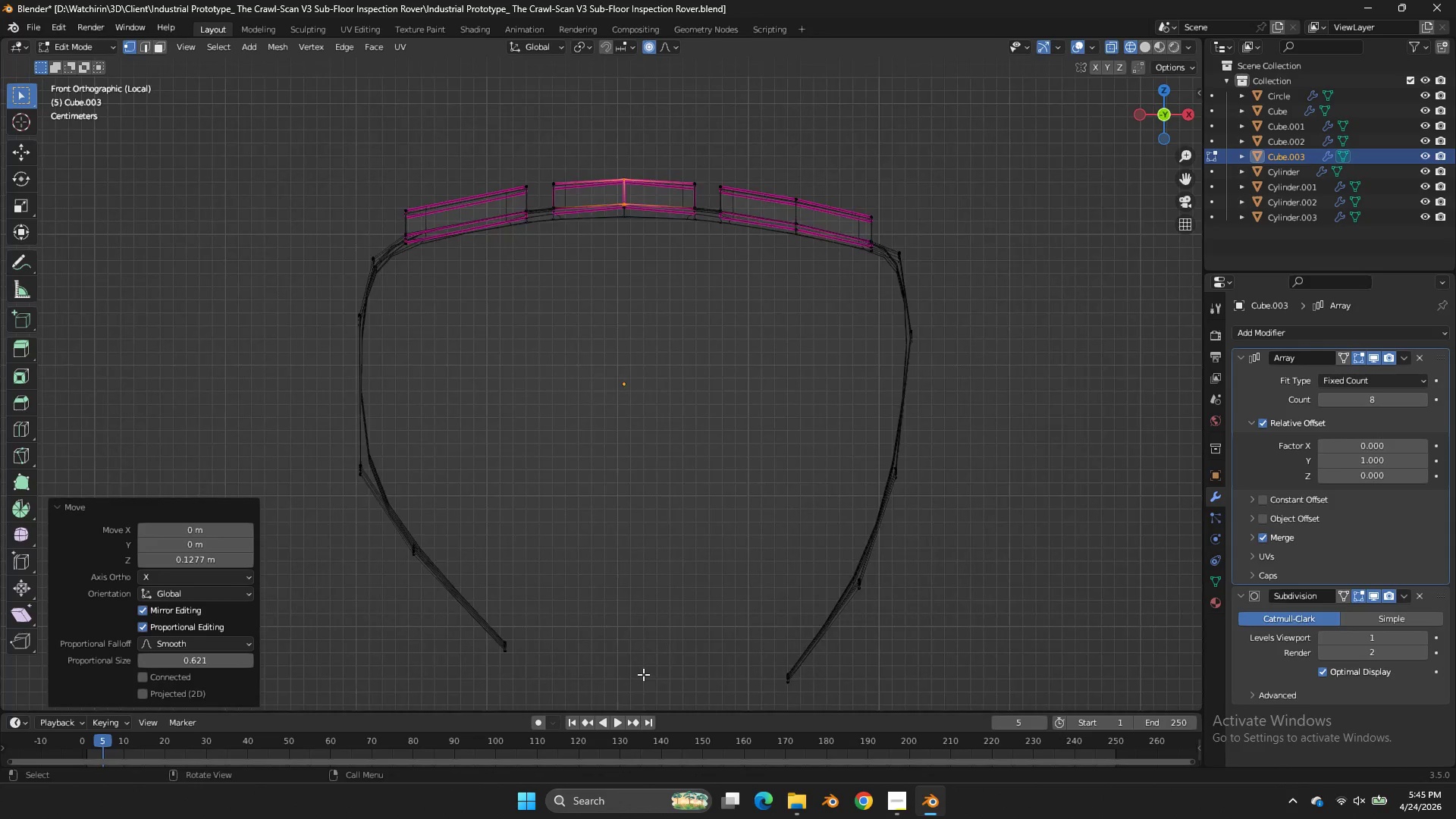 
scroll: coordinate [643, 674], scroll_direction: down, amount: 5.0
 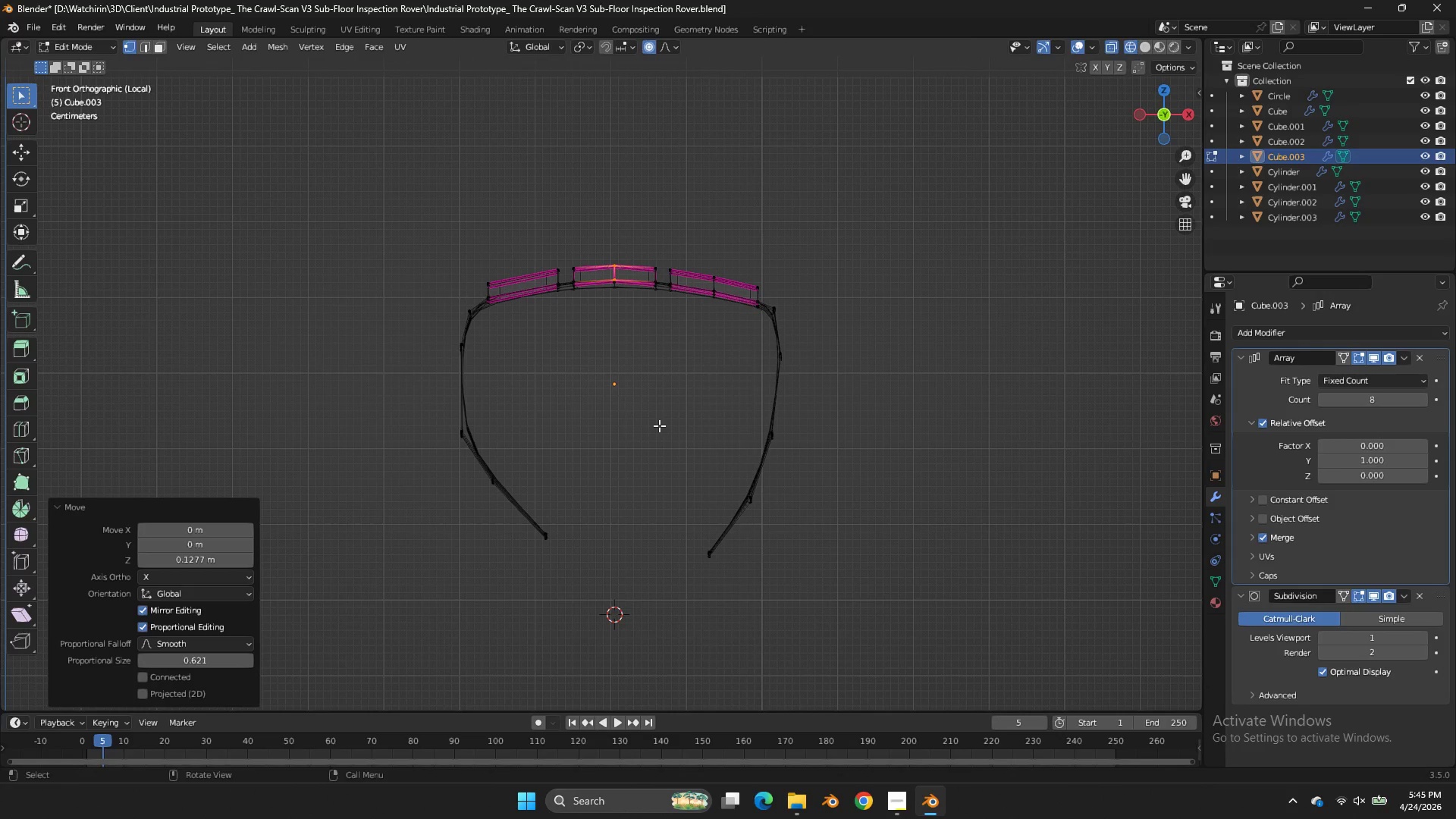 
key(G)
 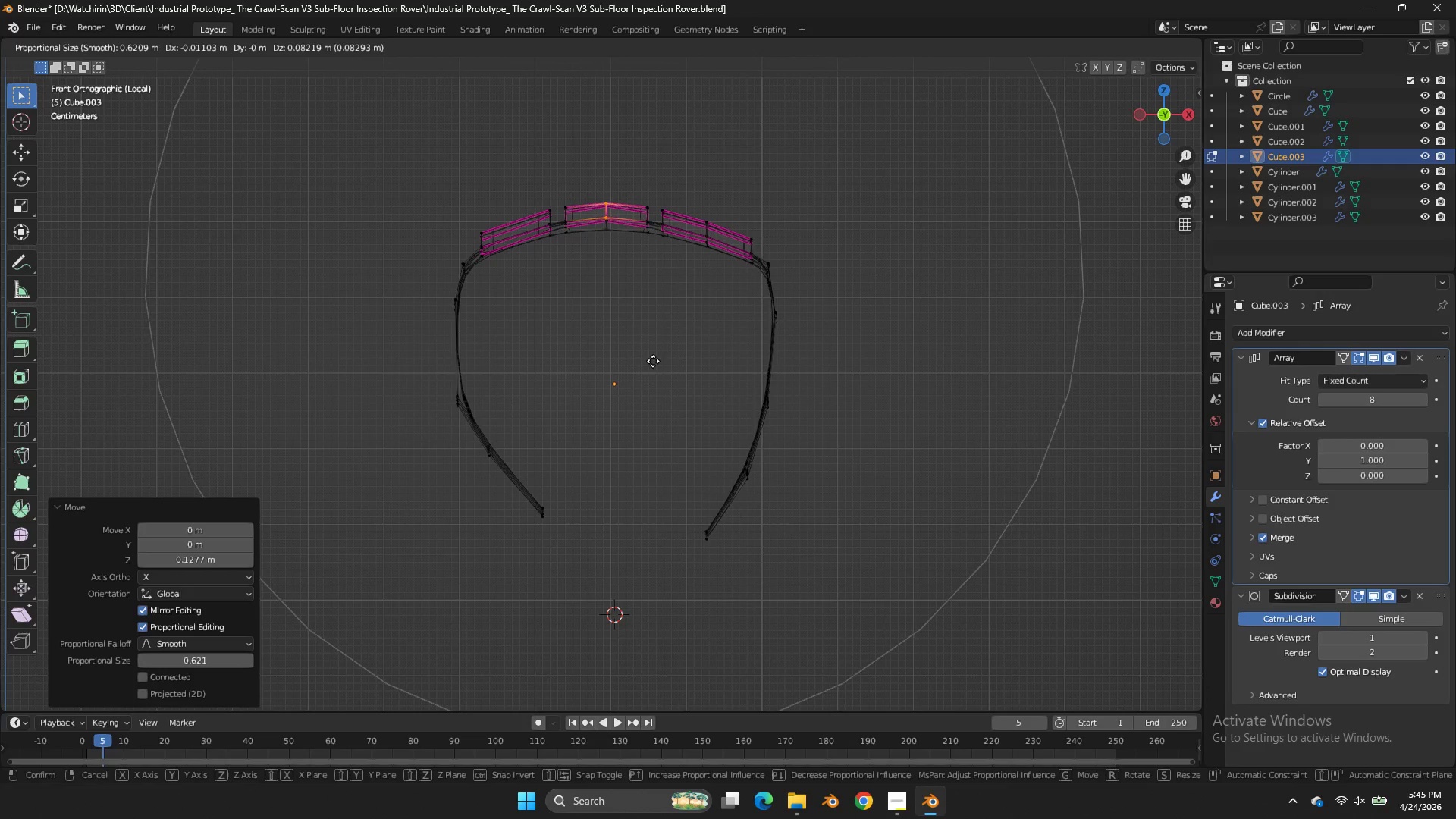 
type(sz)
 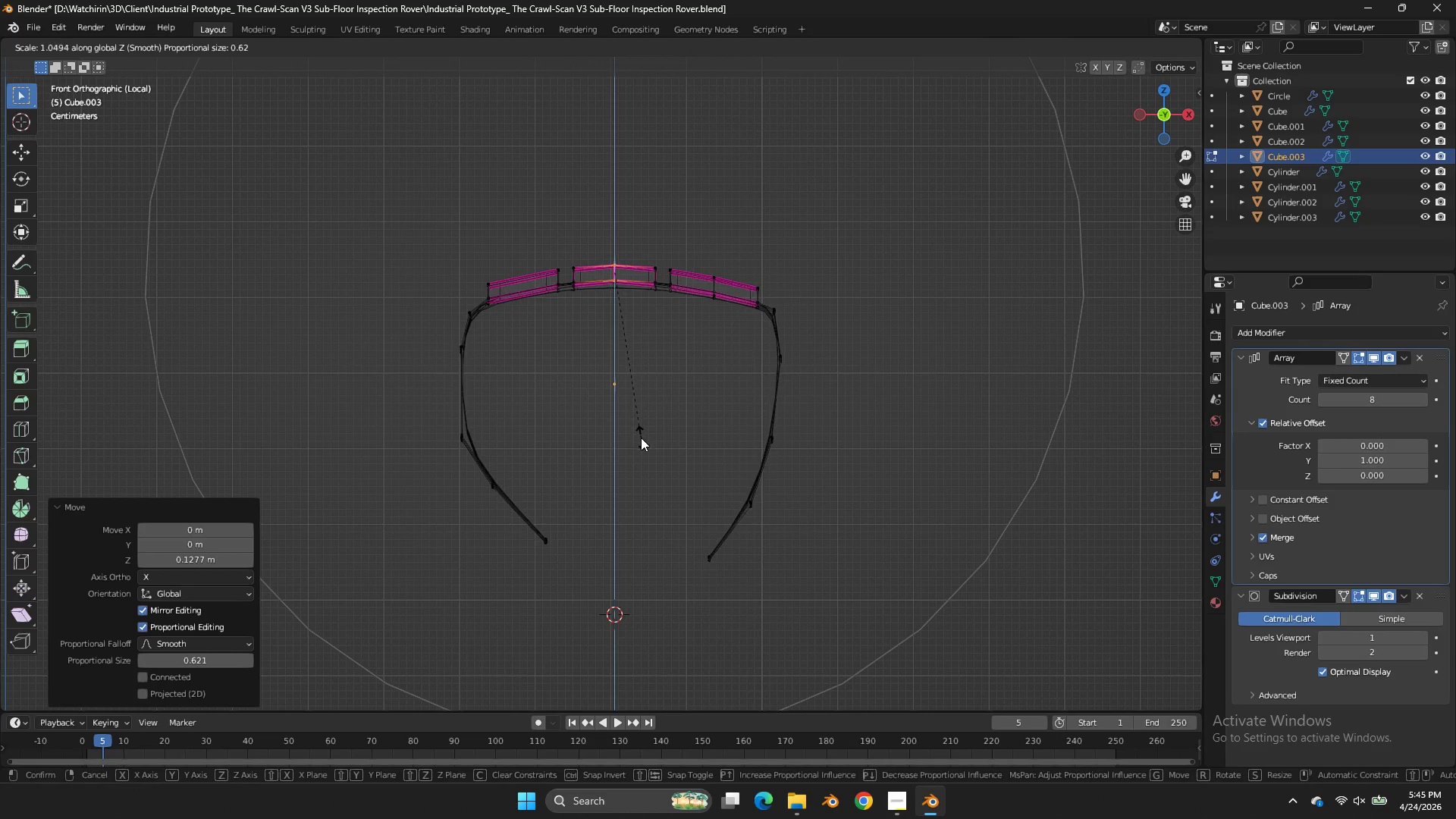 
right_click([640, 438])
 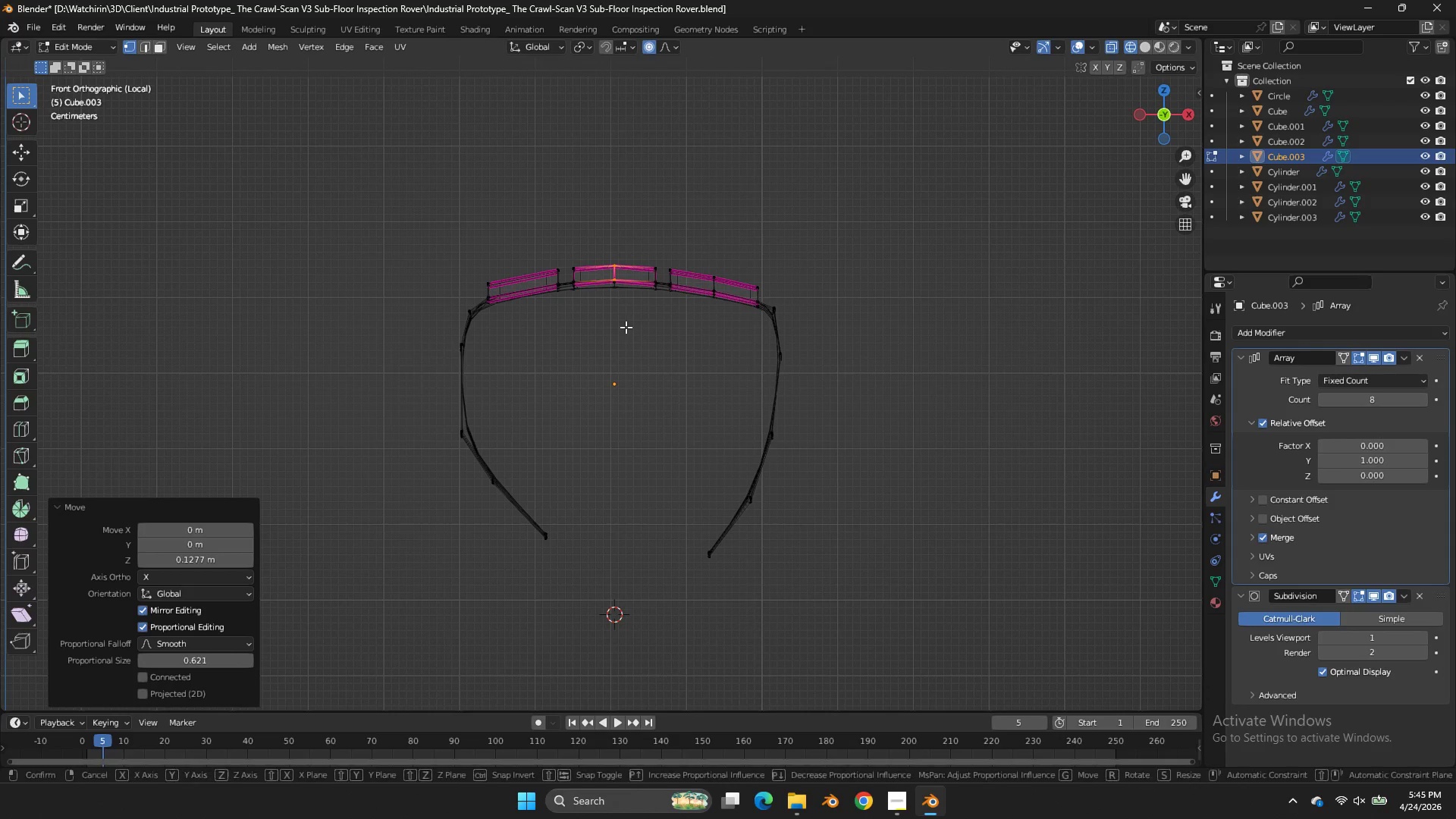 
type(gz)
 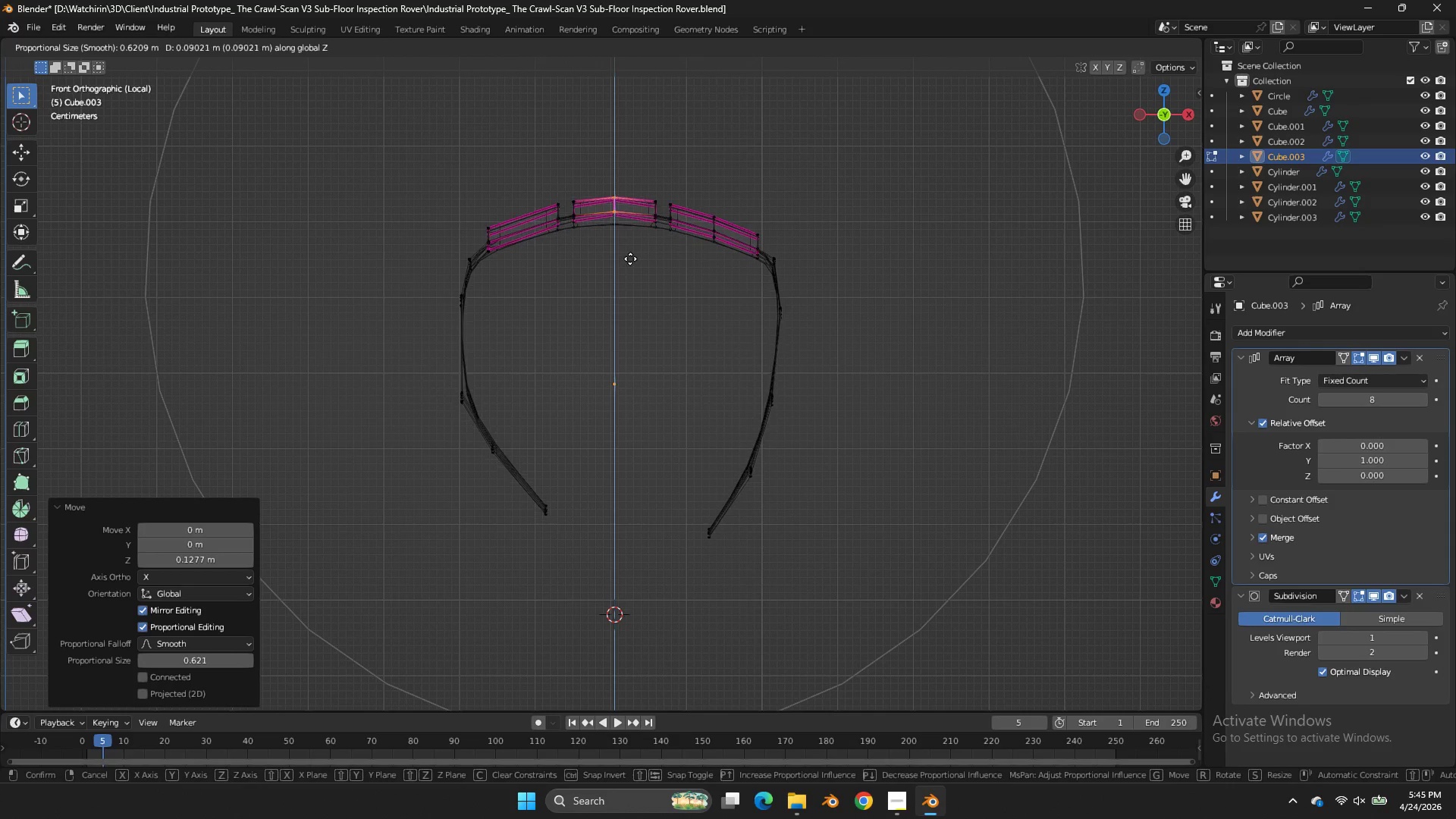 
left_click([630, 259])
 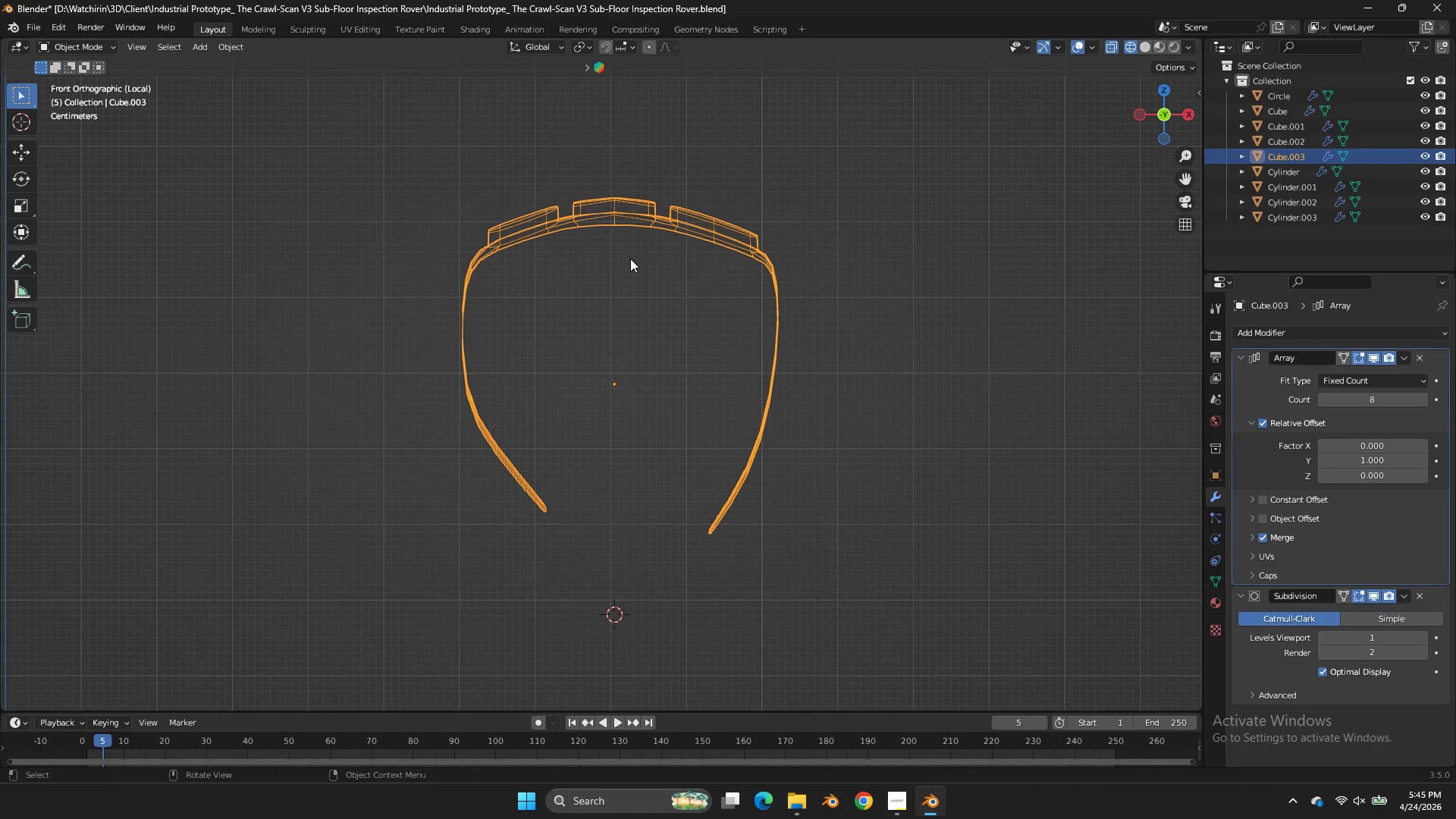 
key(Tab)
 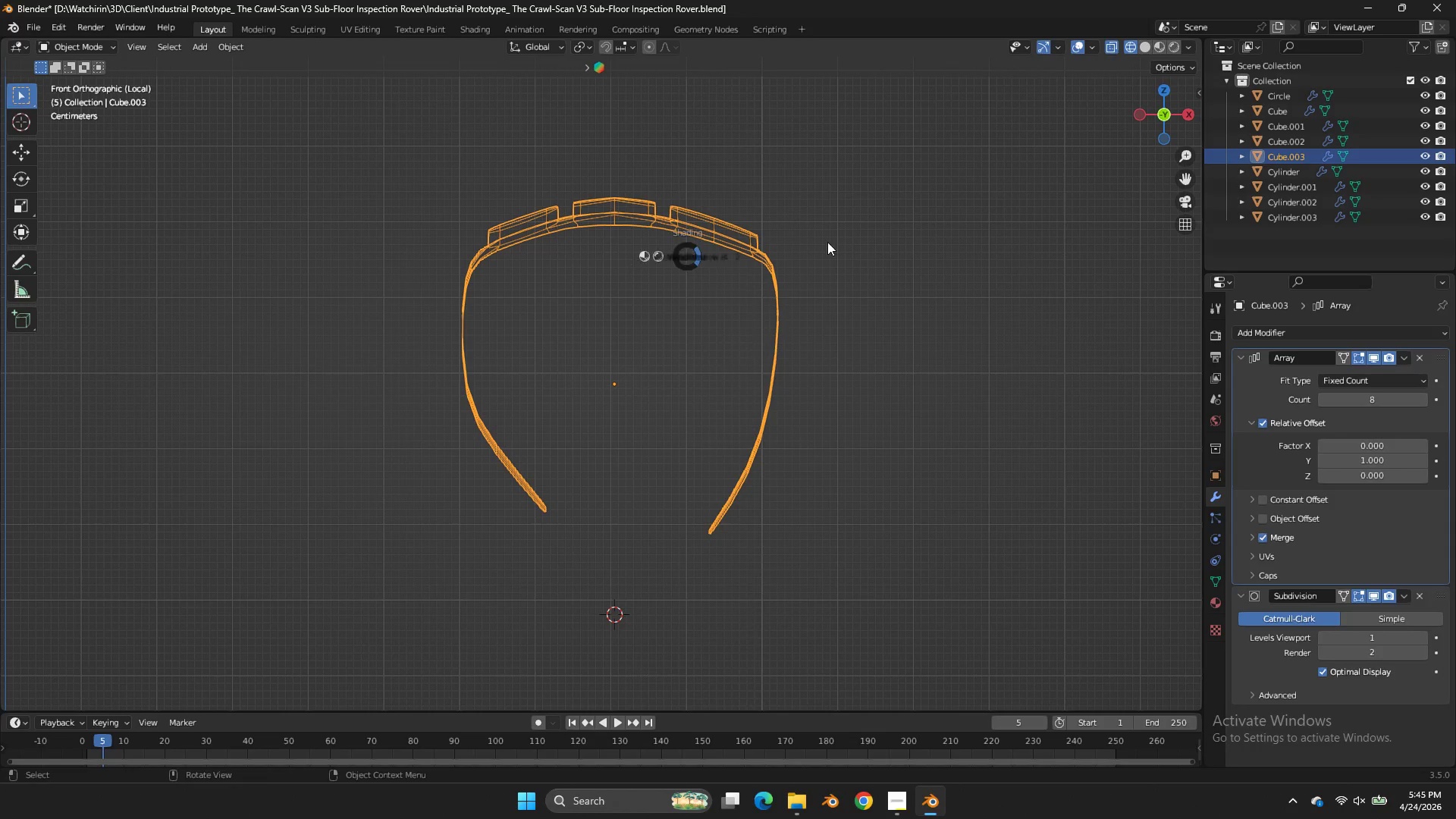 
key(Z)
 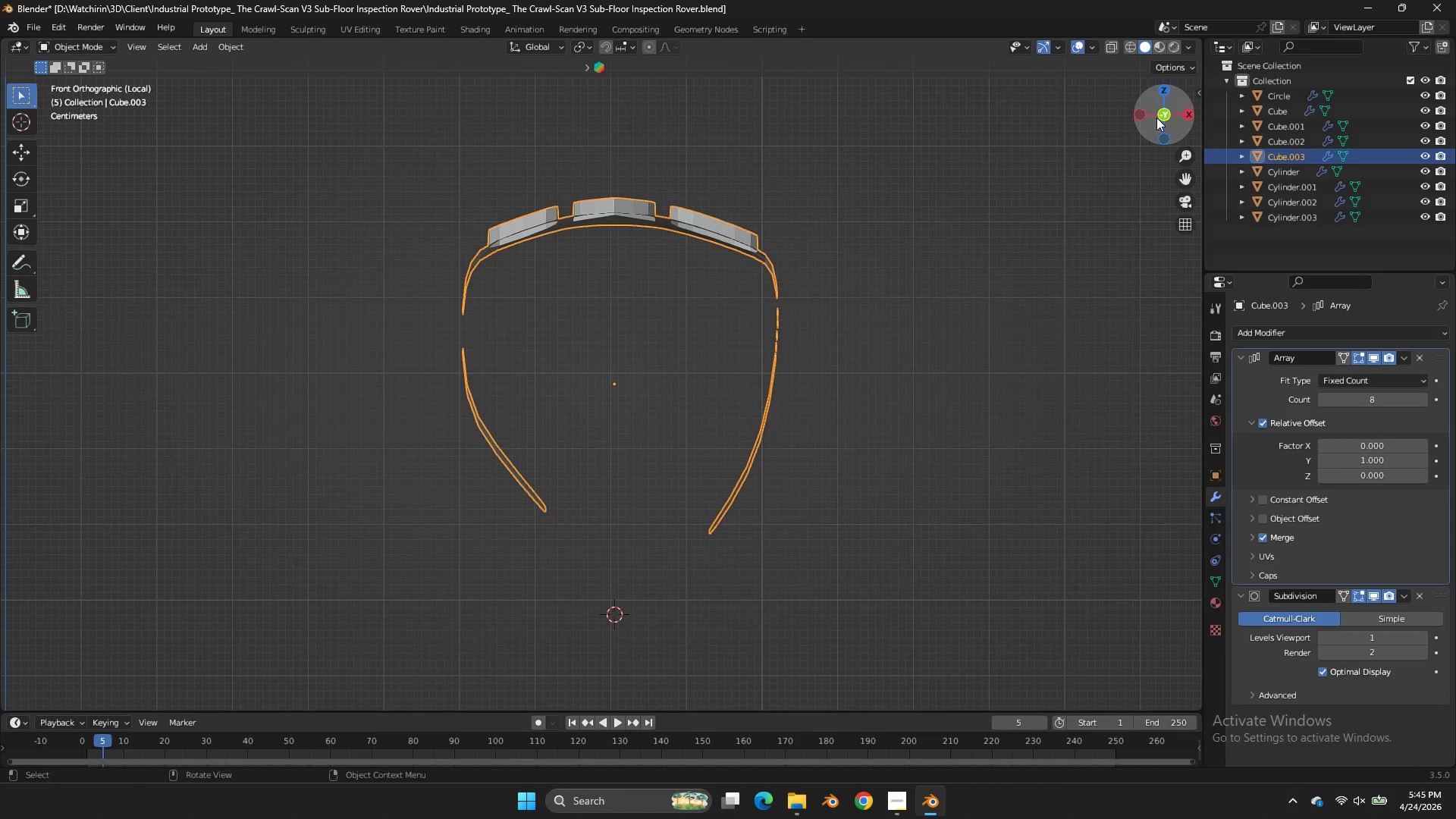 
left_click_drag(start_coordinate=[1157, 117], to_coordinate=[988, 162])
 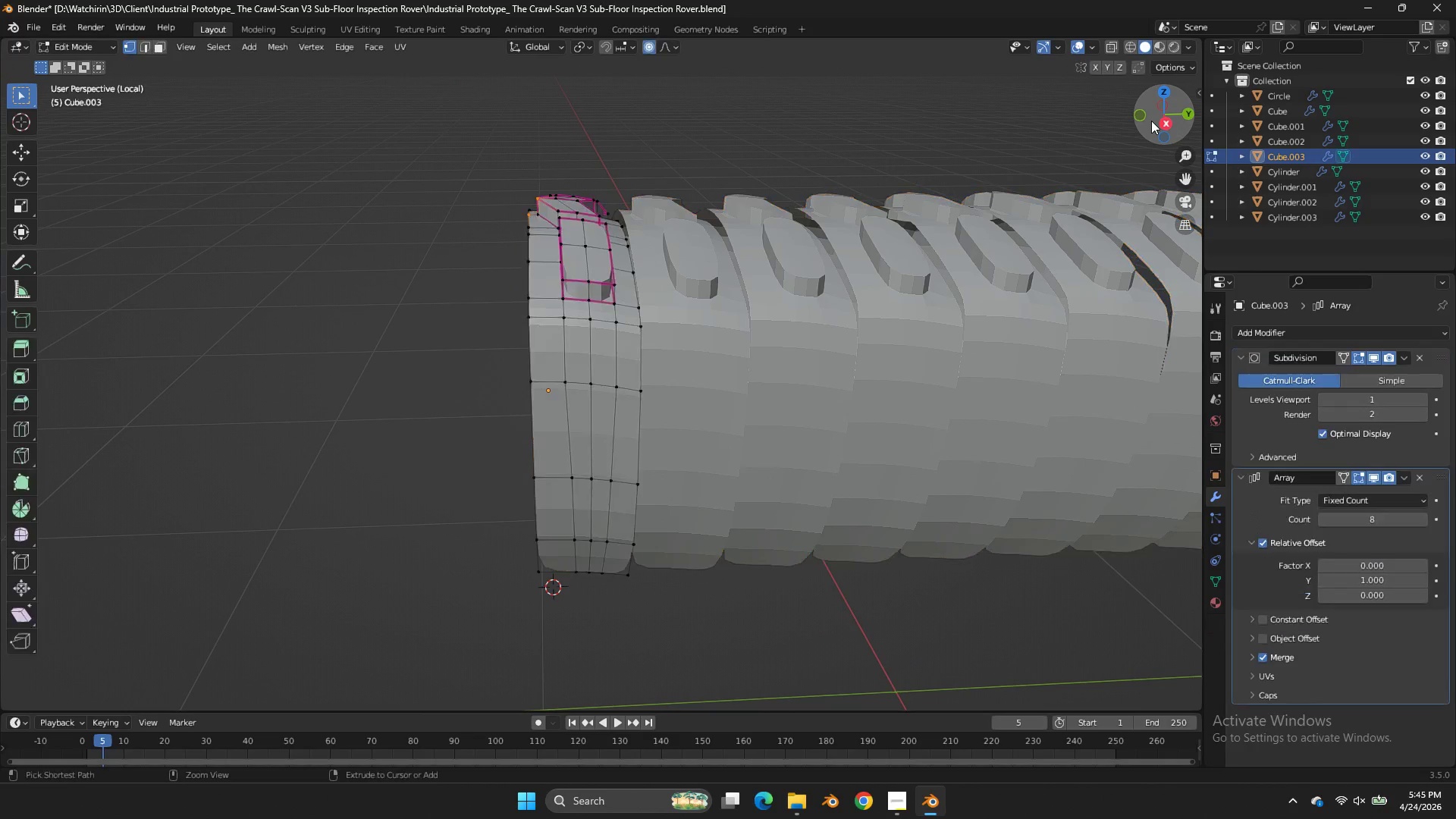 
key(Control+Z)
 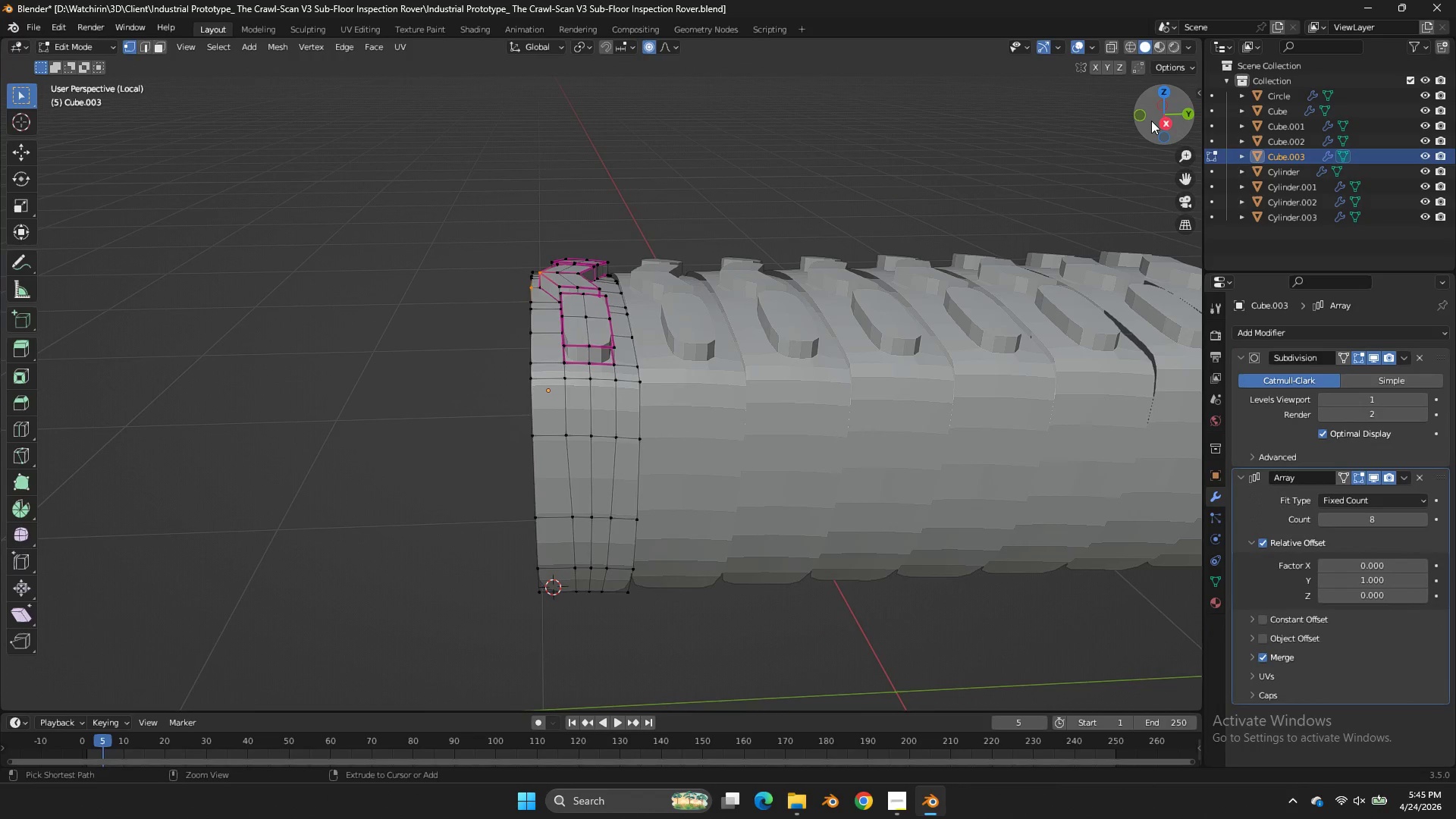 
key(Control+Z)
 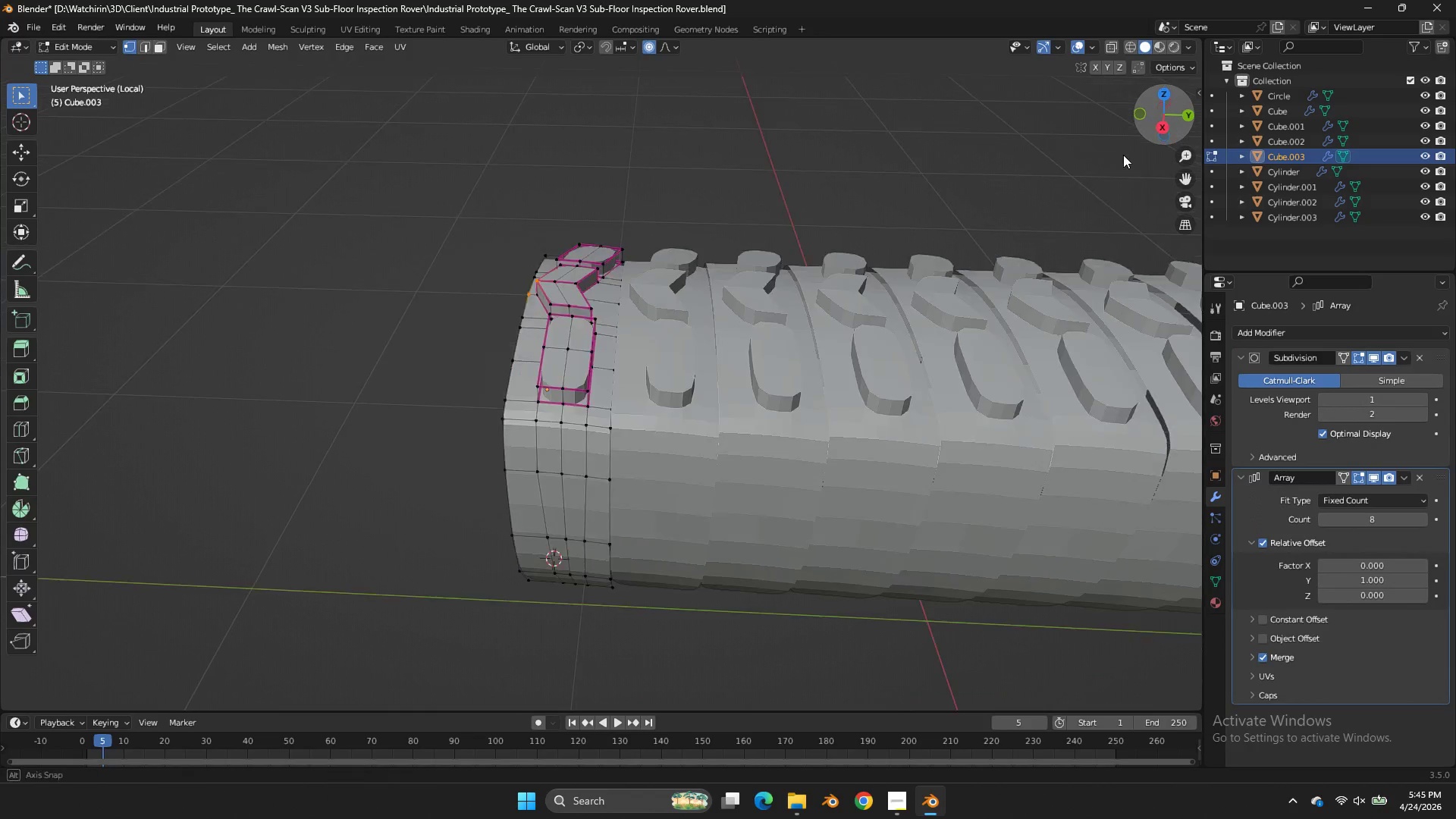 
left_click_drag(start_coordinate=[1151, 121], to_coordinate=[1095, 185])
 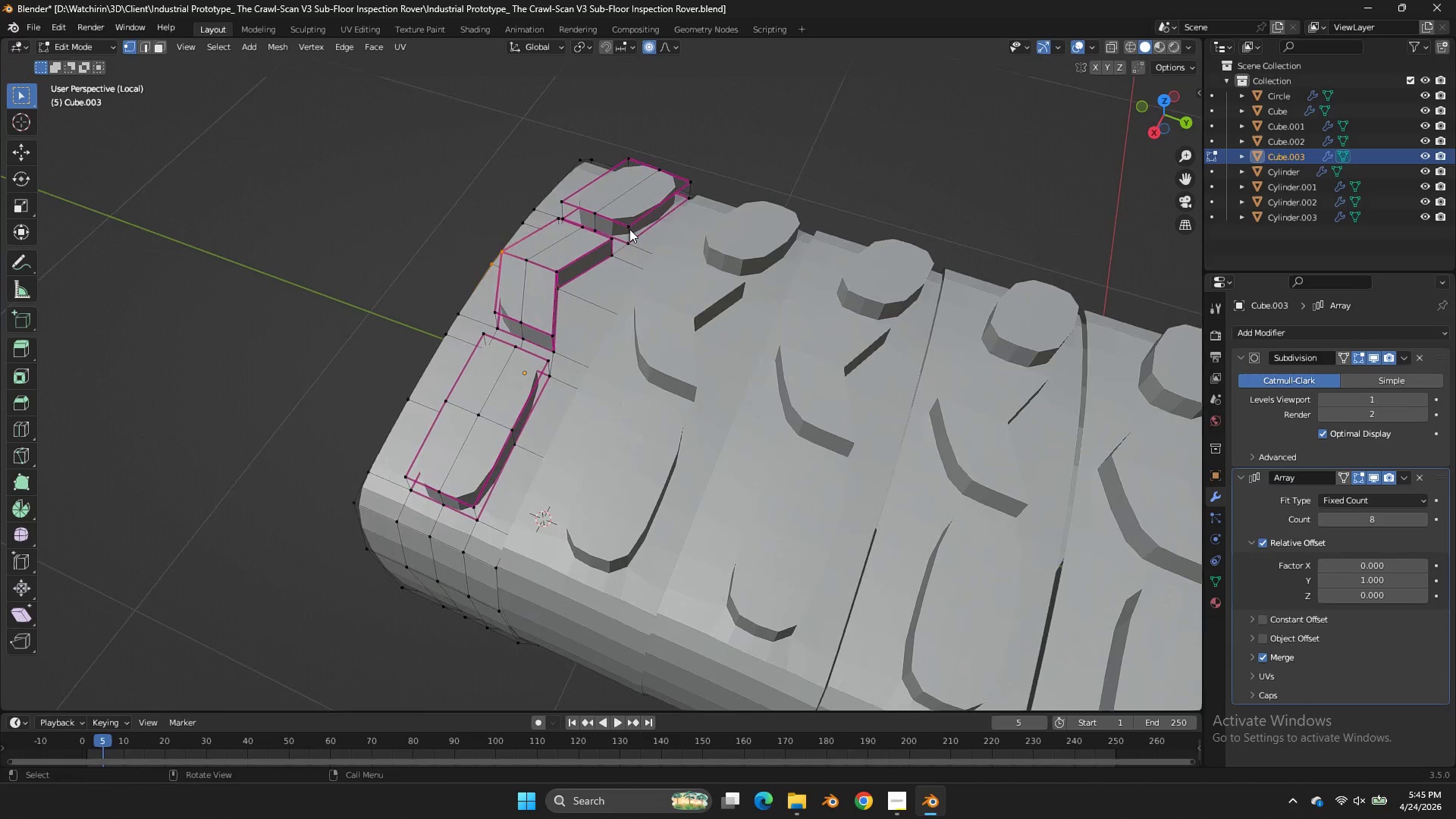 
key(Control+Z)
 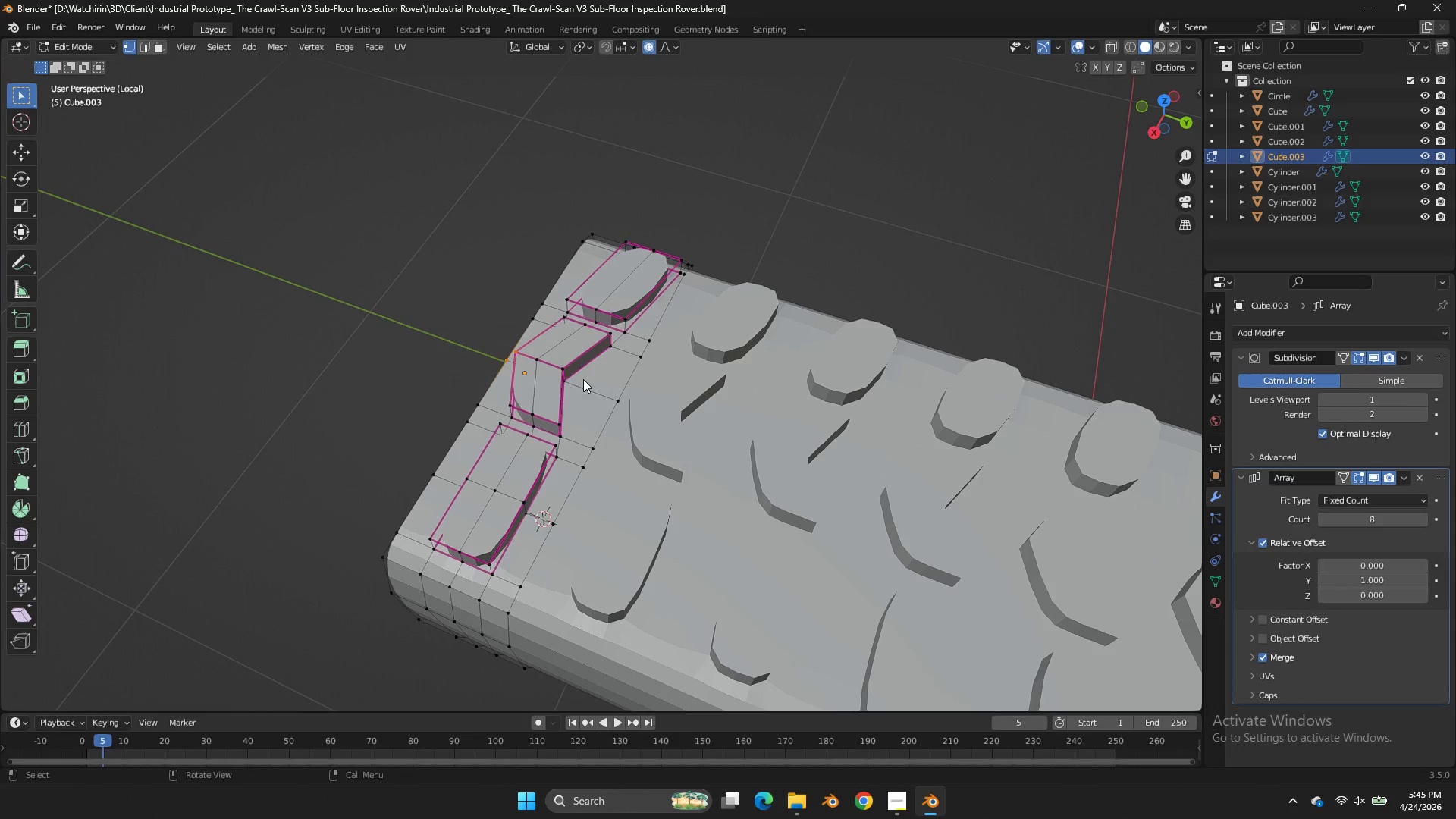 
scroll: coordinate [630, 225], scroll_direction: up, amount: 2.0
 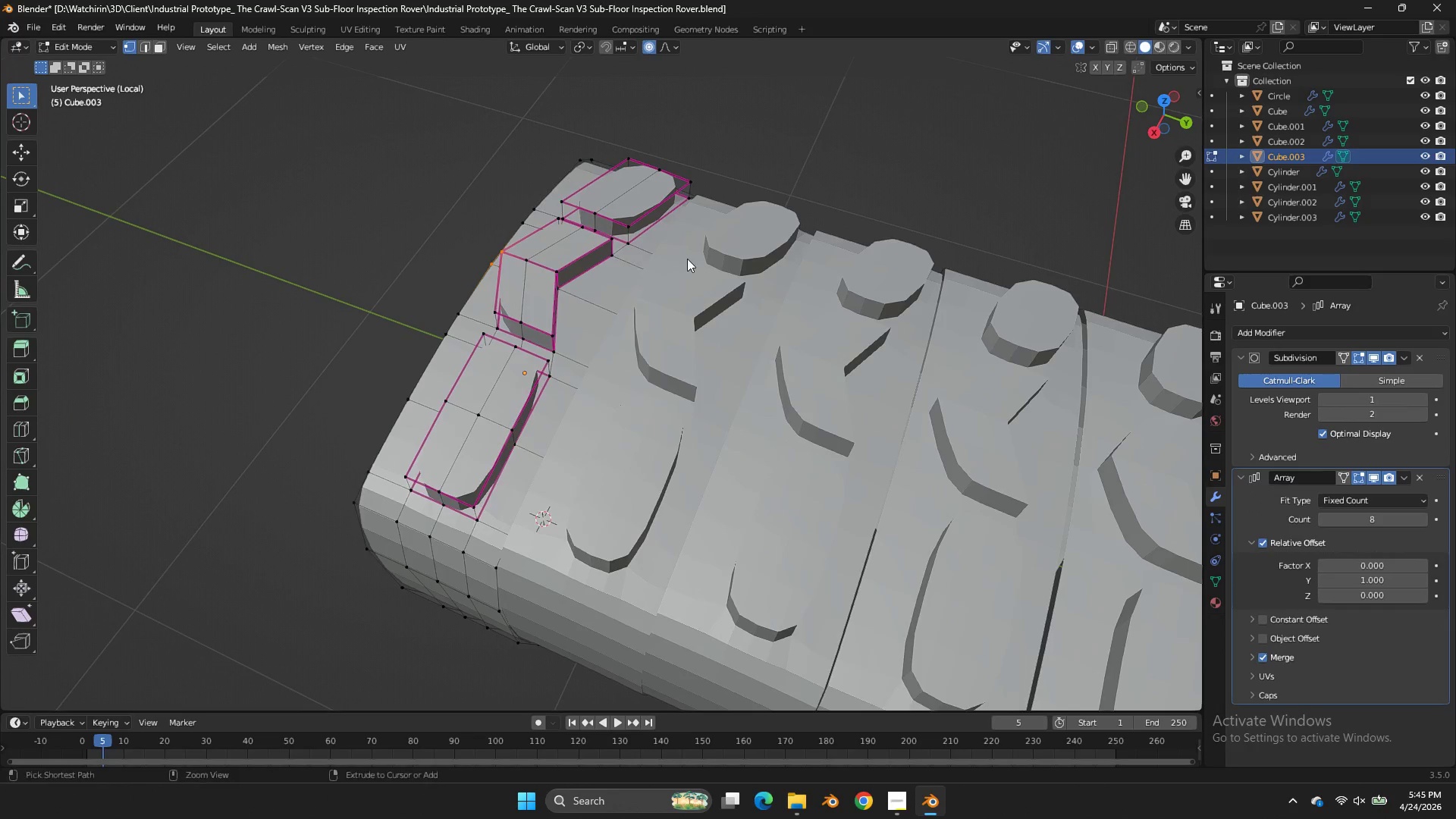 
hold_key(key=ShiftLeft, duration=0.53)
hold_key(key=AltLeft, duration=0.45)
left_click([592, 390])
 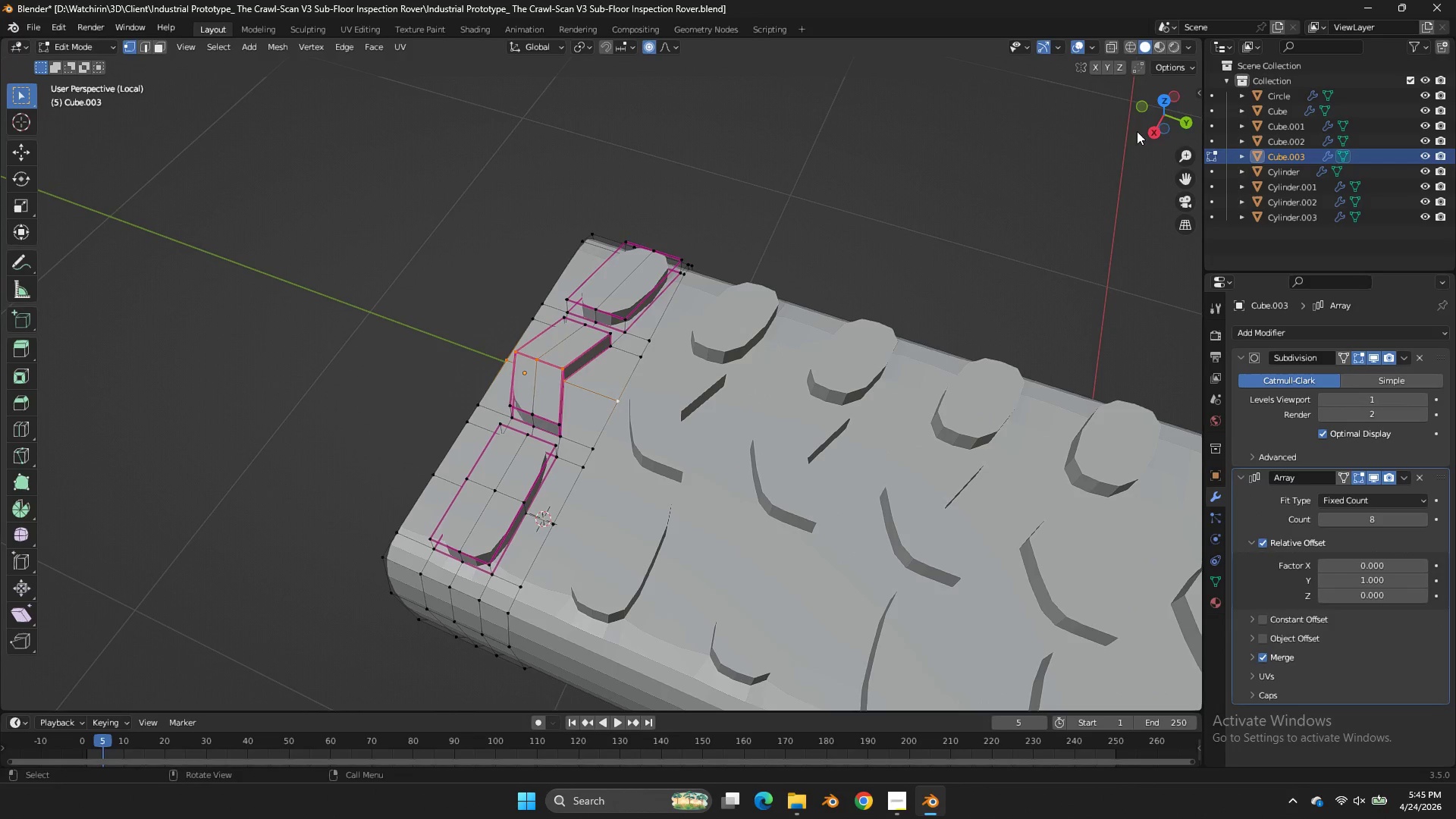 
left_click_drag(start_coordinate=[1166, 116], to_coordinate=[176, 680])
 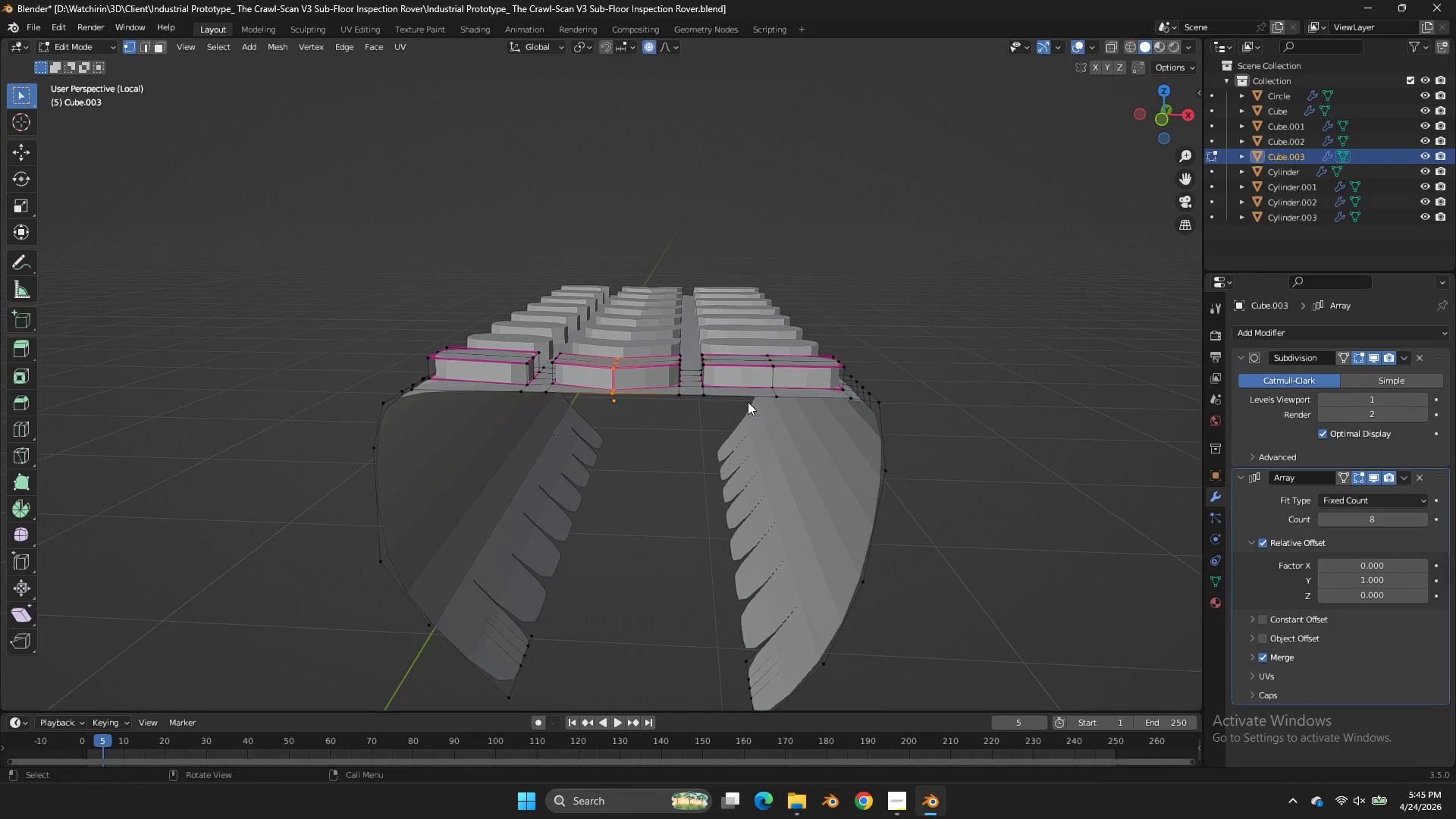 
type(gz)
 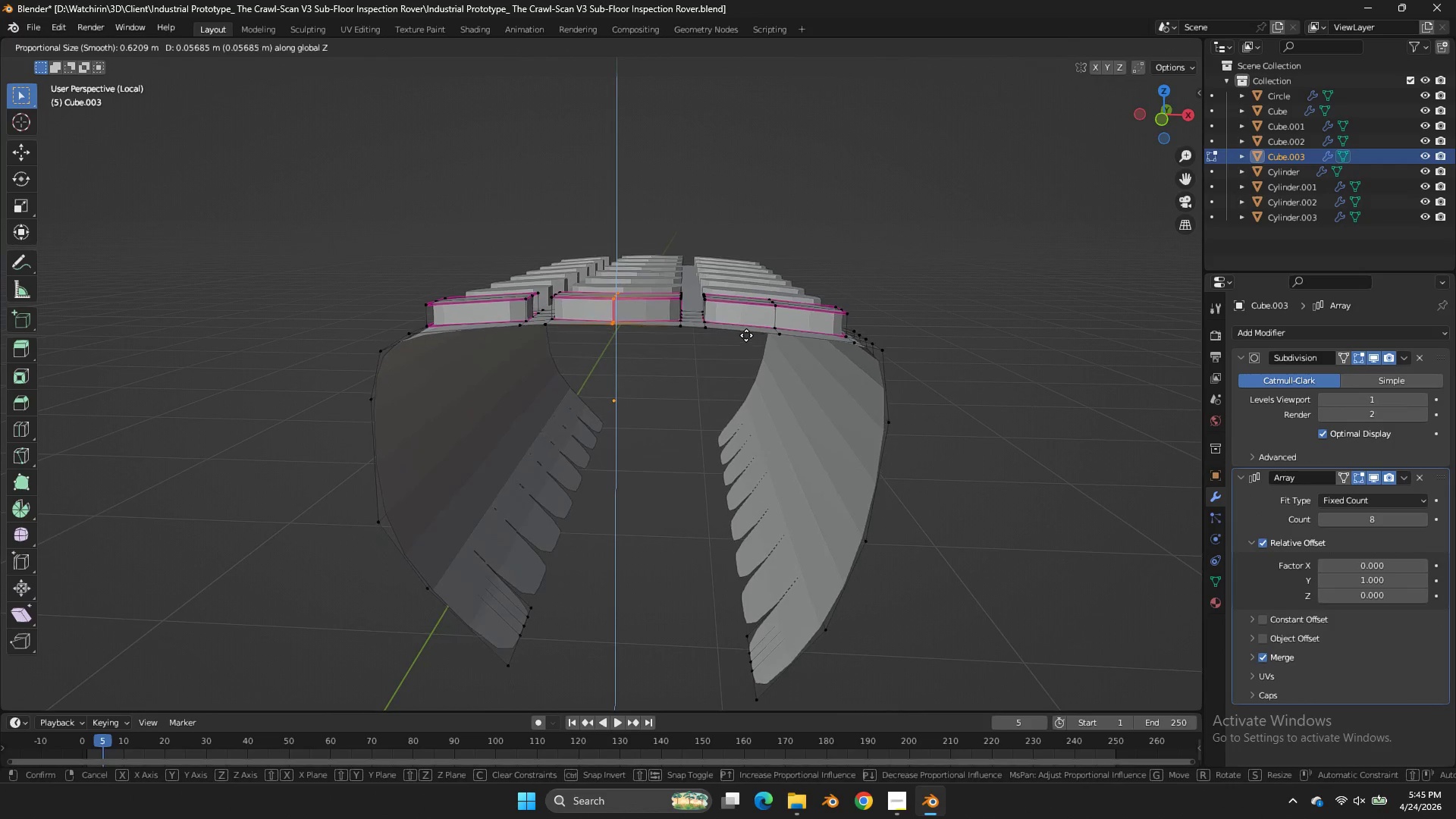 
scroll: coordinate [746, 331], scroll_direction: up, amount: 8.0
 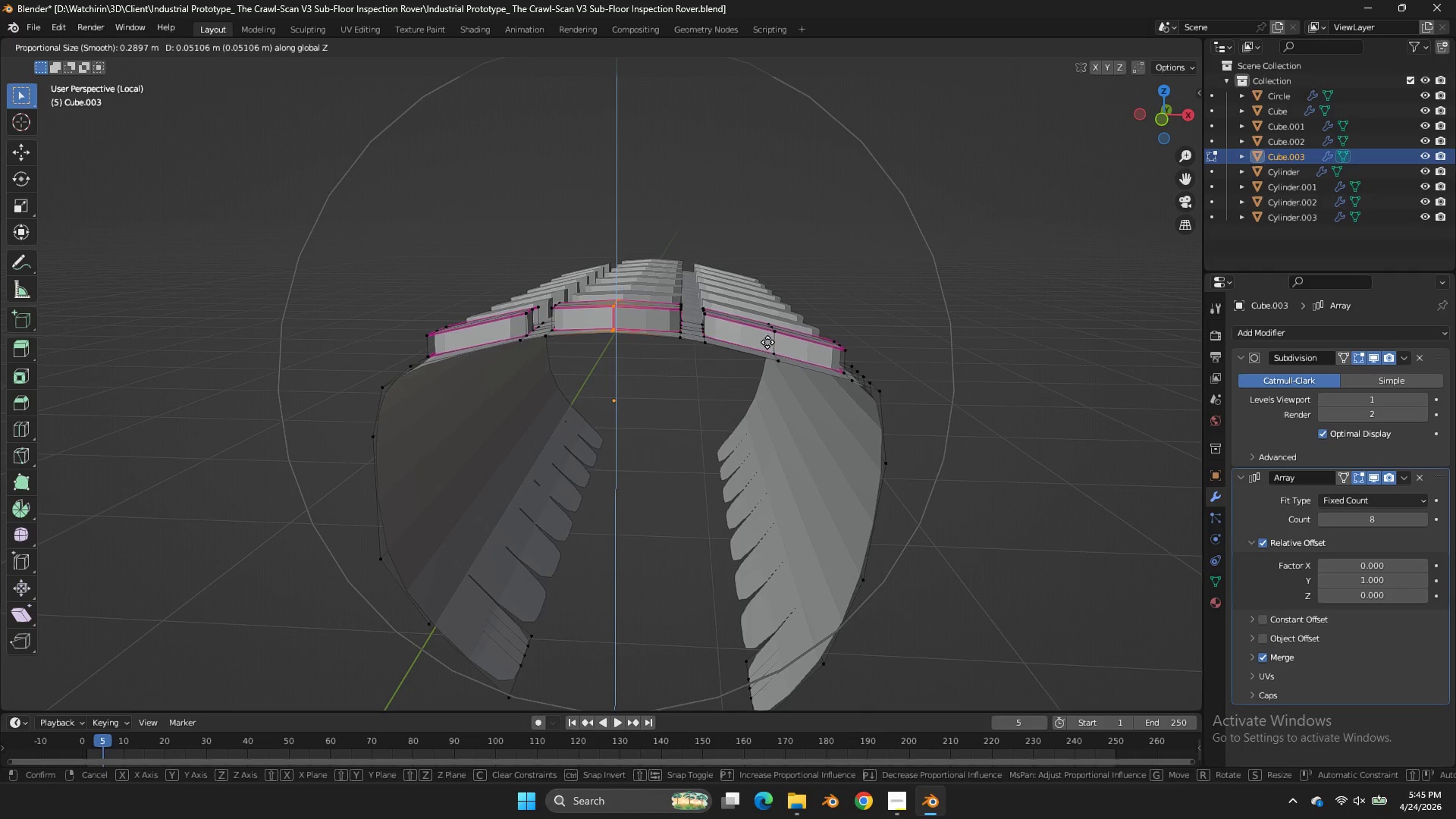 
left_click([767, 333])
 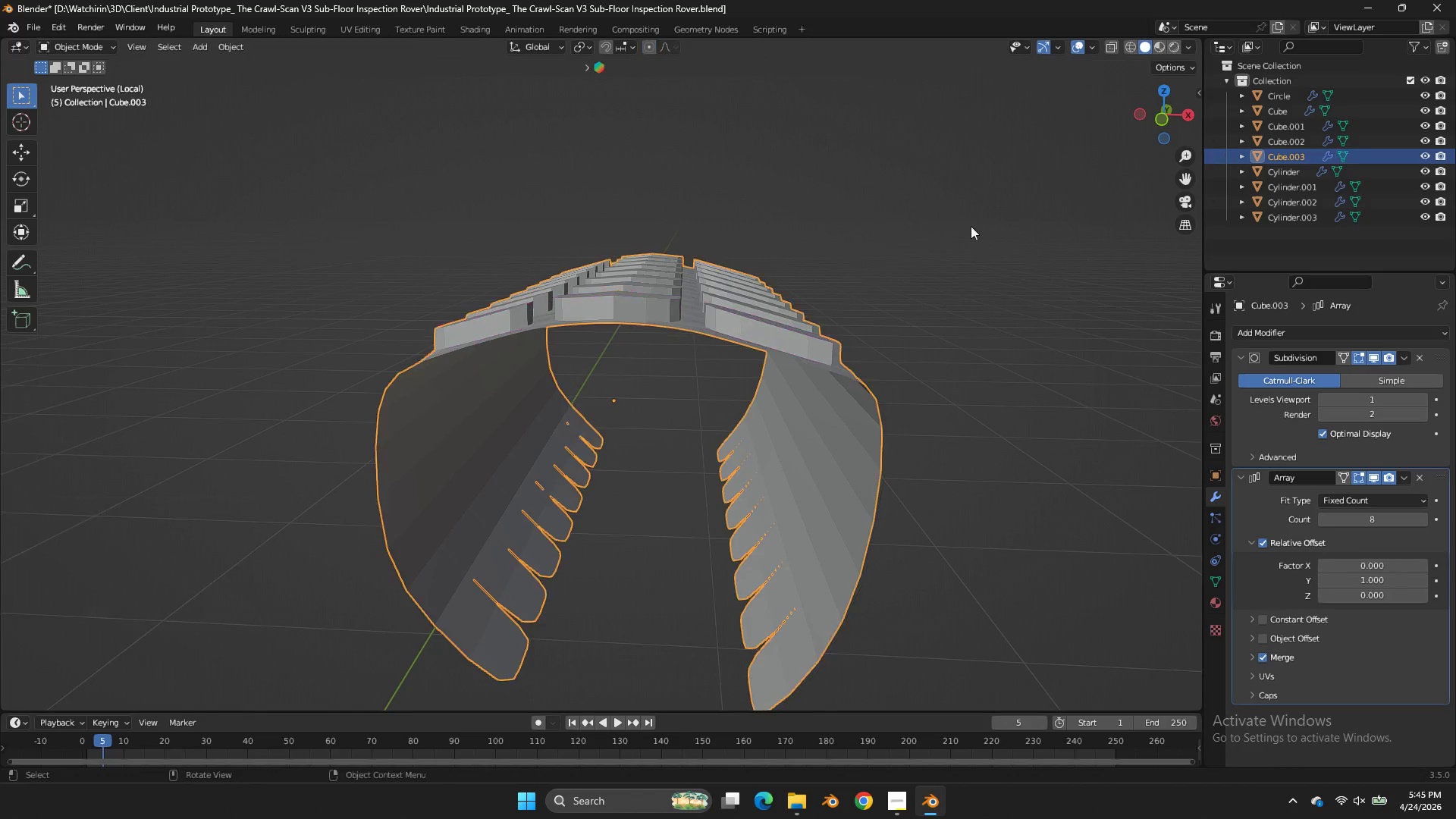 
key(Tab)
 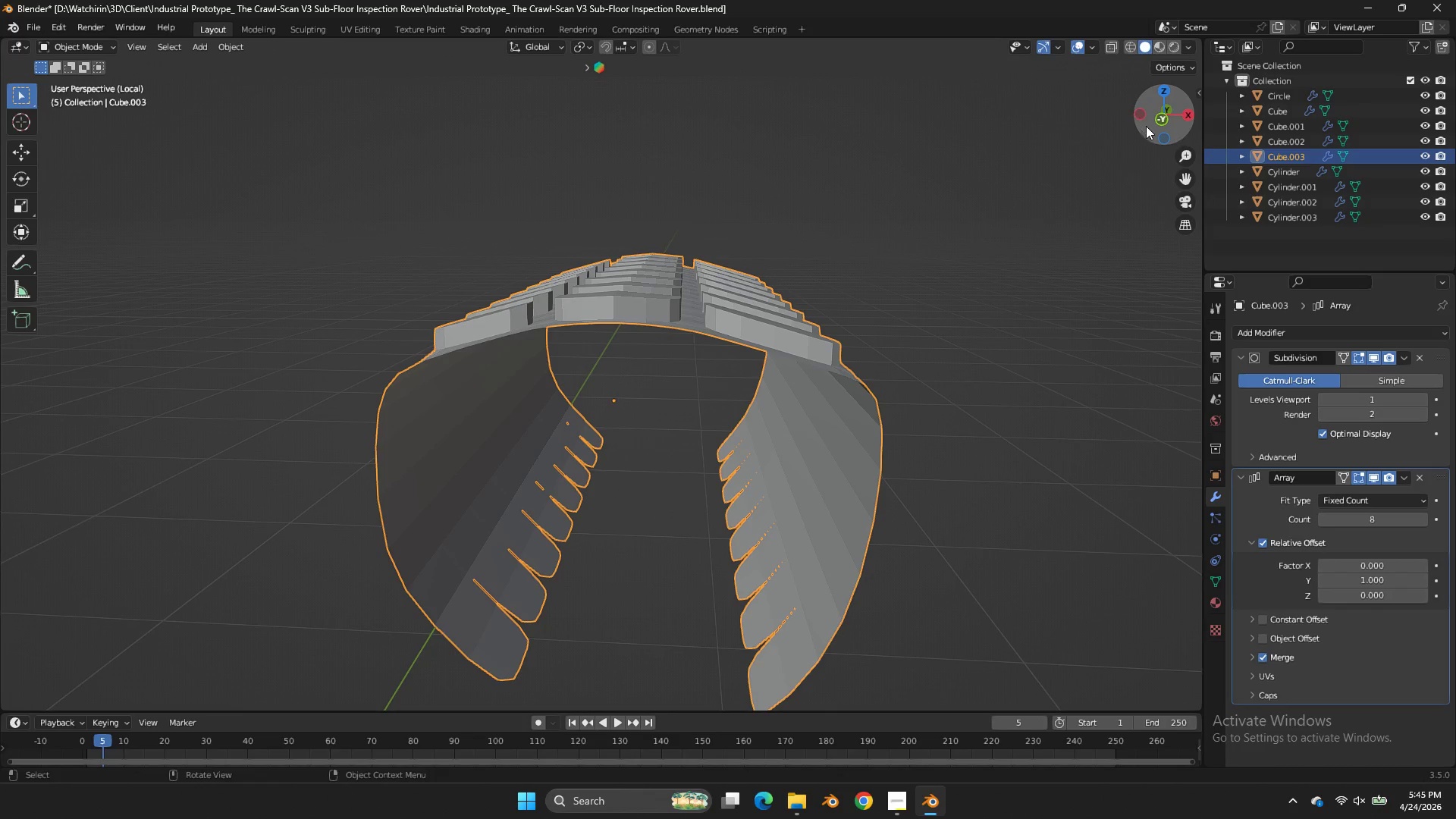 
left_click_drag(start_coordinate=[1148, 124], to_coordinate=[8, 112])
 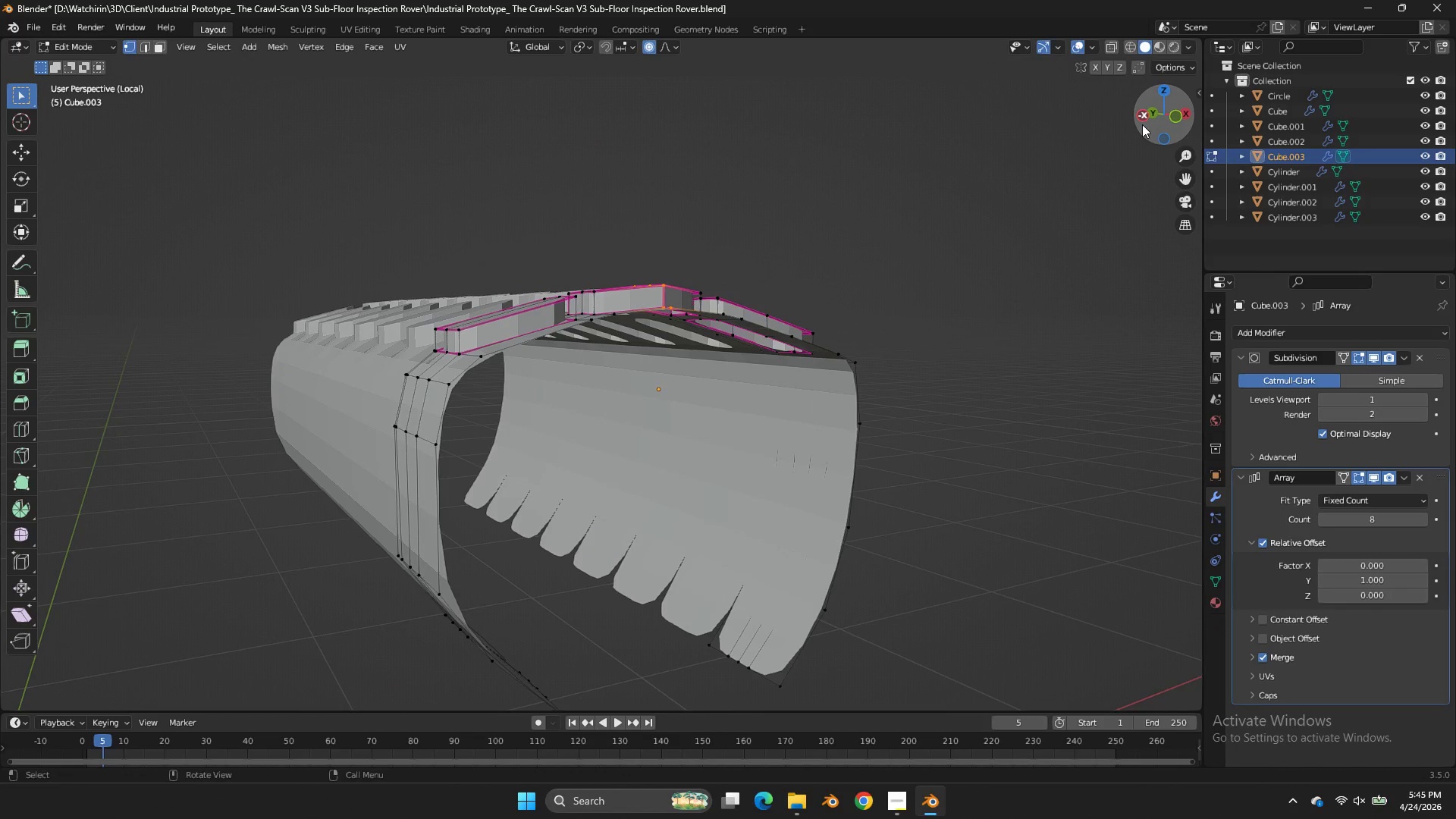 
key(Tab)
 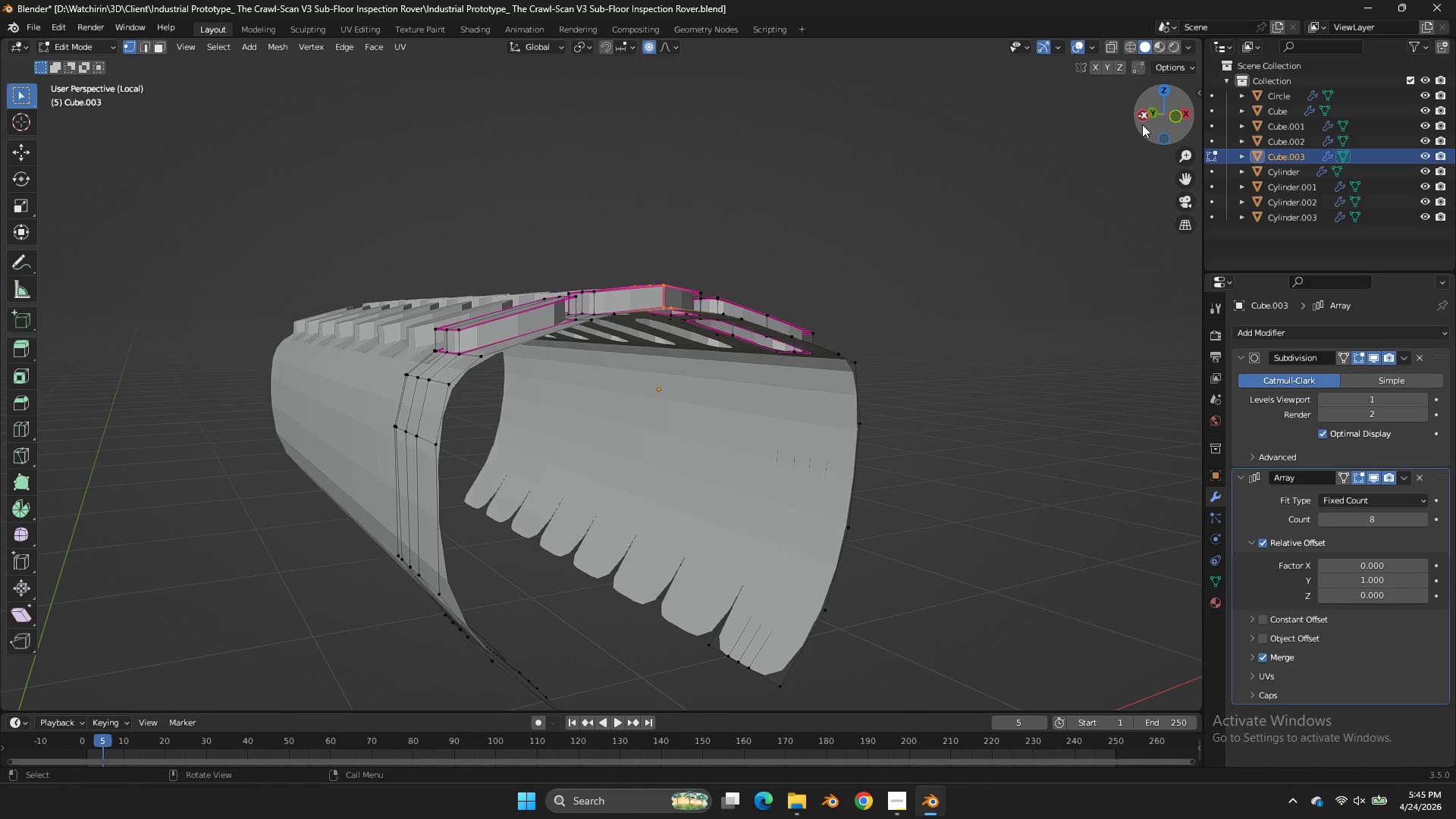 
key(Control+ControlLeft)
 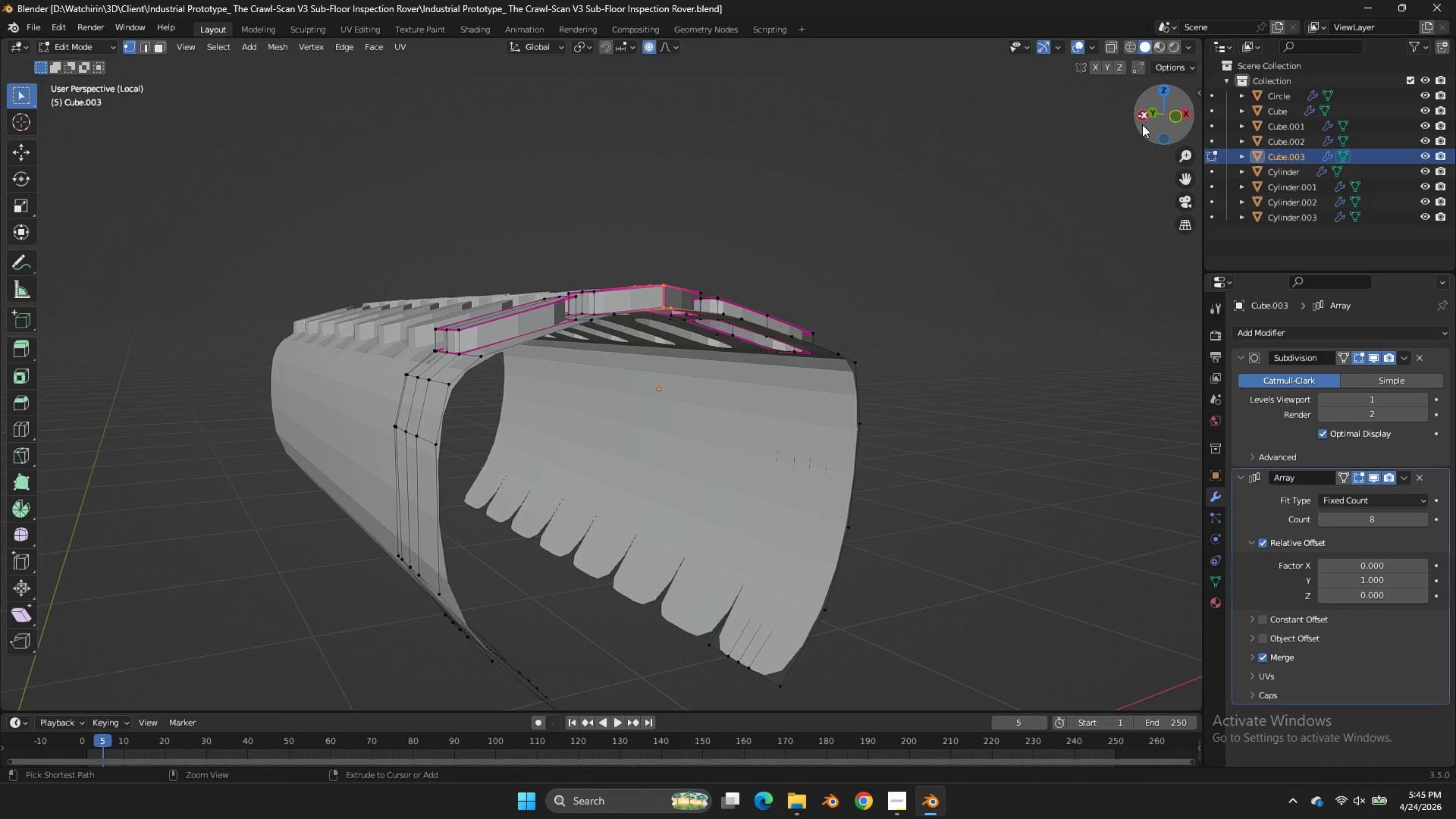 
key(Control+S)
 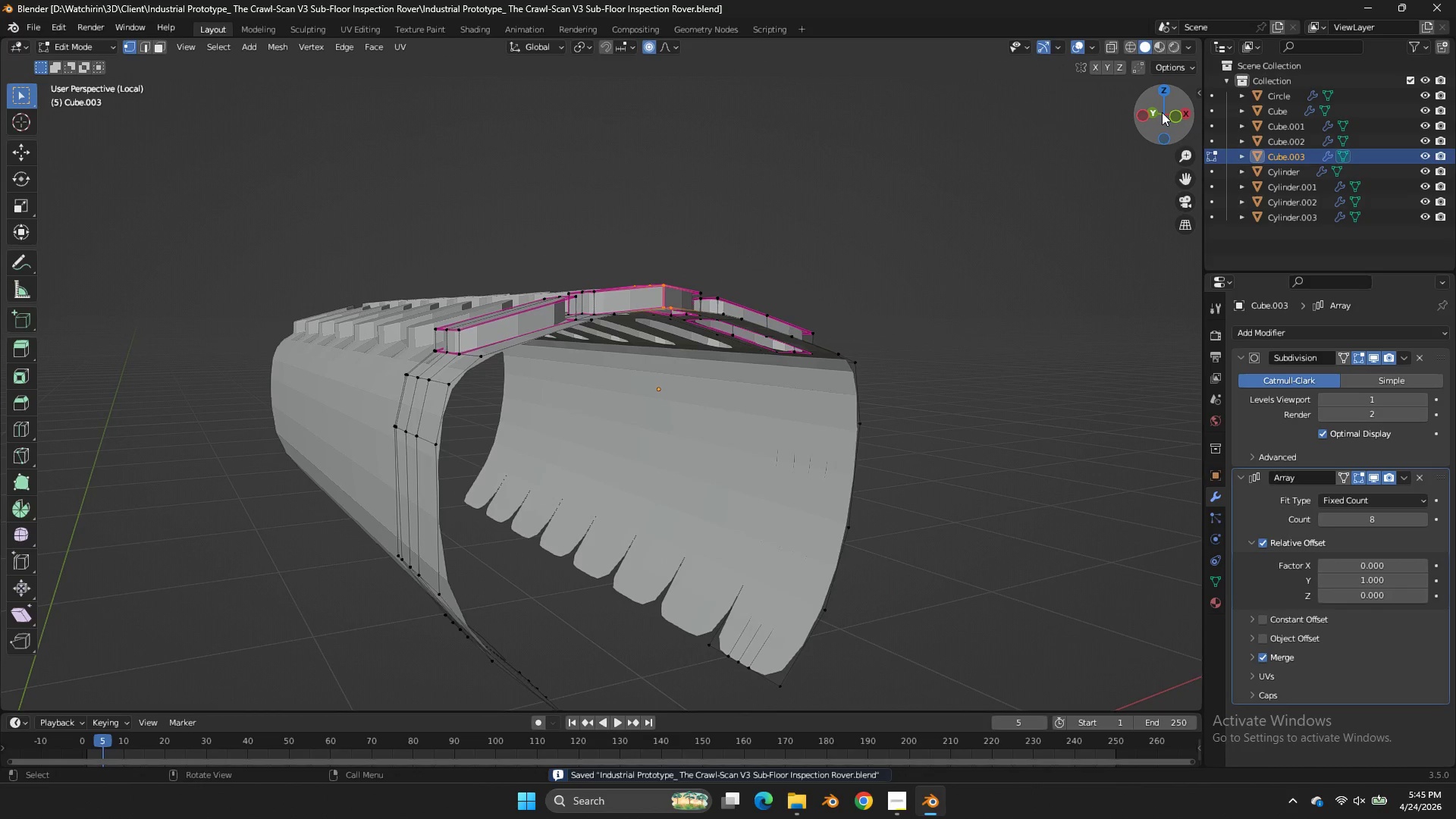 
left_click([1175, 111])
 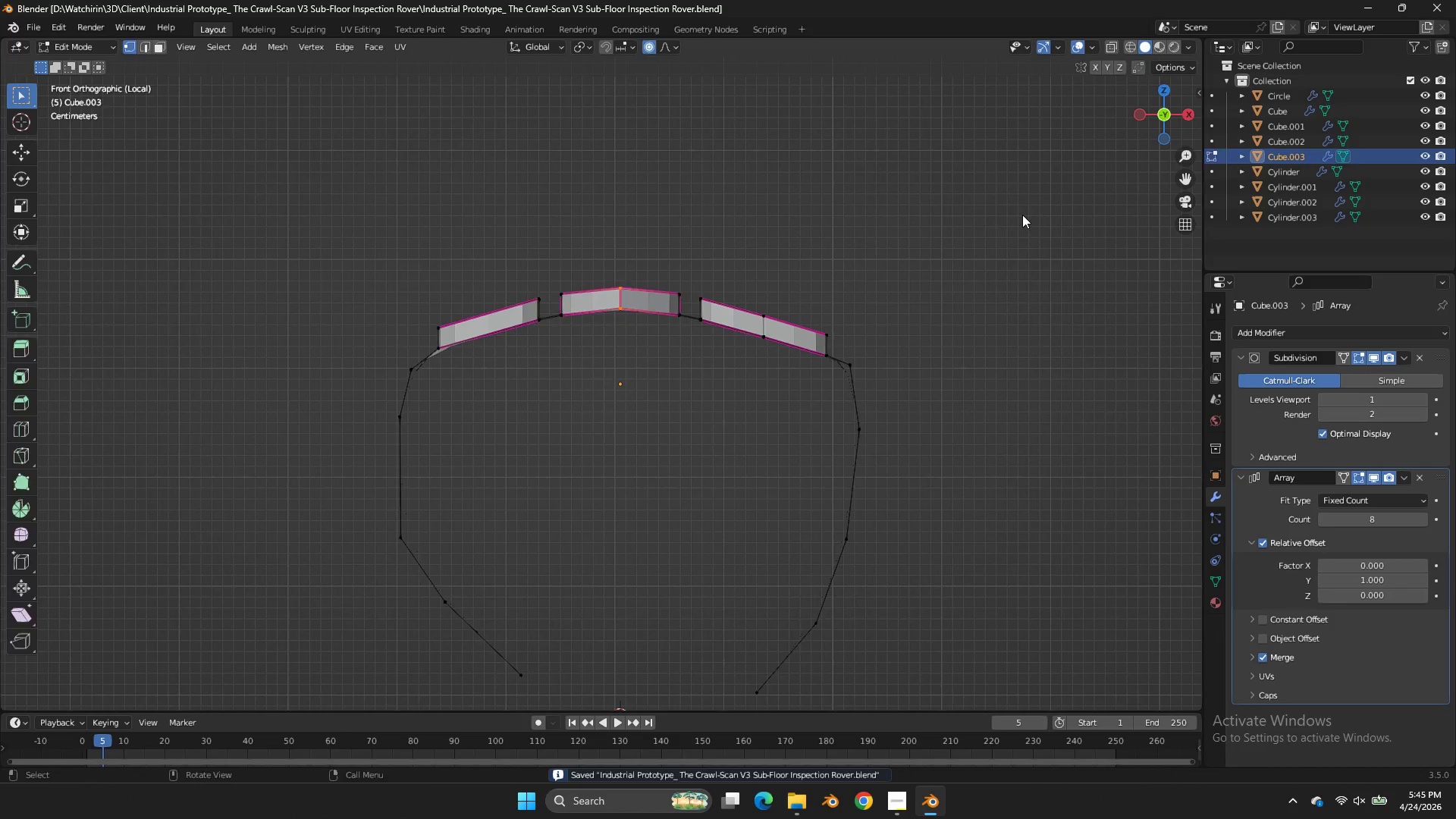 
key(Tab)
 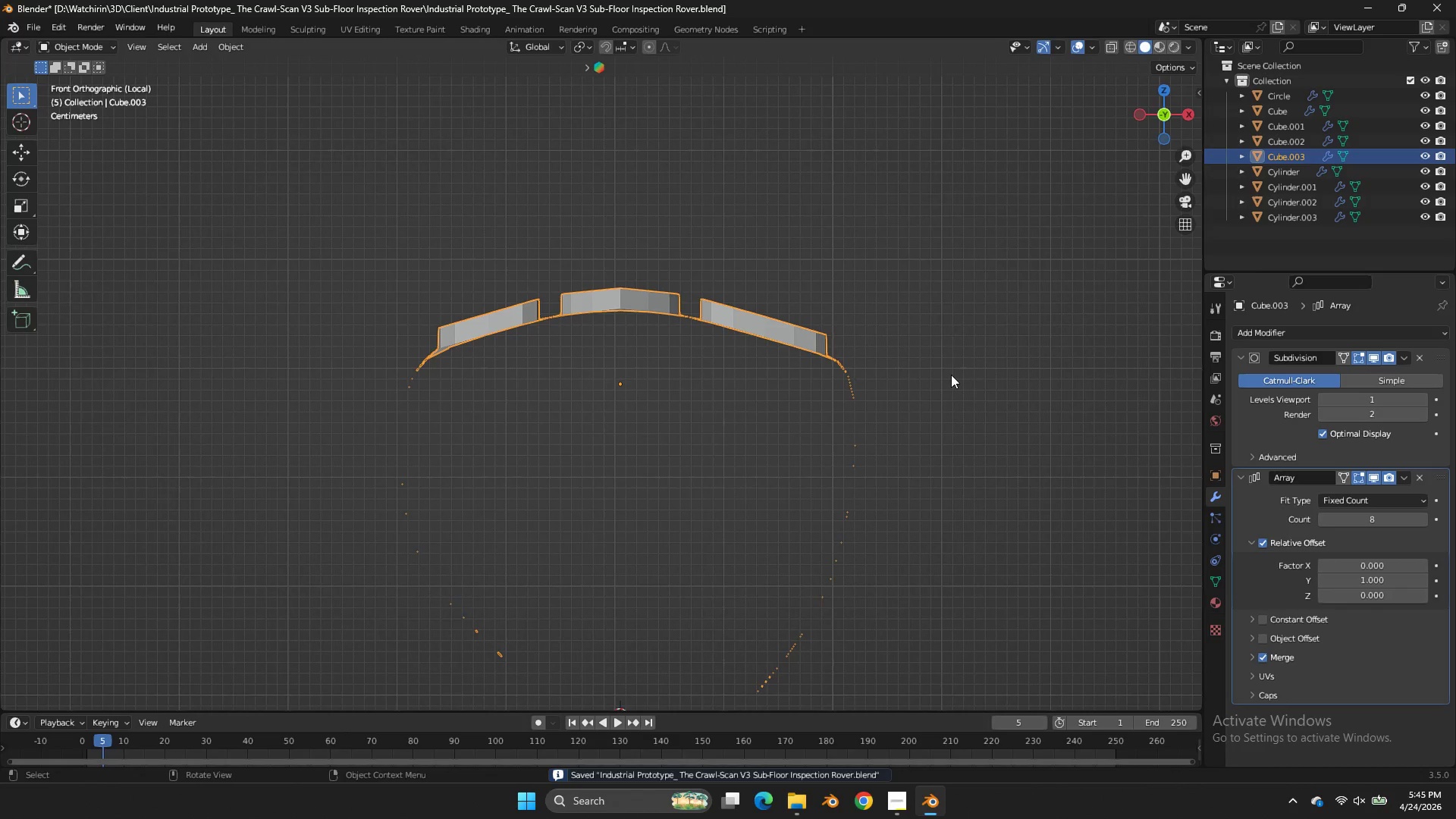 
key(Tab)
 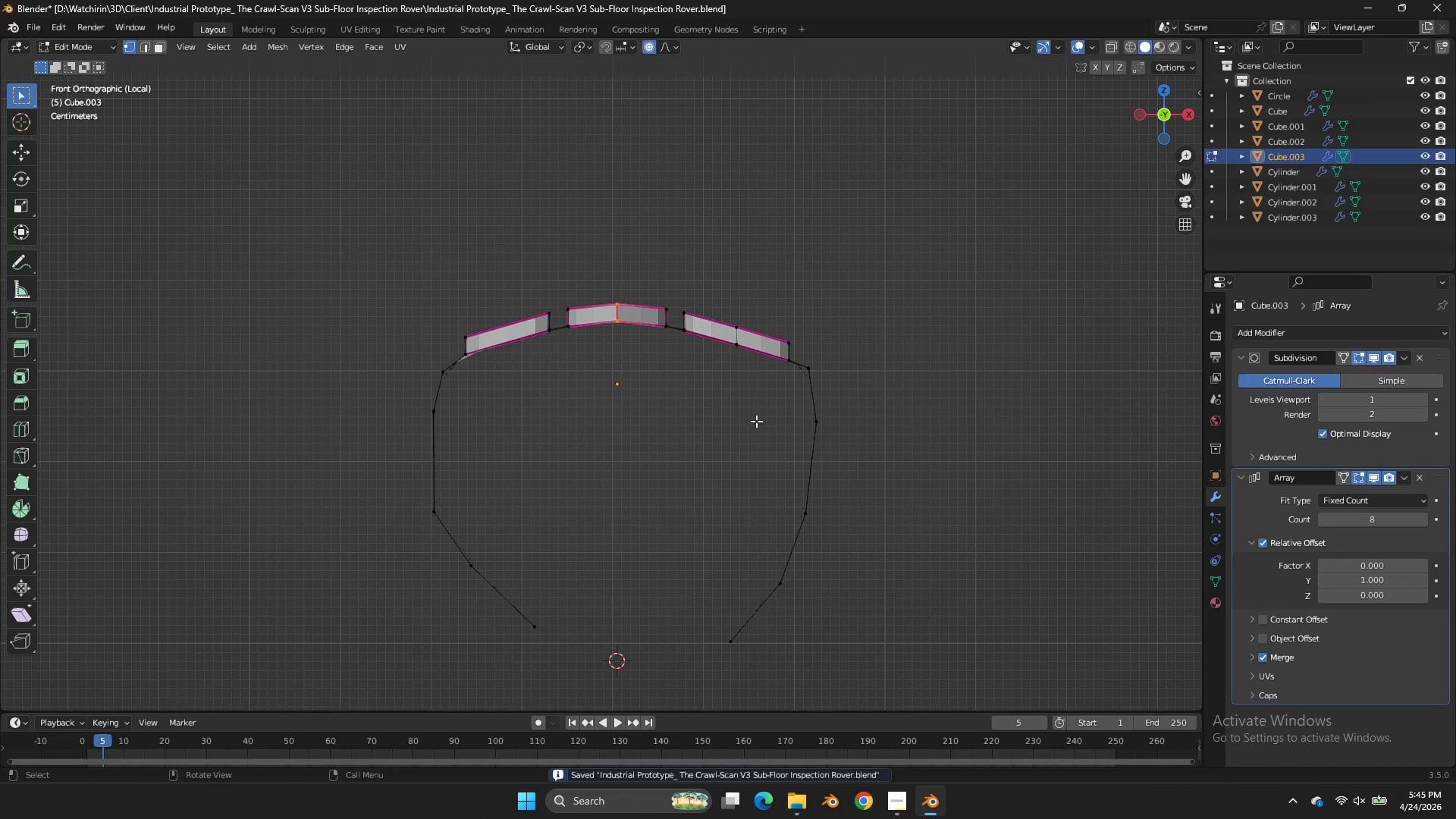 
scroll: coordinate [951, 375], scroll_direction: down, amount: 1.0
 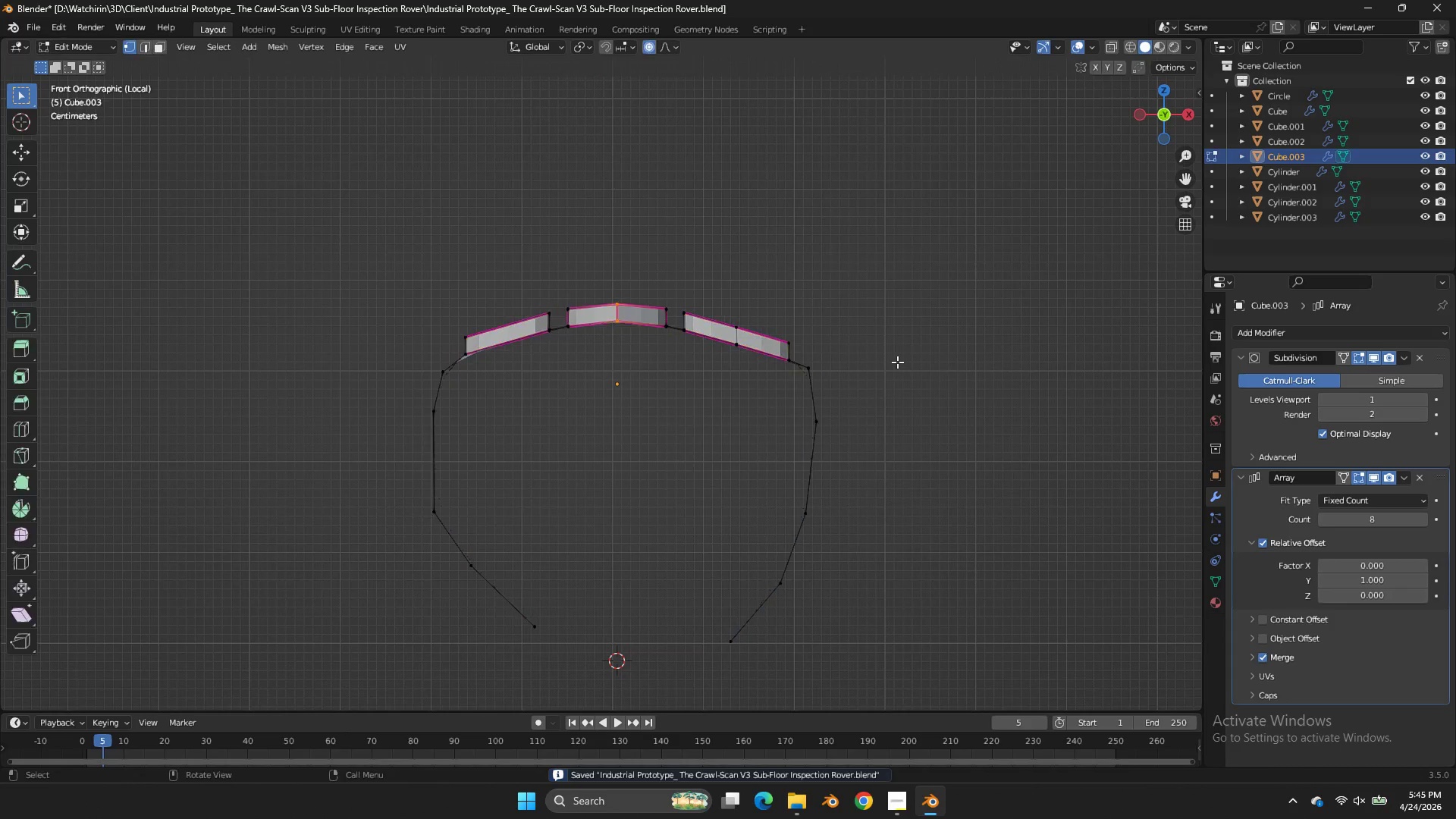 
left_click_drag(start_coordinate=[860, 421], to_coordinate=[779, 449])
 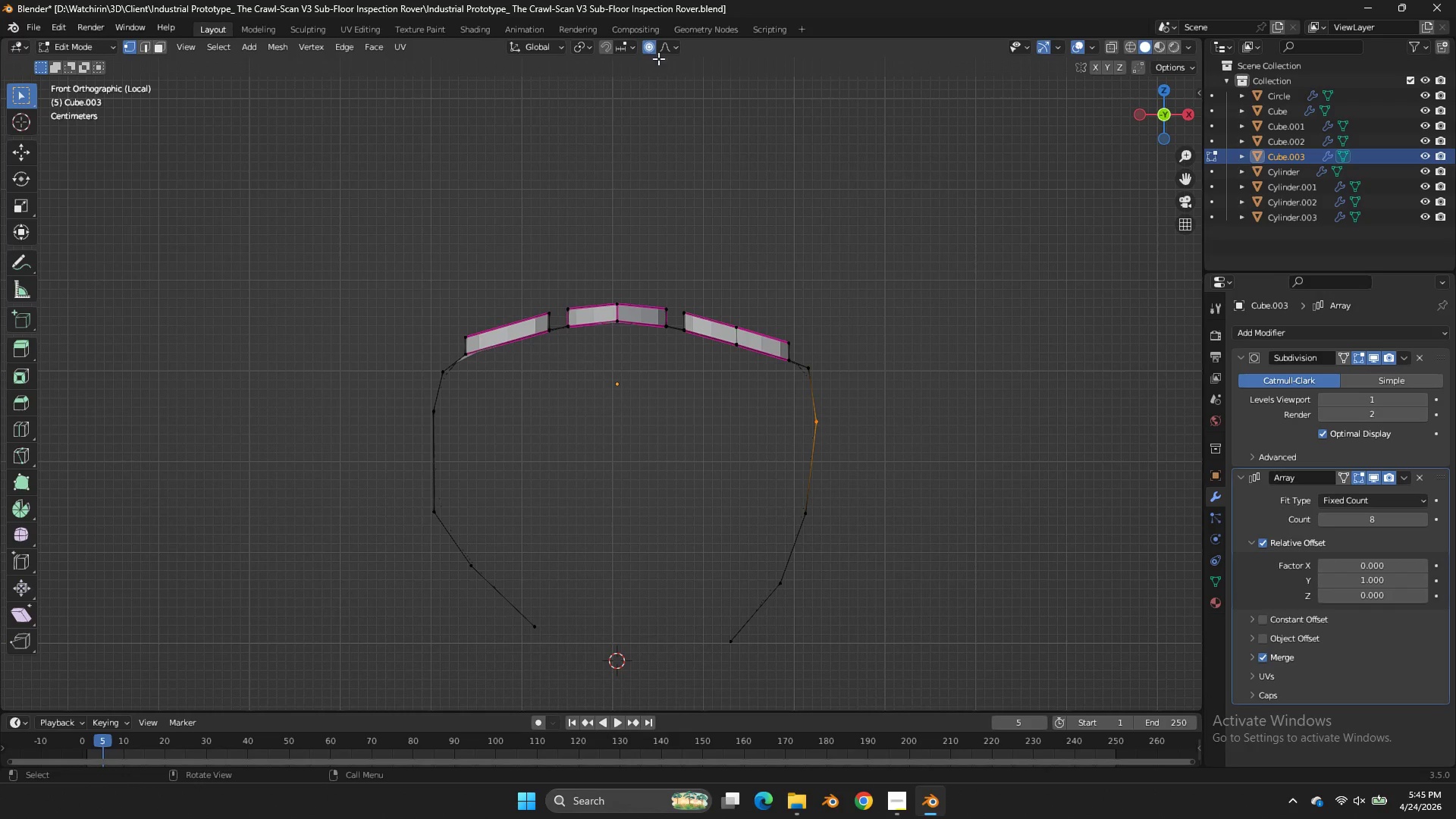 
left_click([650, 52])
 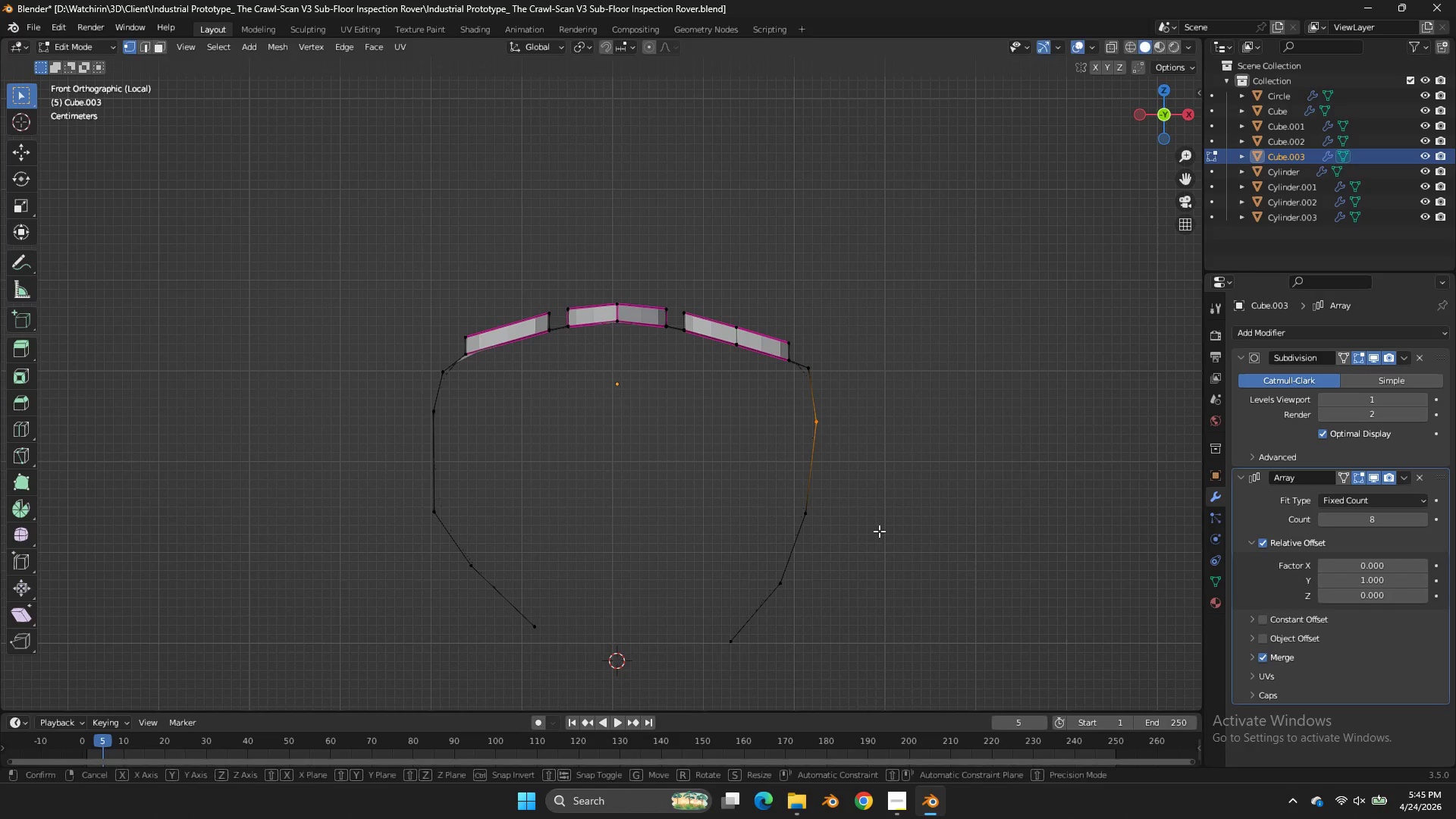 
key(G)
 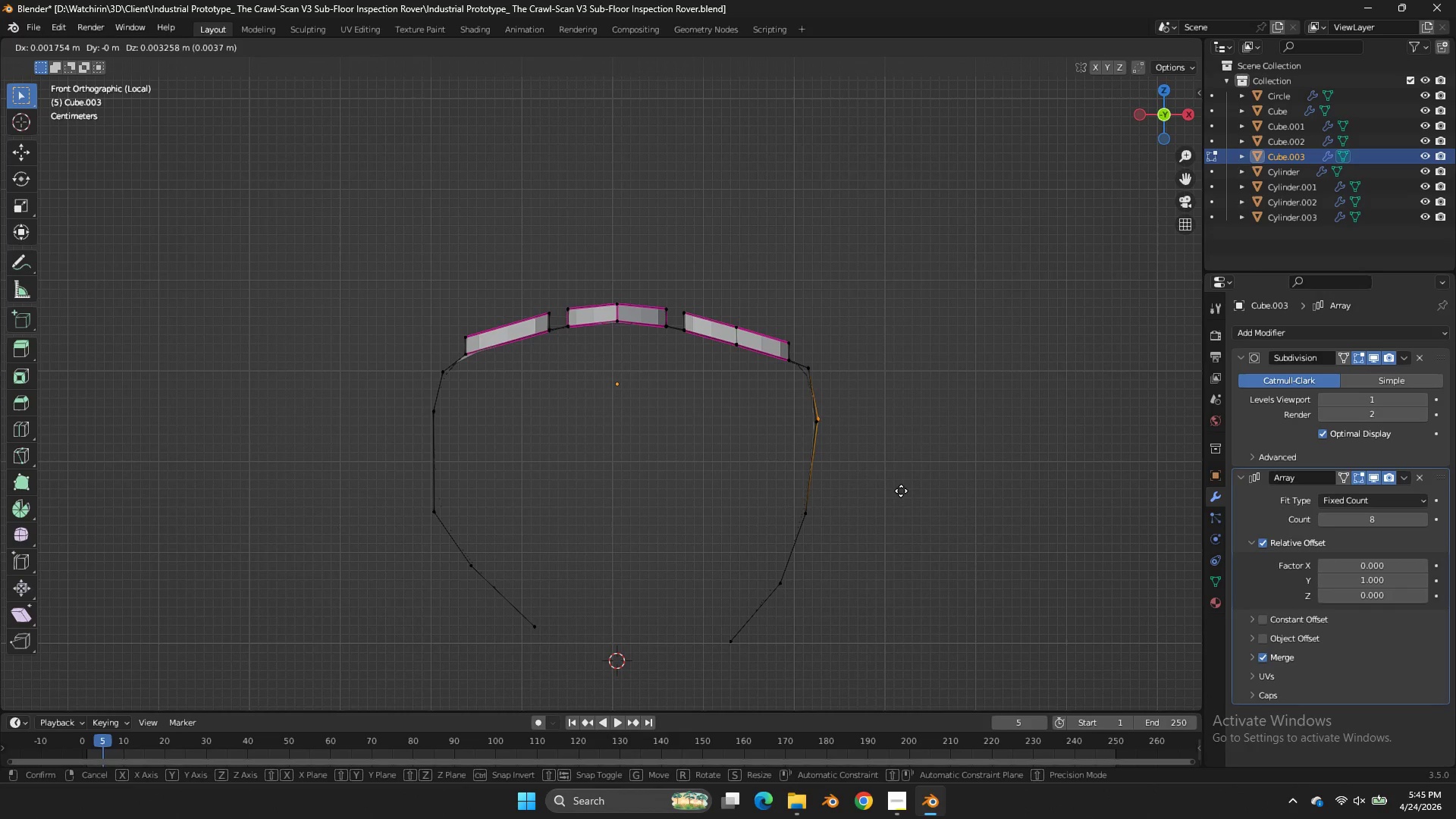 
hold_key(key=ShiftLeft, duration=0.58)
 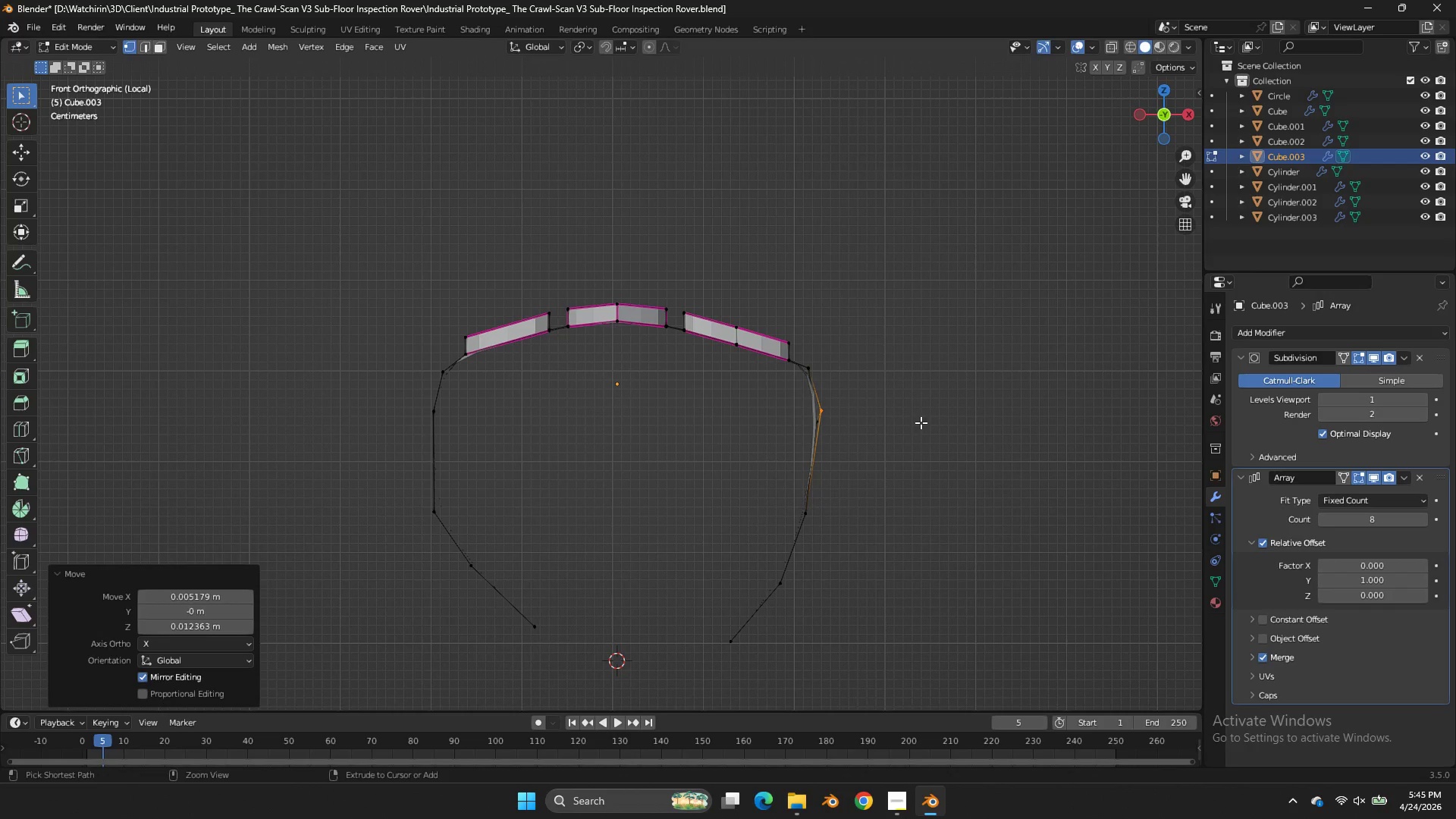 
key(Control+ControlLeft)
 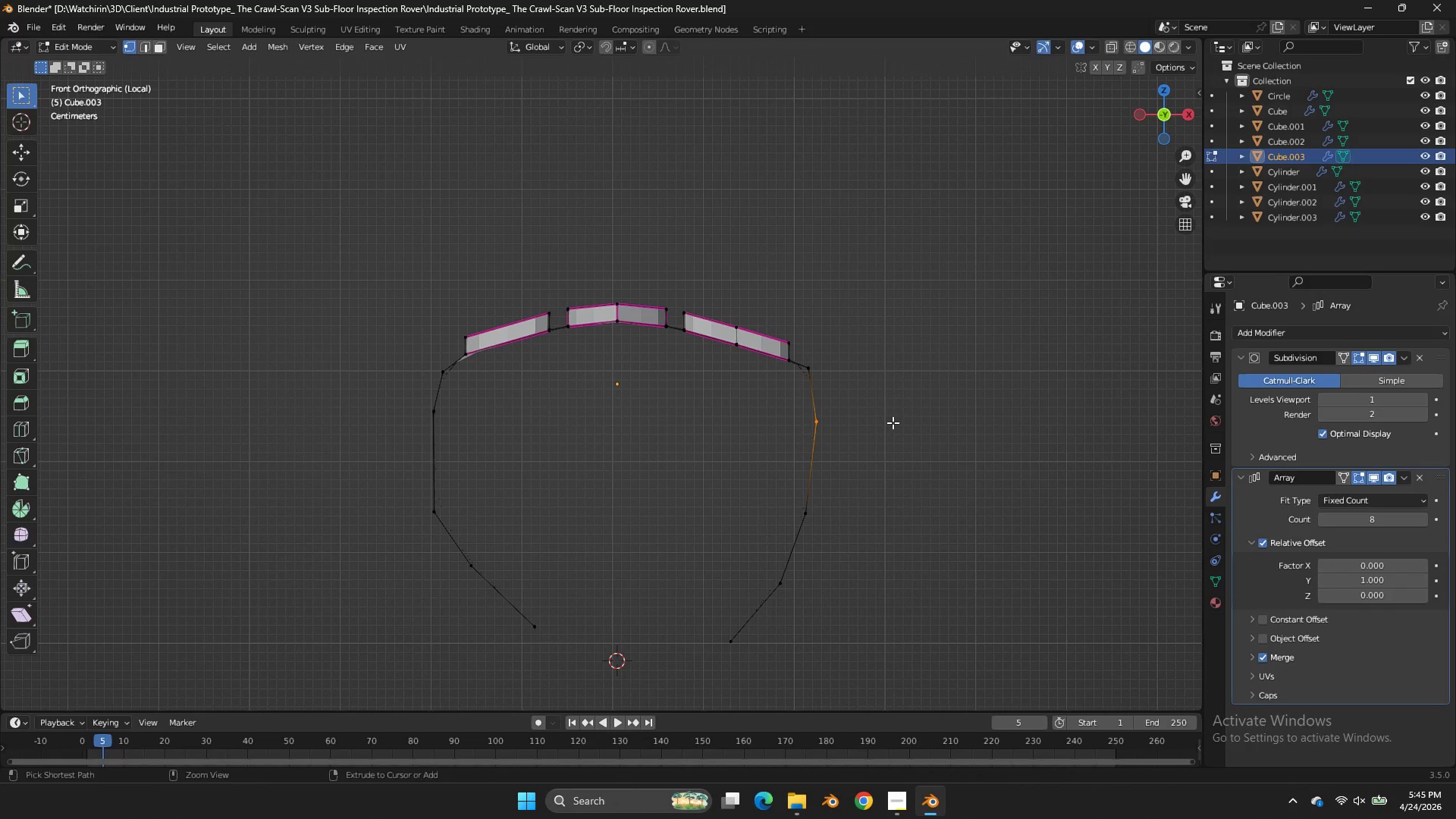 
key(Control+Z)
 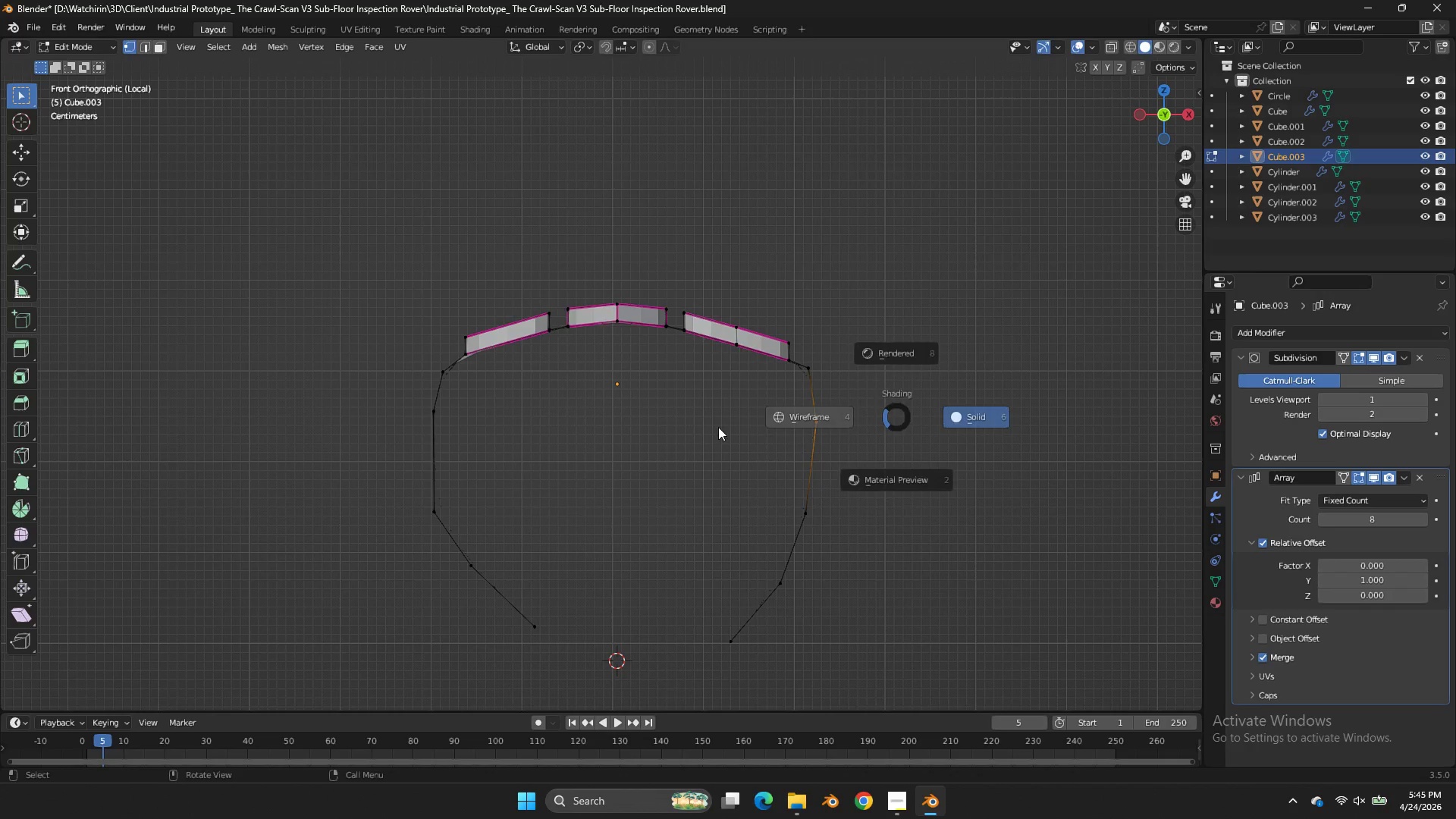 
type(zgg)
 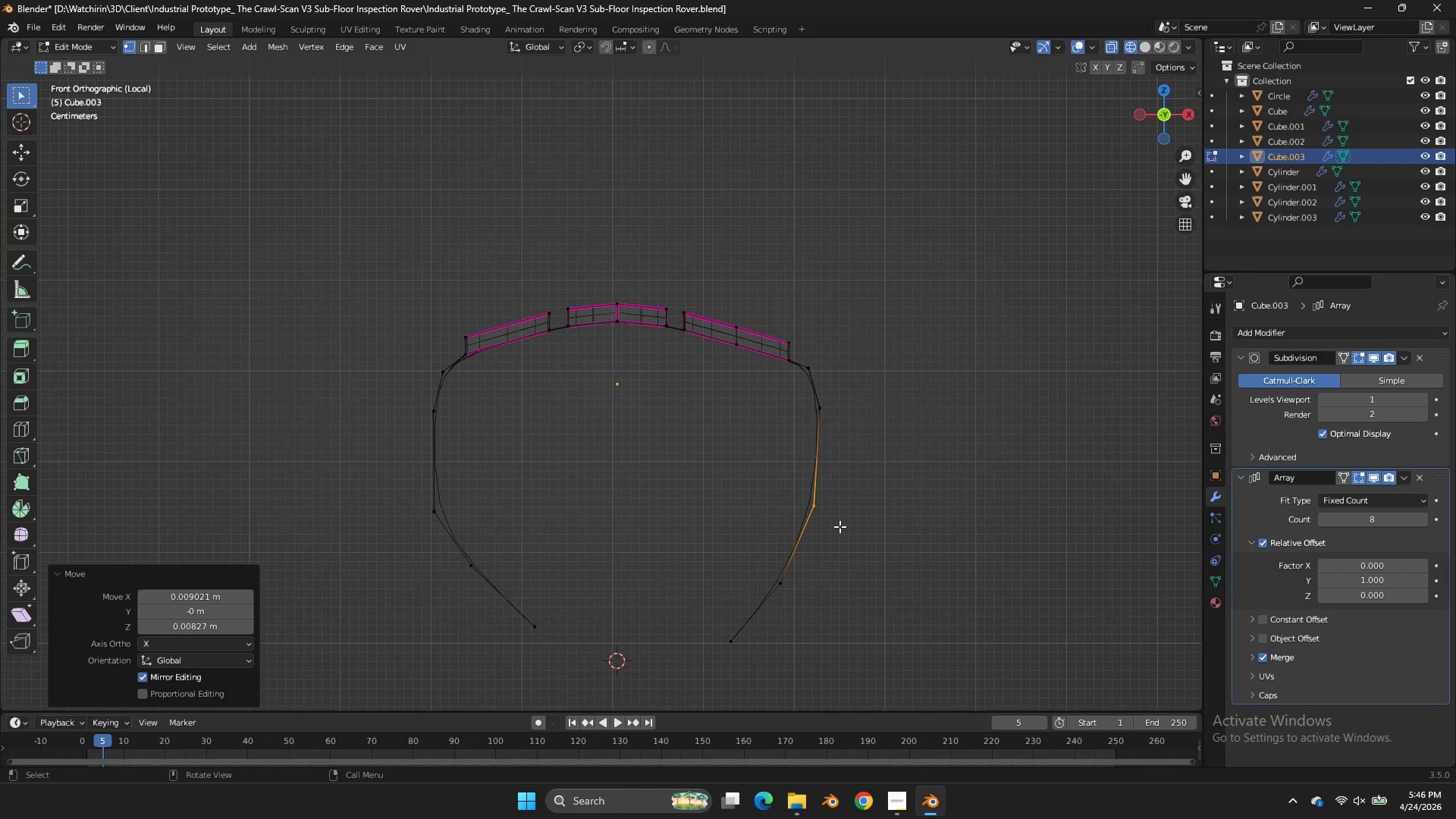 
left_click_drag(start_coordinate=[815, 407], to_coordinate=[752, 466])
 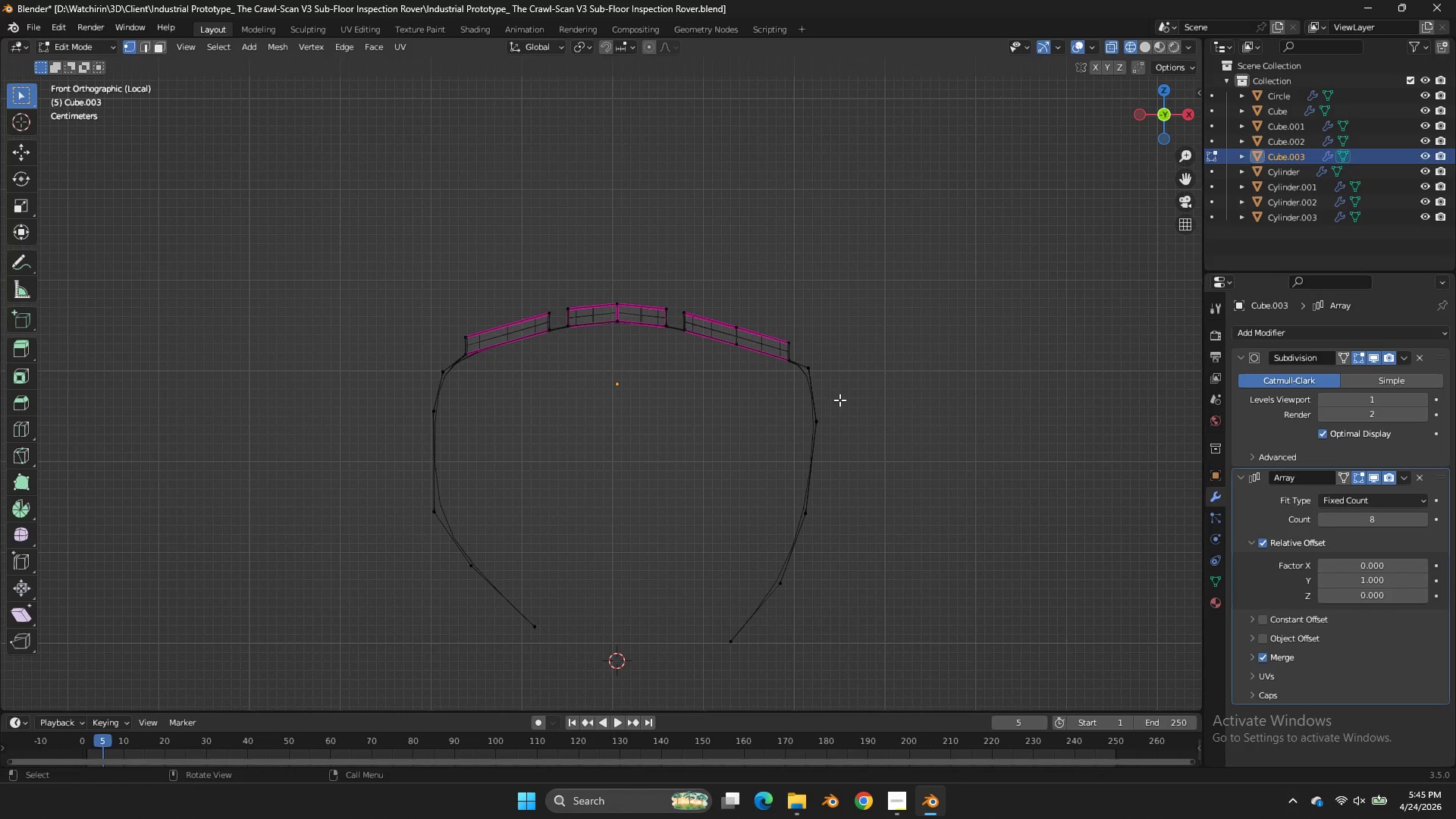 
left_click_drag(start_coordinate=[834, 406], to_coordinate=[761, 448])
 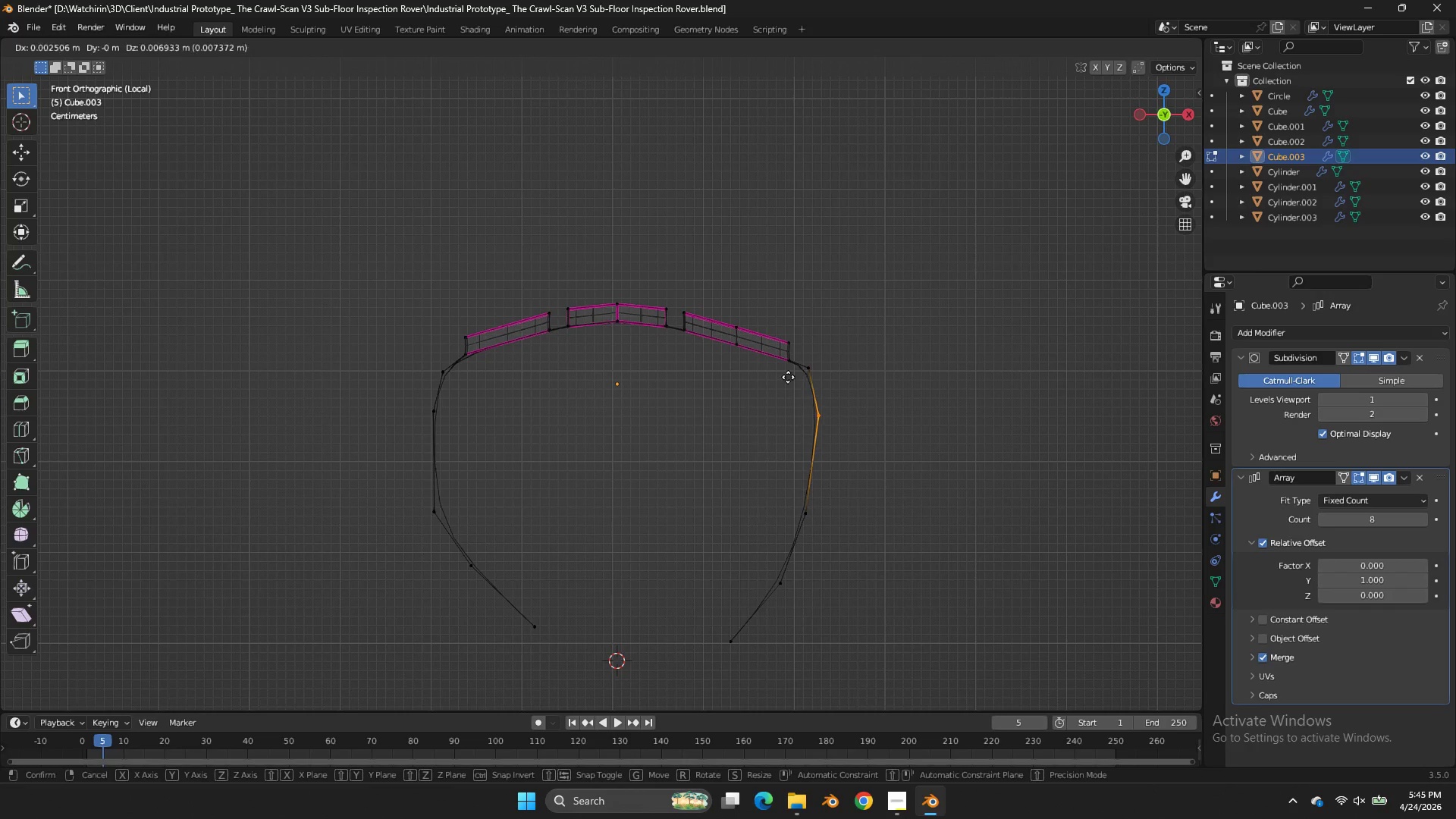 
left_click_drag(start_coordinate=[797, 312], to_coordinate=[801, 318])
 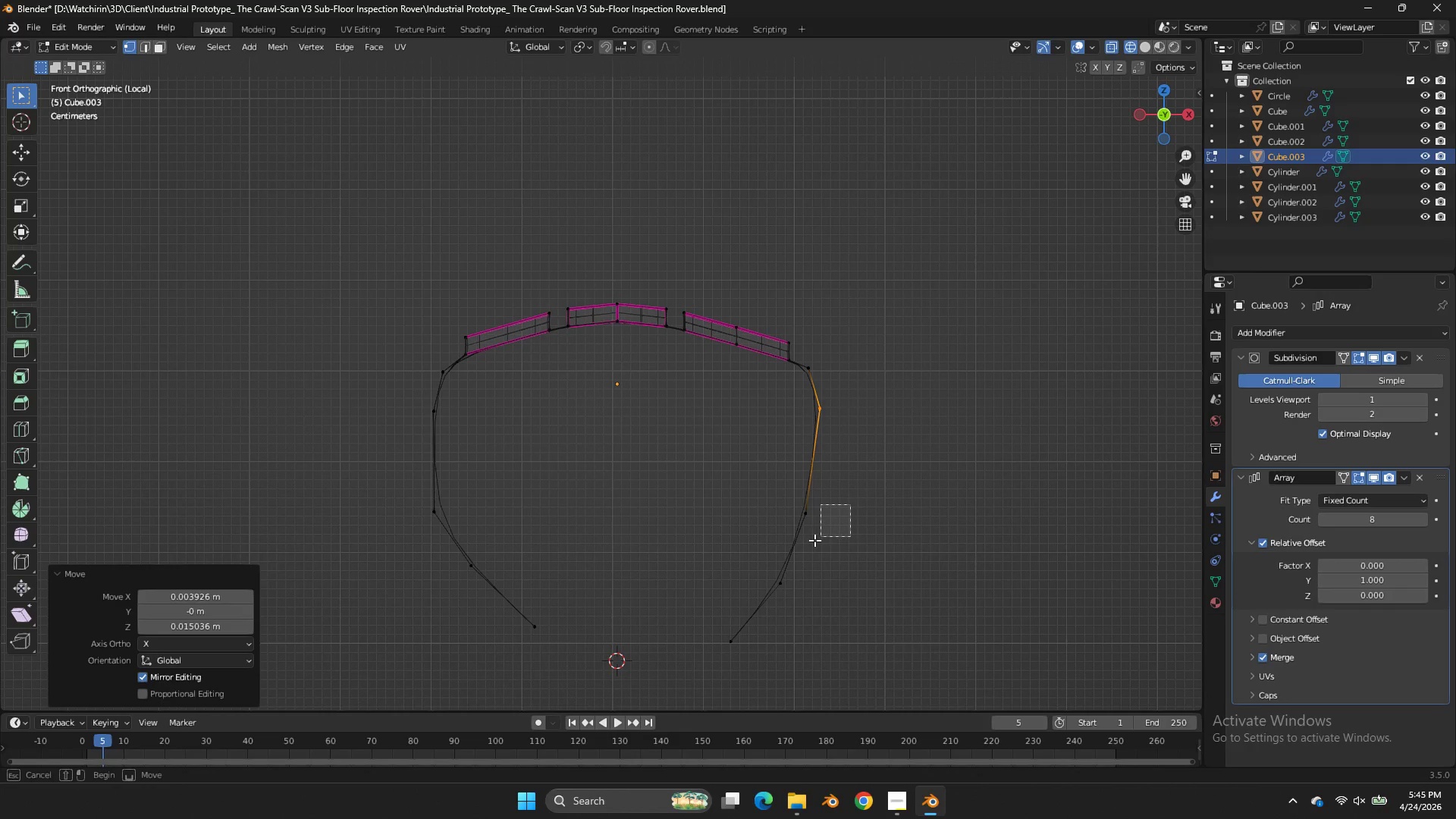 
left_click_drag(start_coordinate=[850, 504], to_coordinate=[793, 551])
 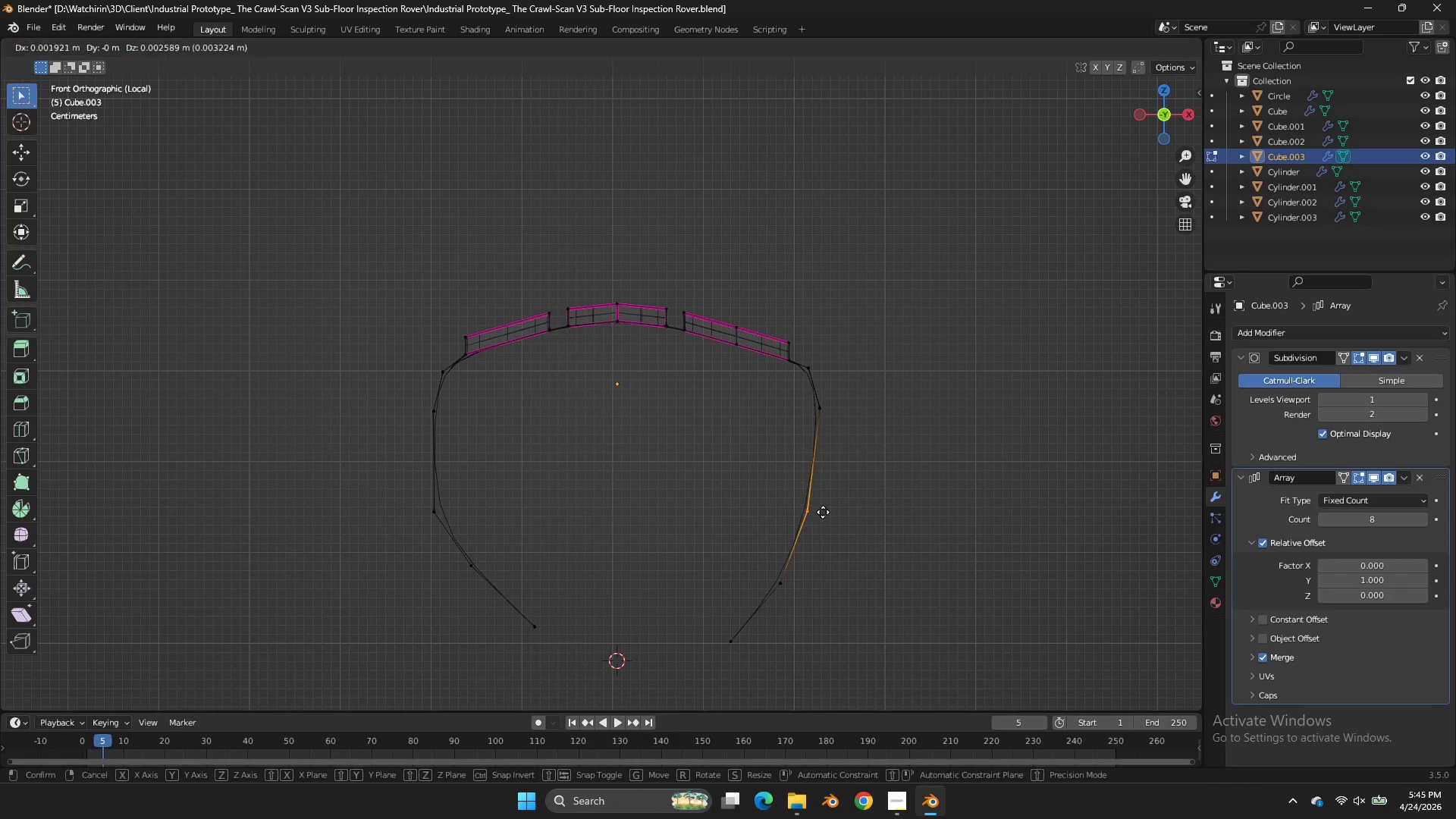 
hold_key(key=ShiftLeft, duration=0.42)
left_click([875, 476])
 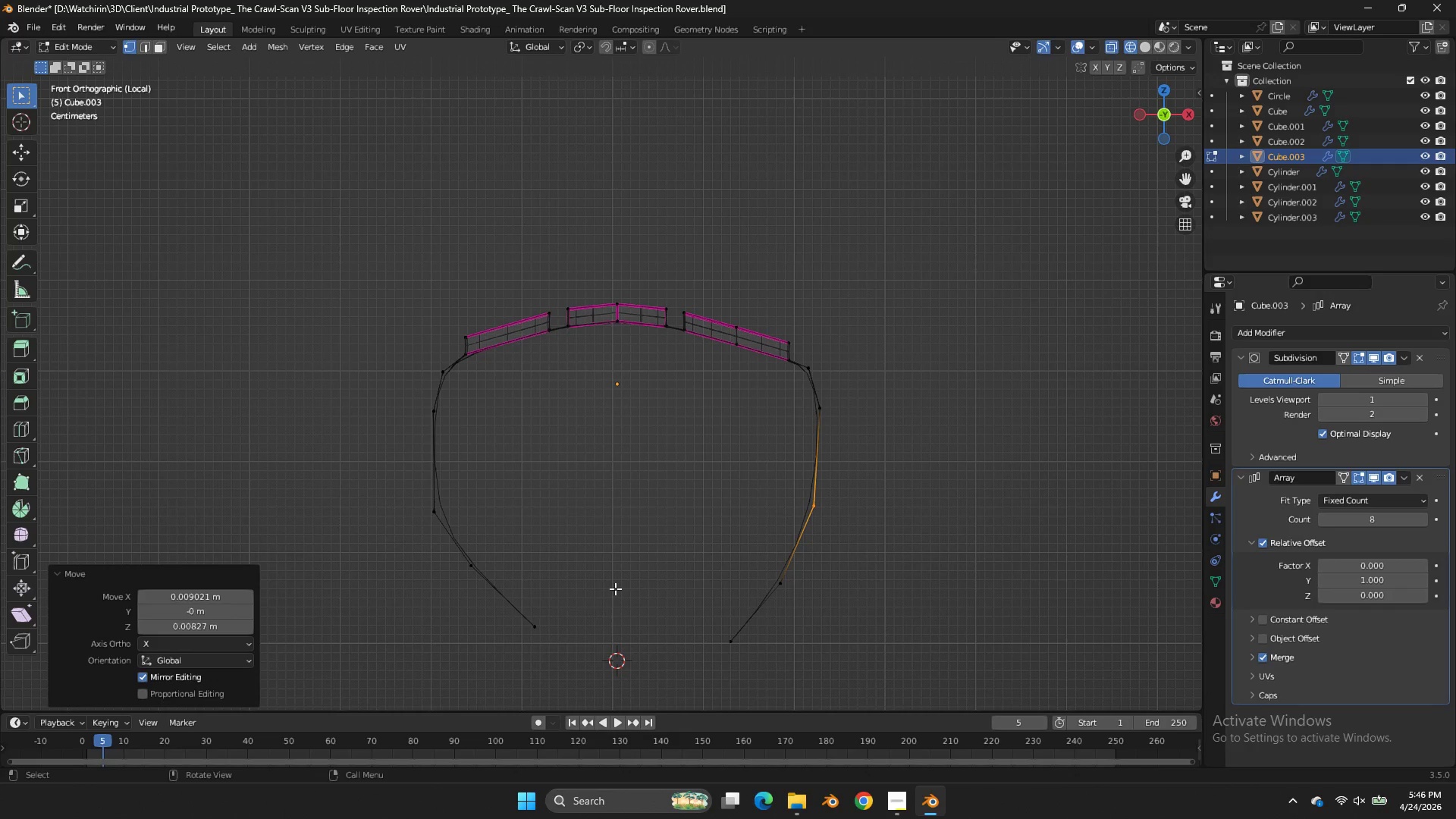 
left_click_drag(start_coordinate=[586, 604], to_coordinate=[498, 654])
 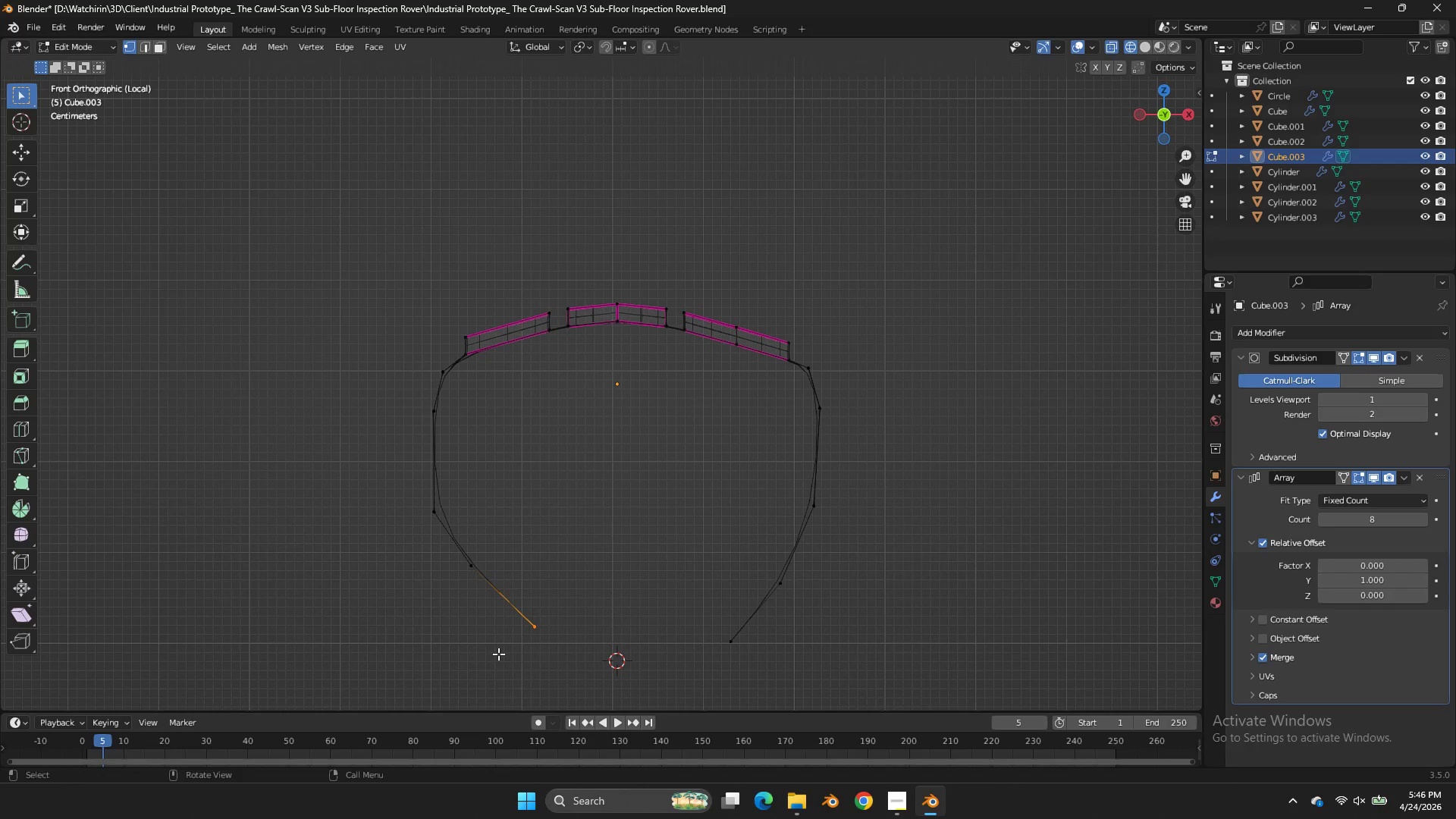 
type(gg)
 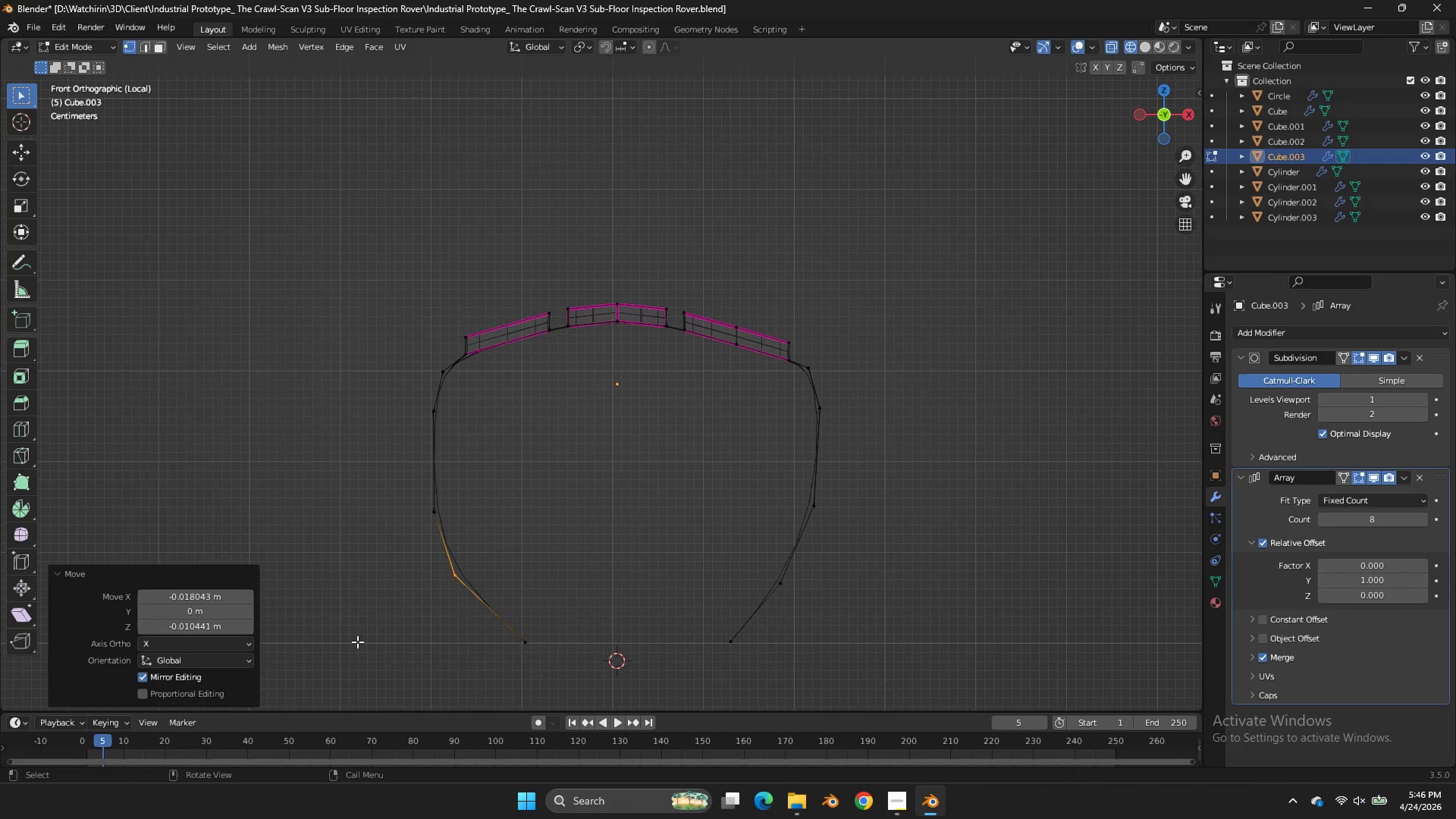 
left_click_drag(start_coordinate=[406, 160], to_coordinate=[477, 298])
 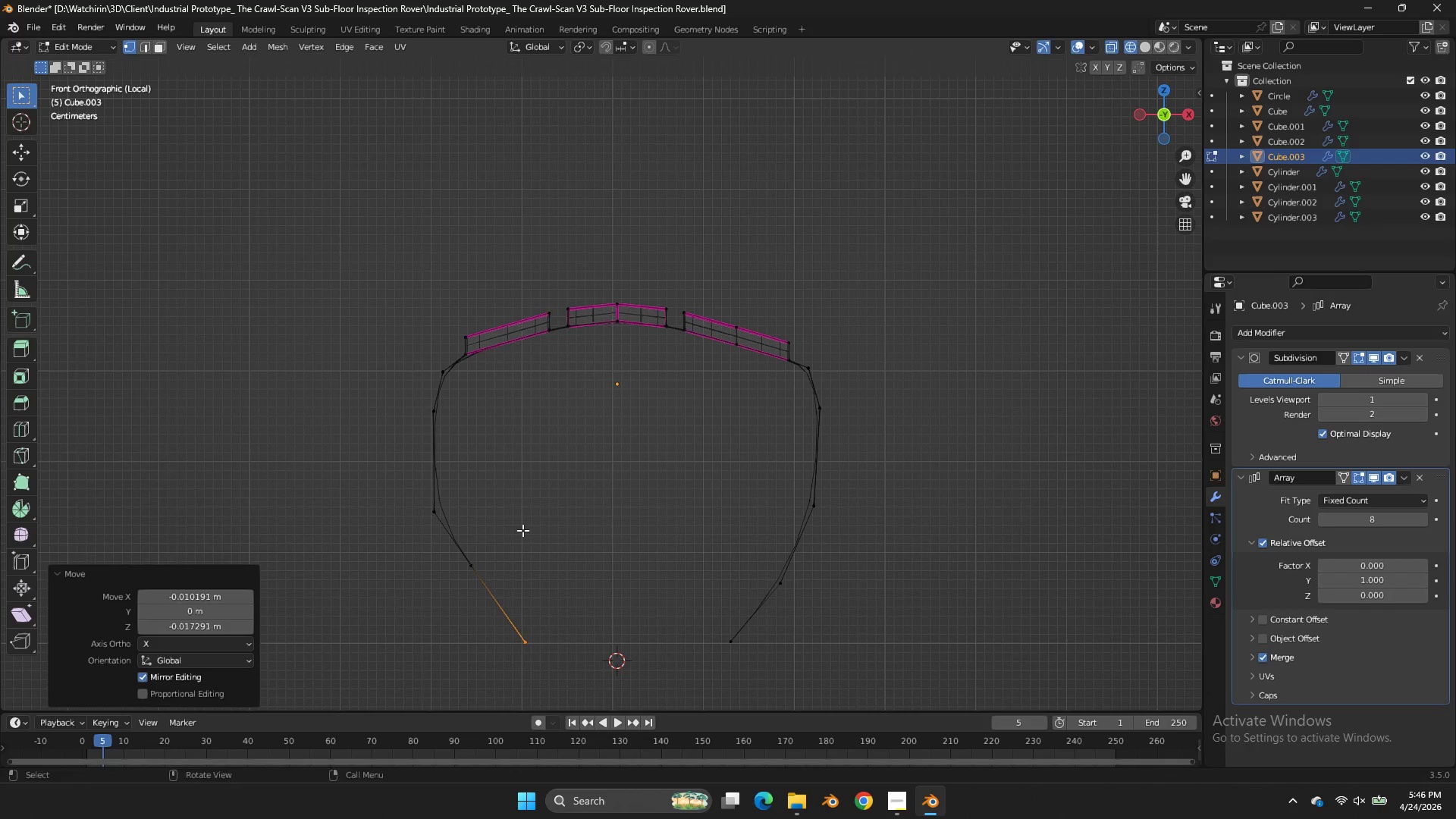 
left_click_drag(start_coordinate=[522, 530], to_coordinate=[439, 595])
 